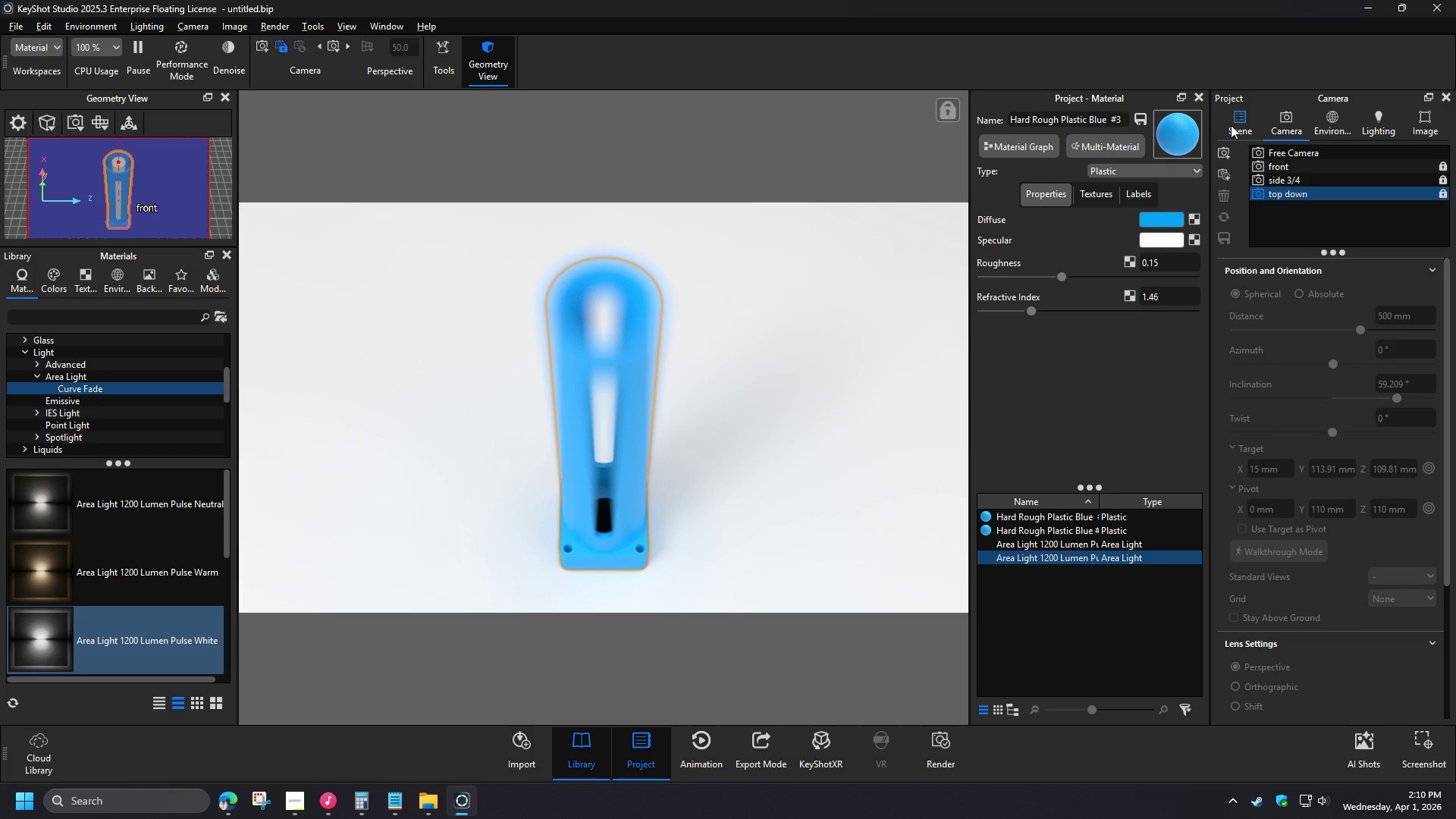 
left_click([1267, 259])
 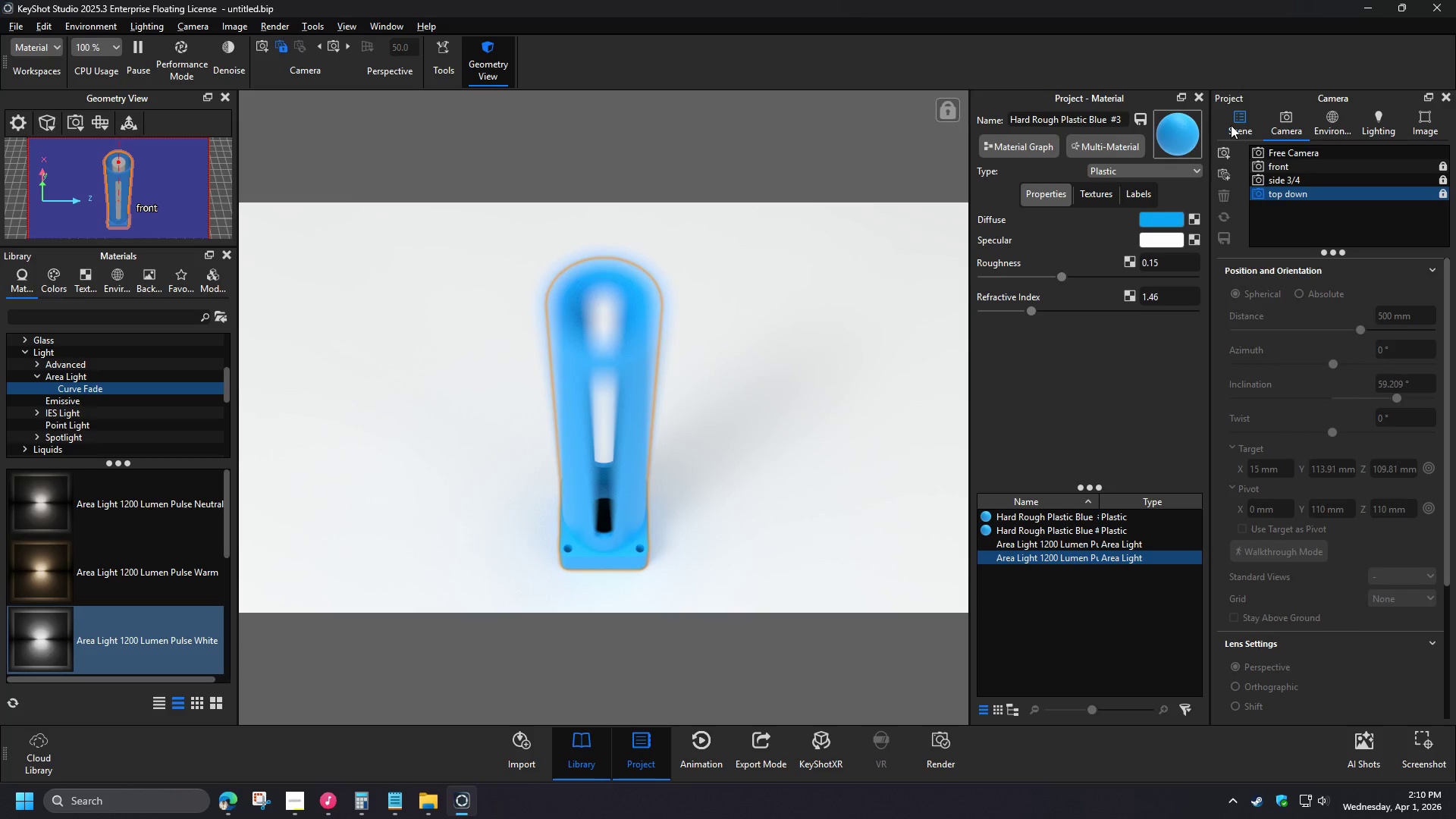 
left_click([1267, 259])
 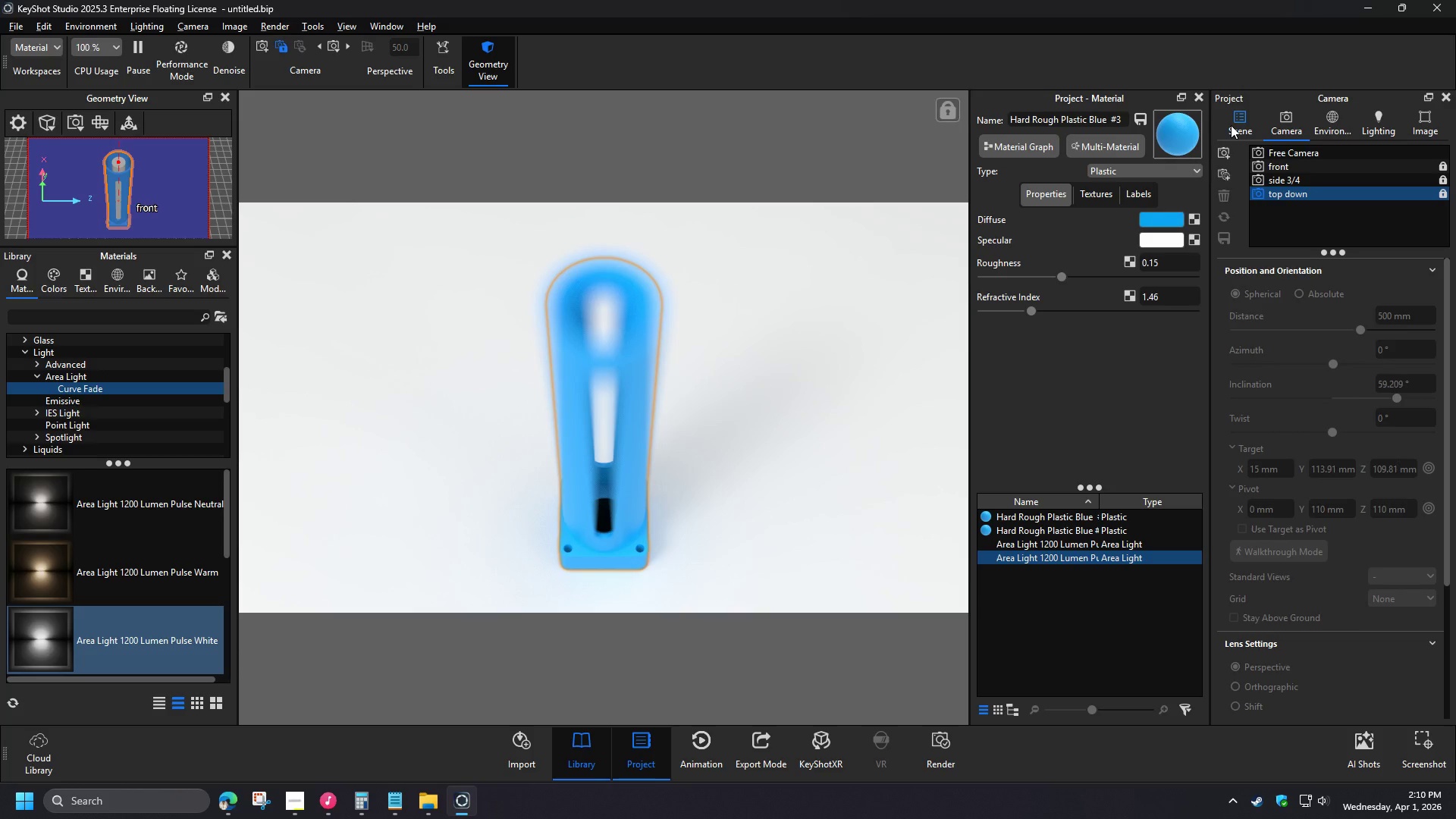 
left_click([1273, 246])
 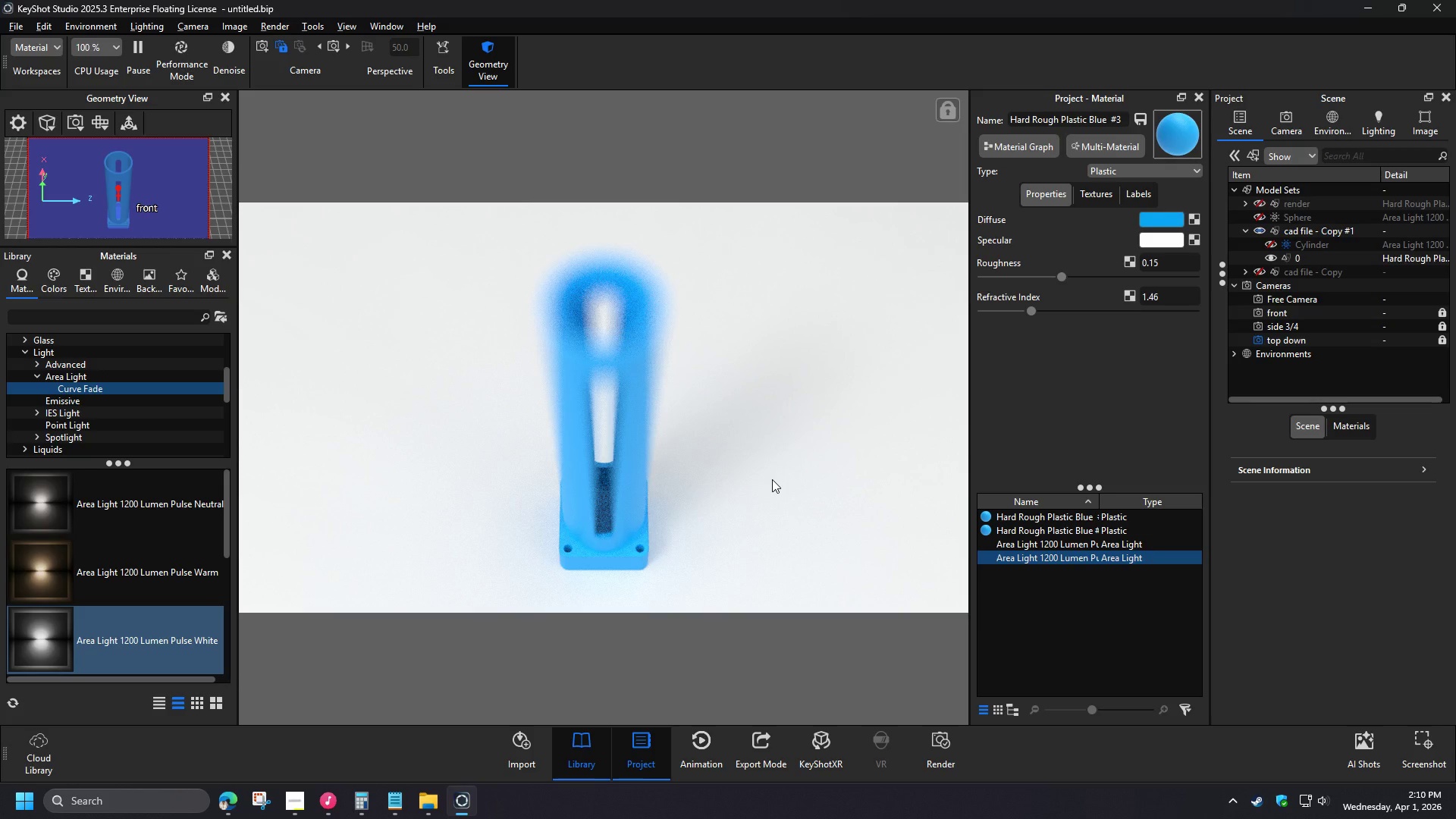 
wait(9.77)
 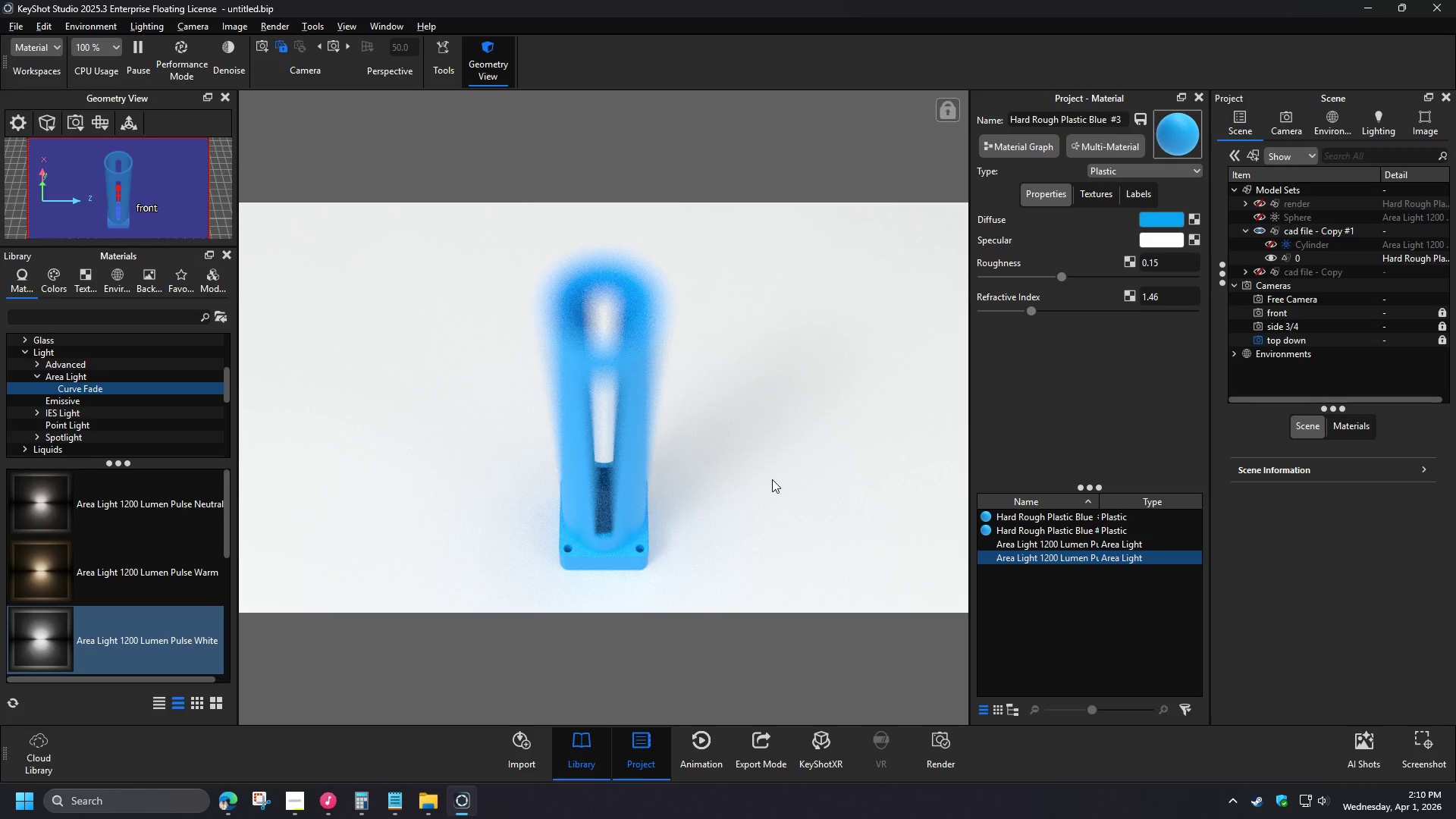 
left_click([1341, 256])
 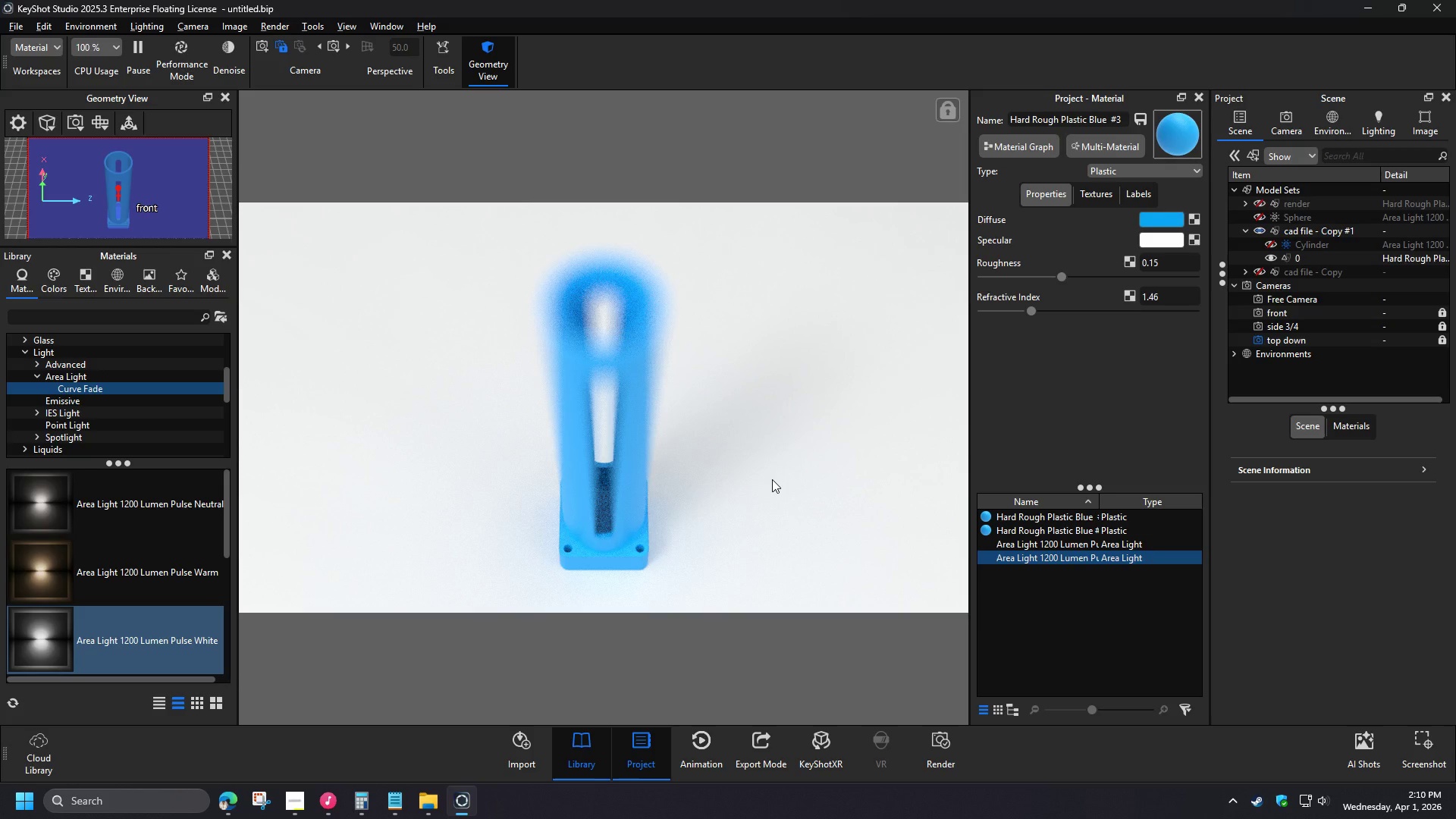 
left_click([707, 515])
 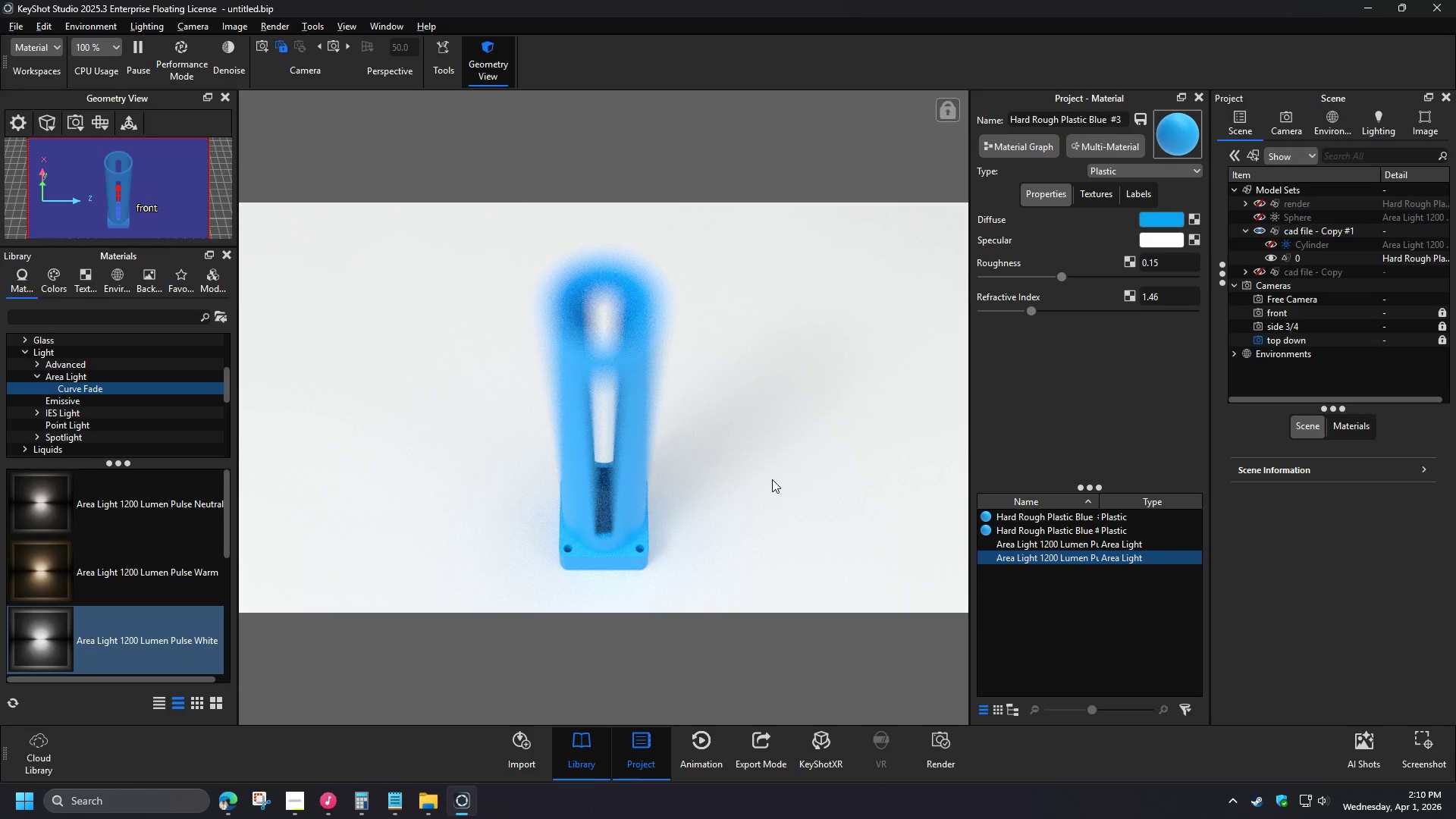 
wait(11.64)
 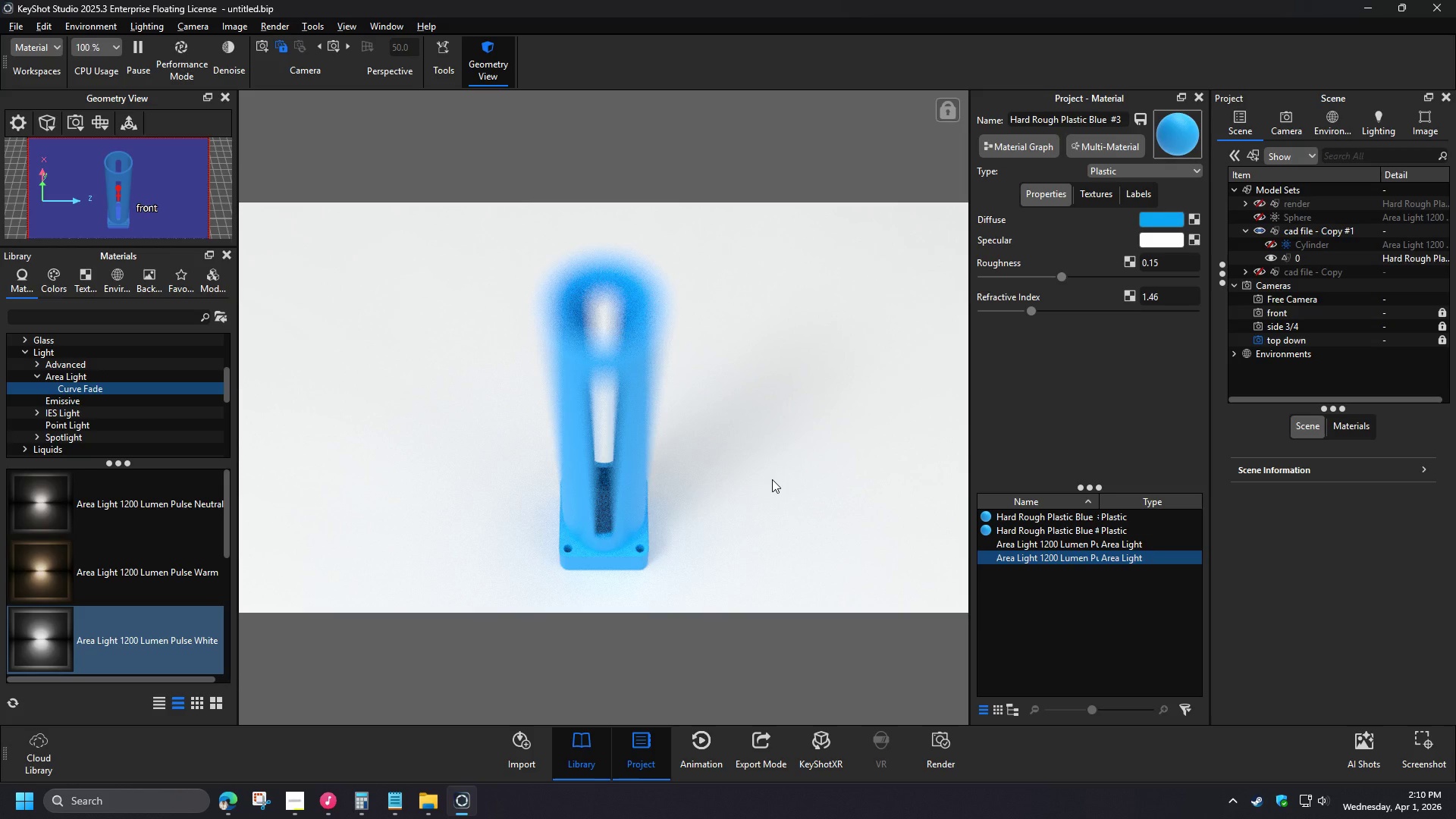 
left_click([1292, 123])
 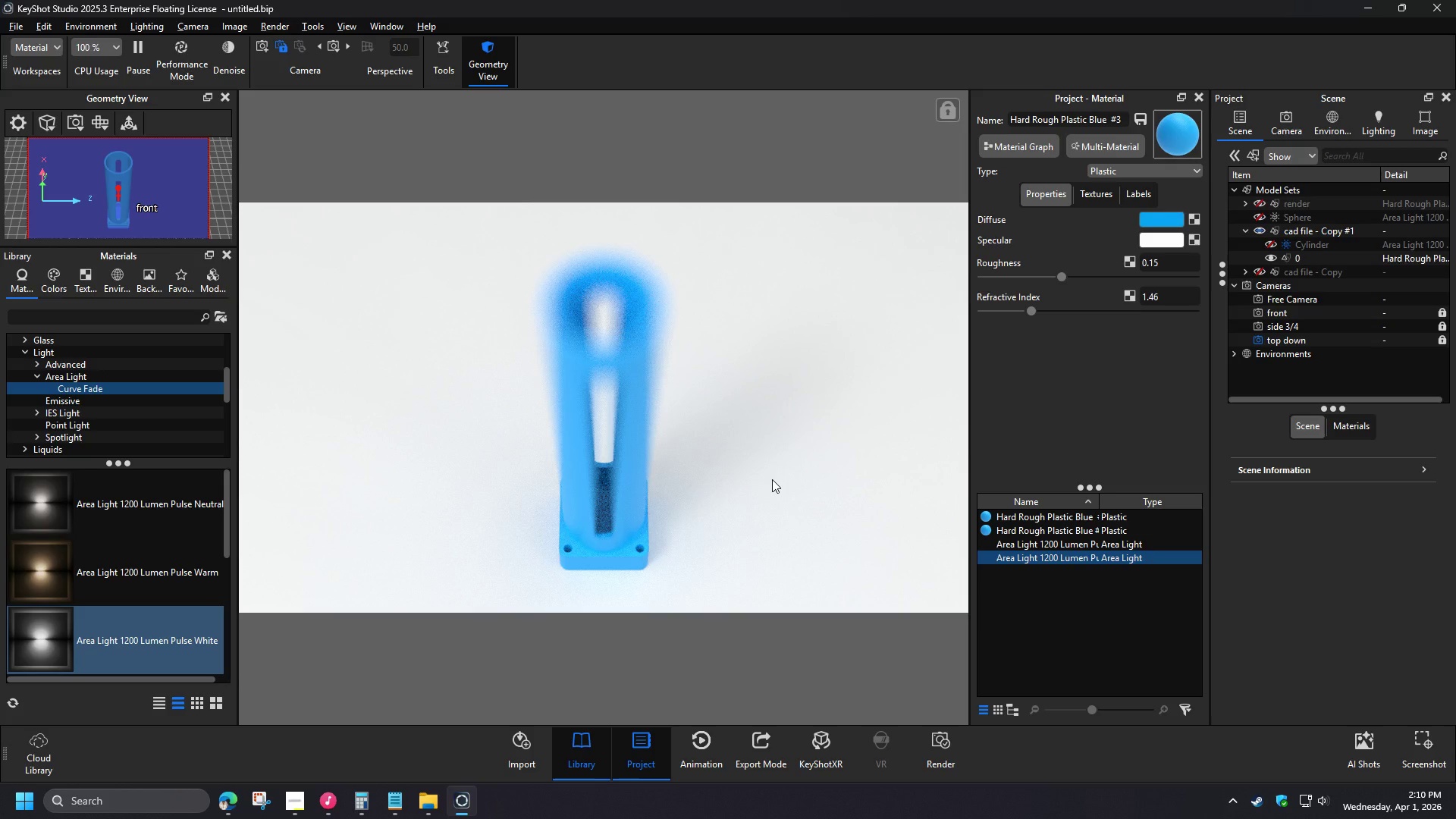 
left_click([1445, 194])
 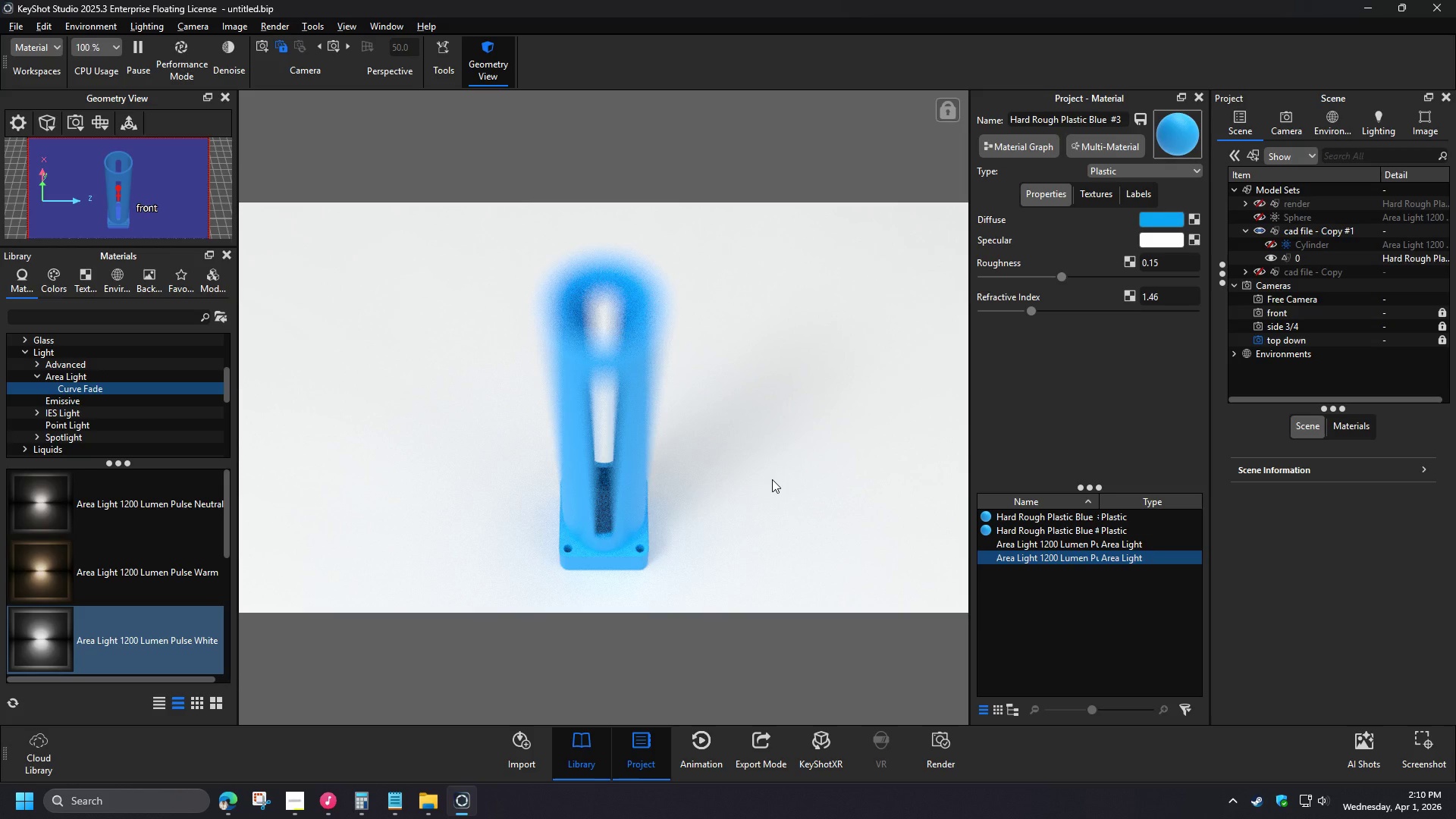 
left_click([1432, 271])
 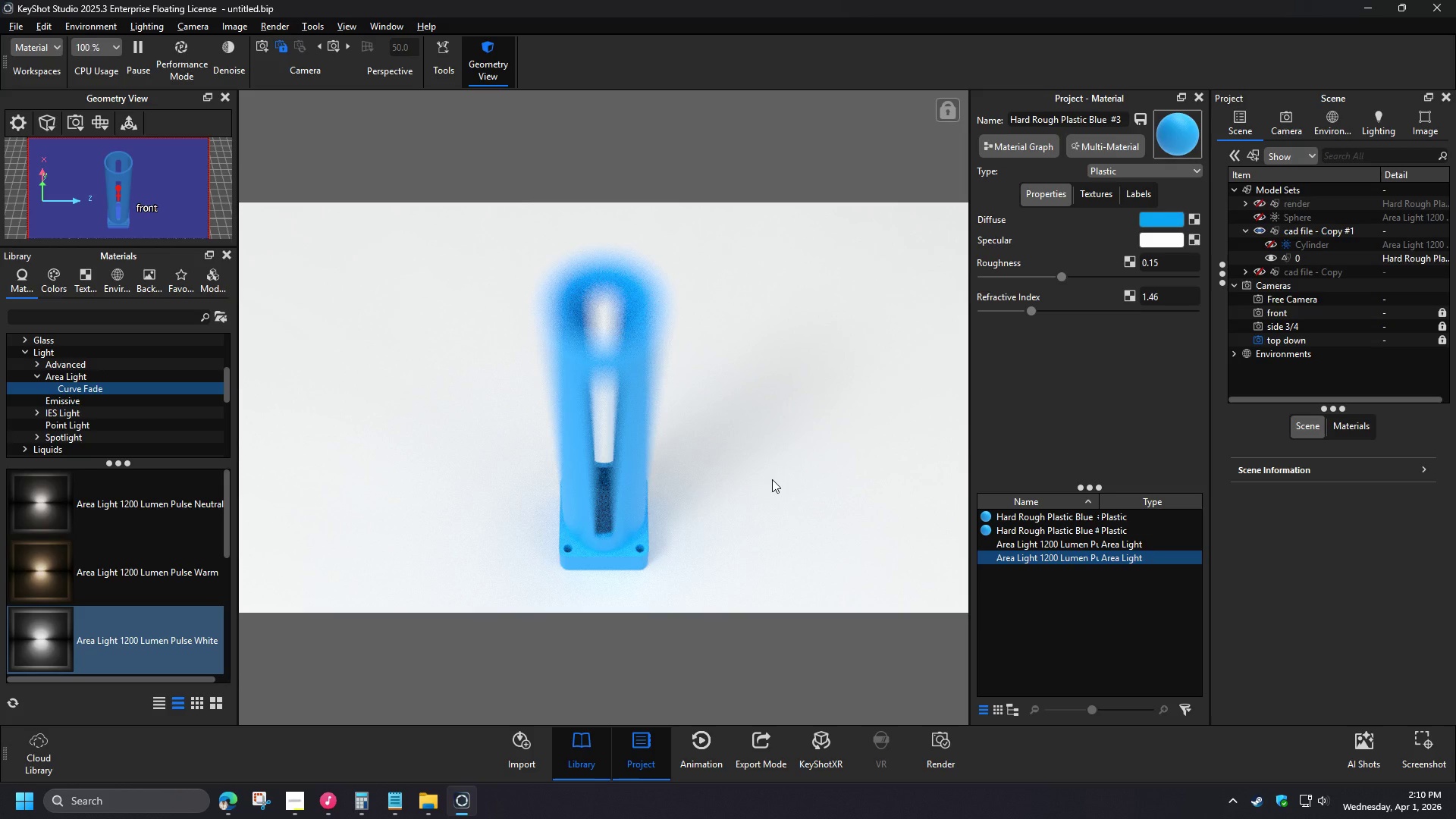 
left_click([1230, 517])
 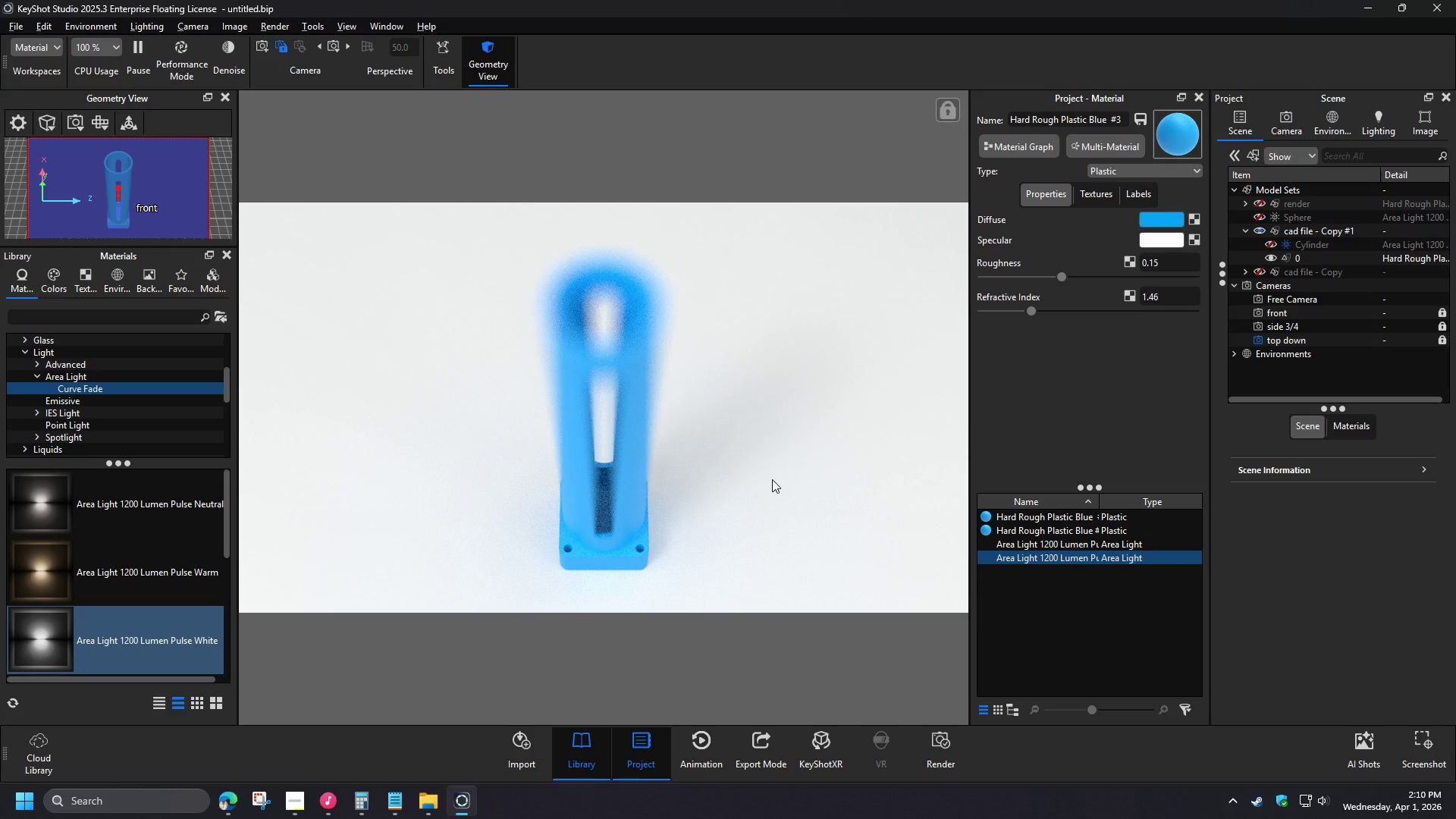 
wait(5.77)
 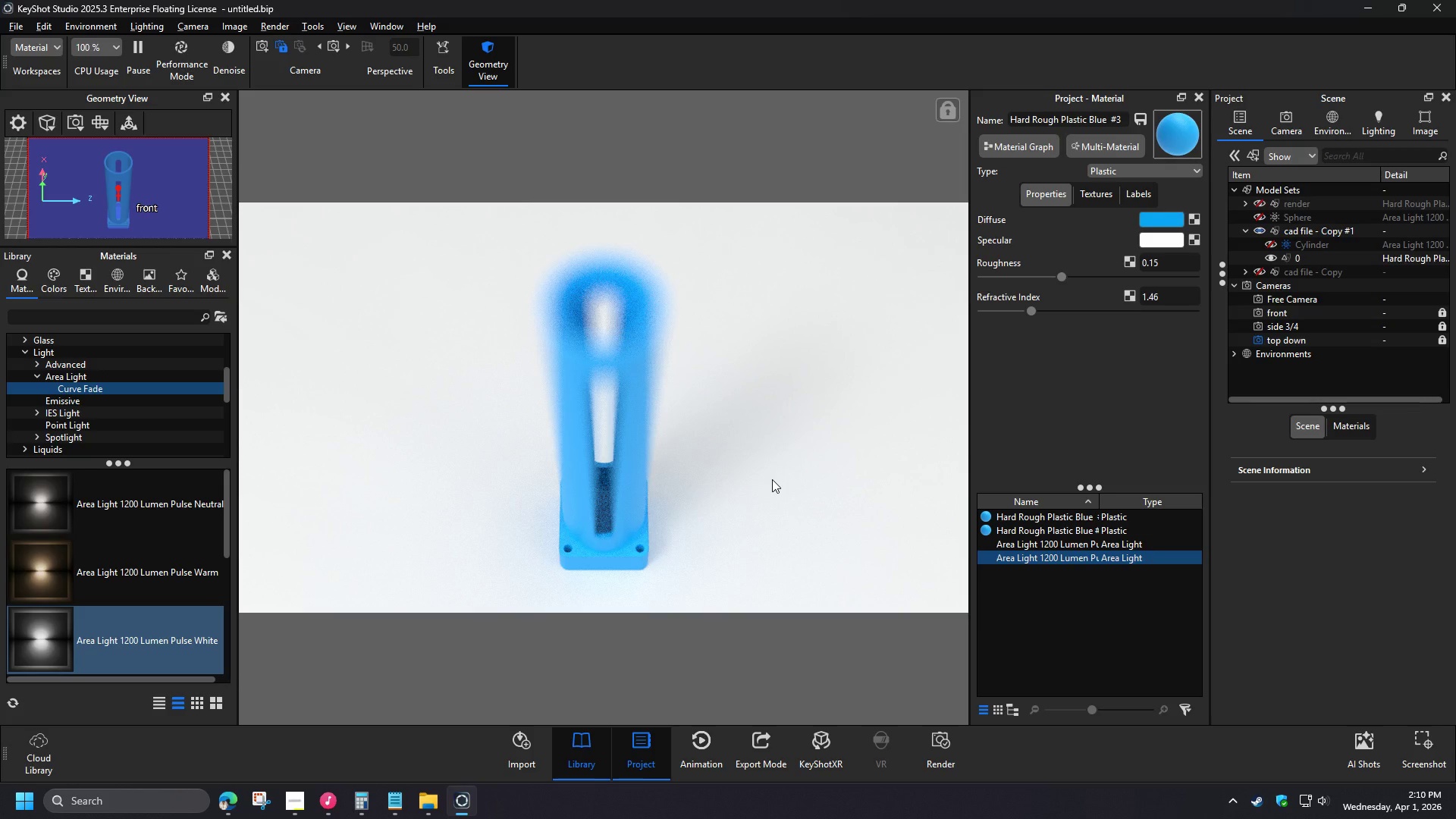 
left_click([1237, 128])
 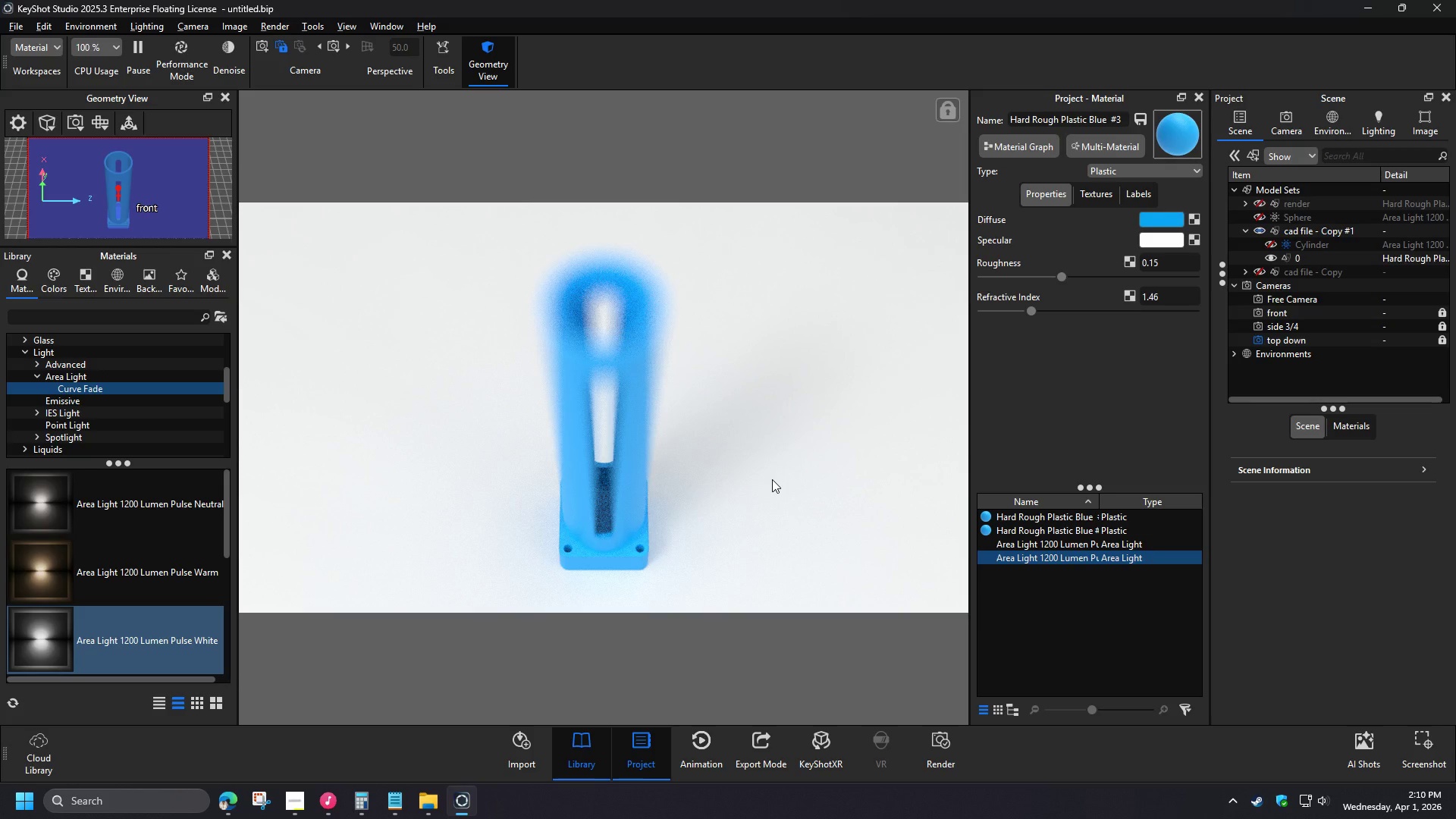 
left_click([1272, 256])
 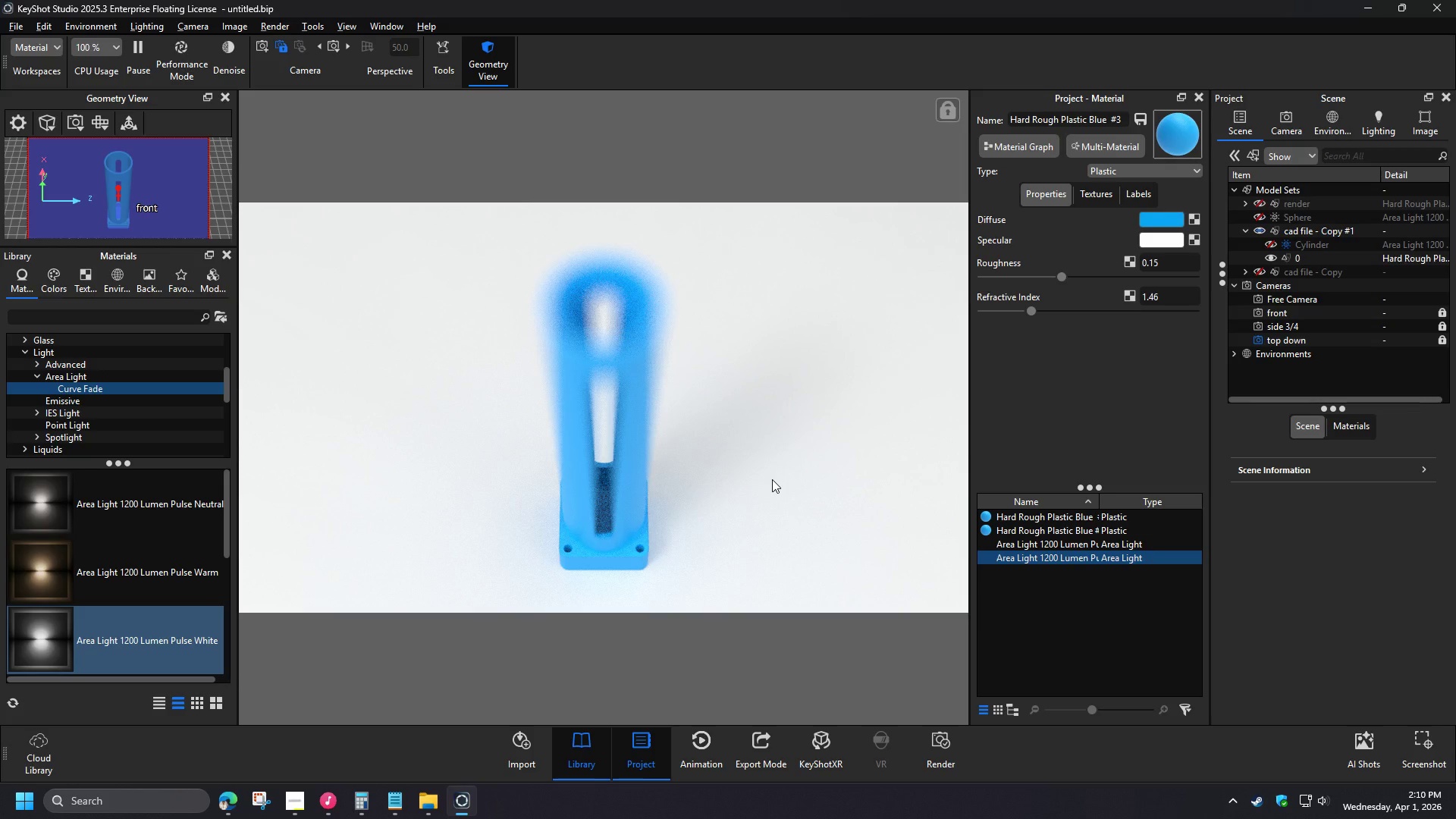 
left_click([1272, 256])
 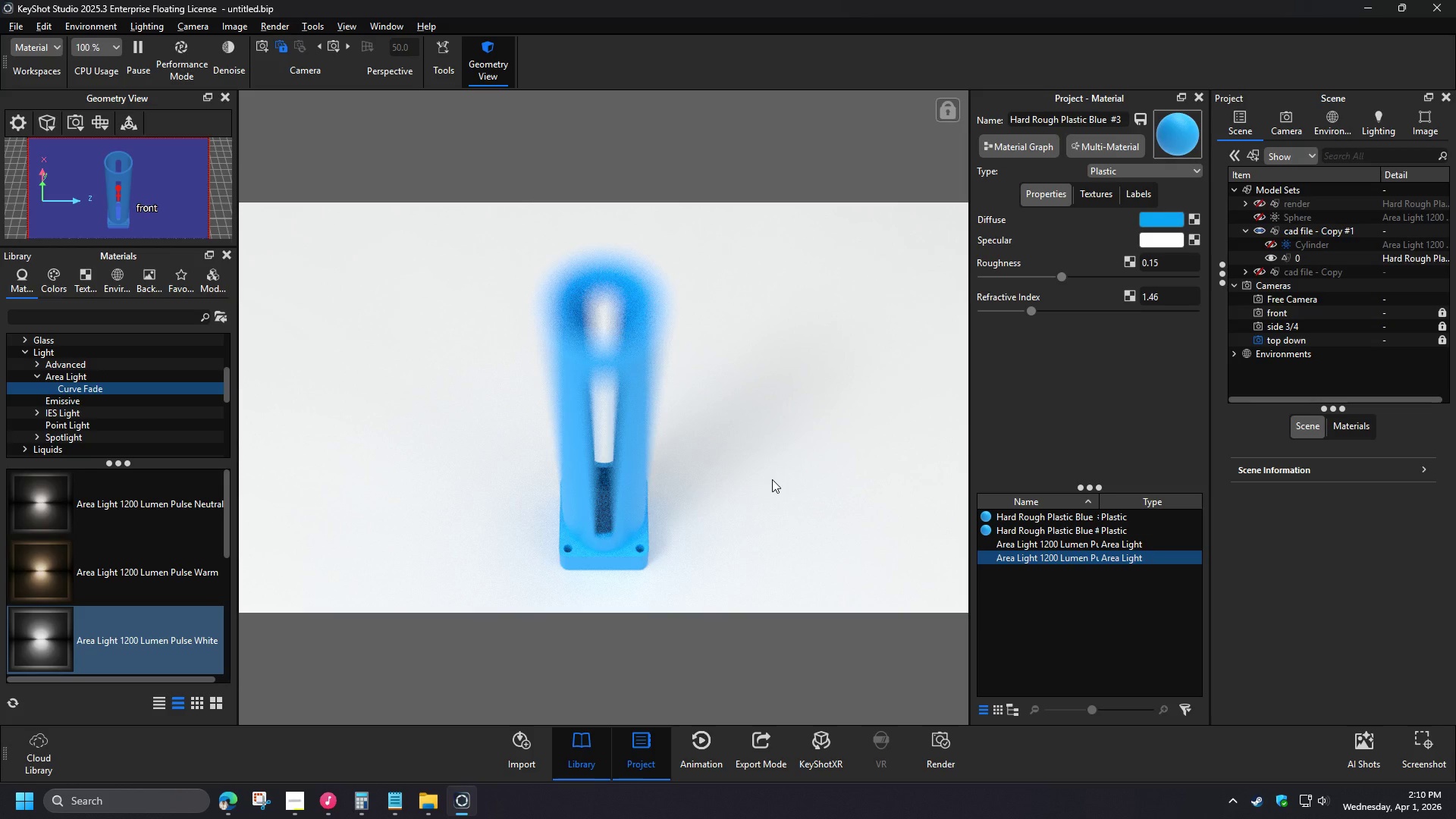 
left_click([1272, 245])
 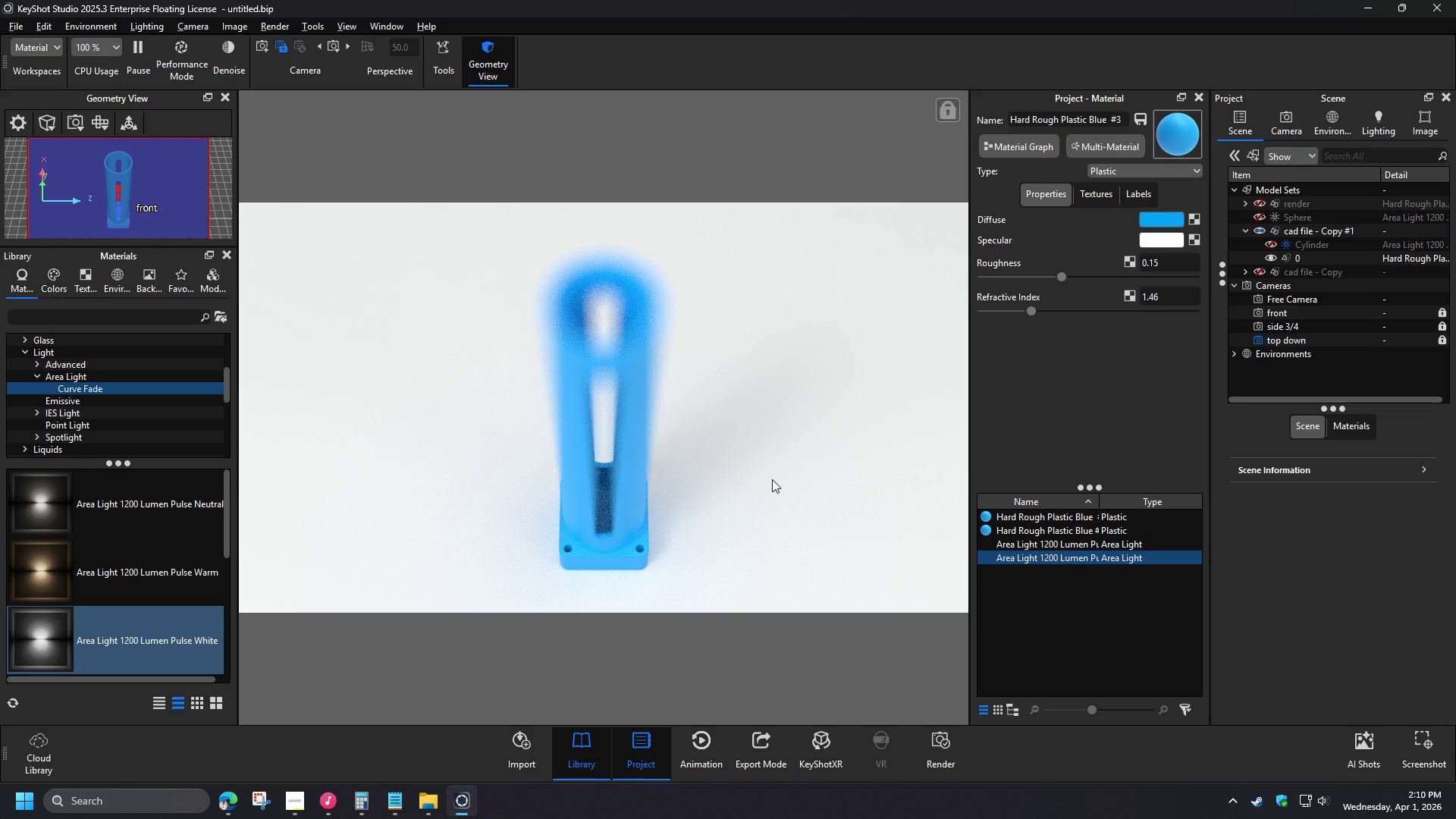 
wait(5.33)
 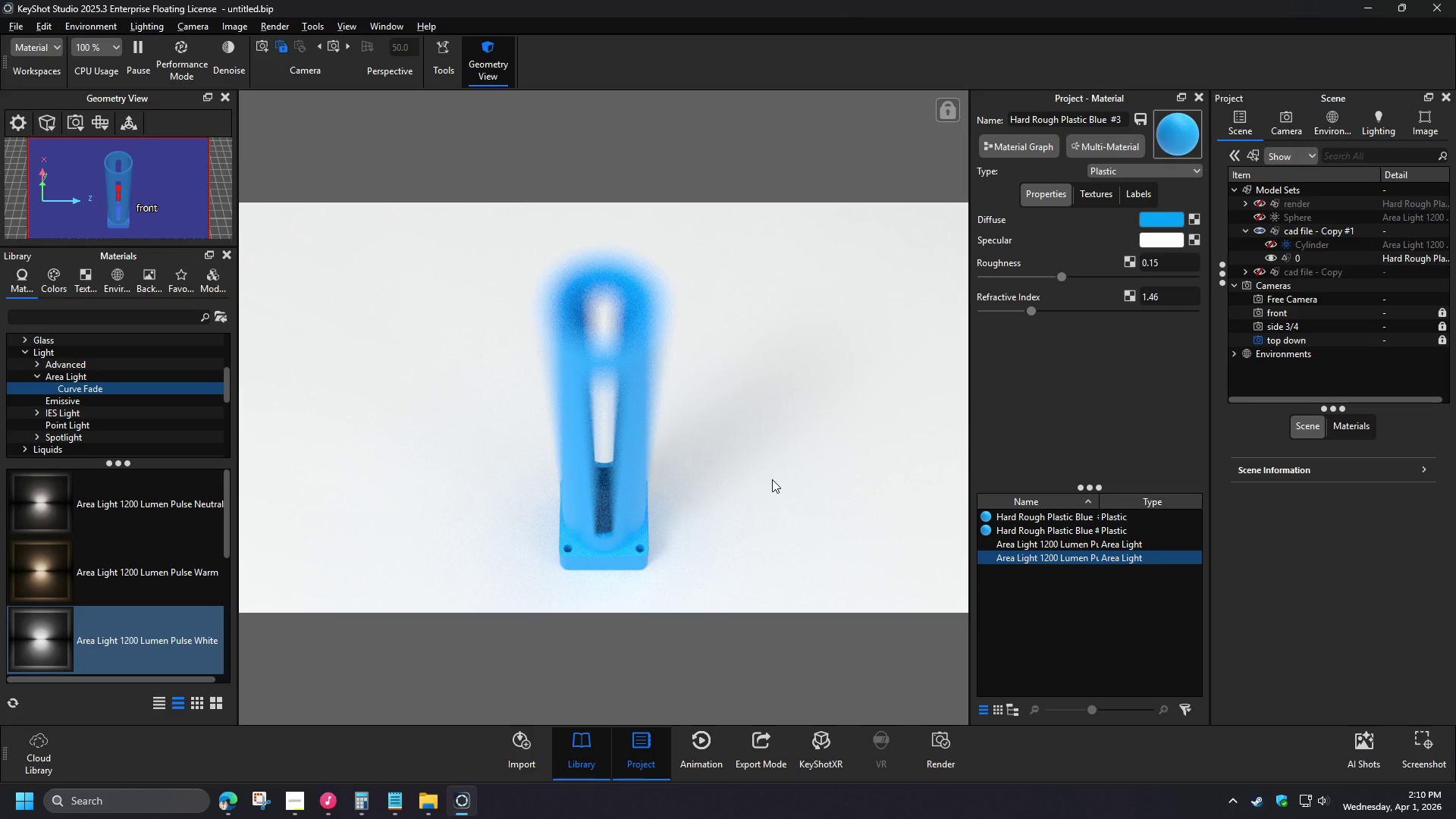 
left_click([1319, 240])
 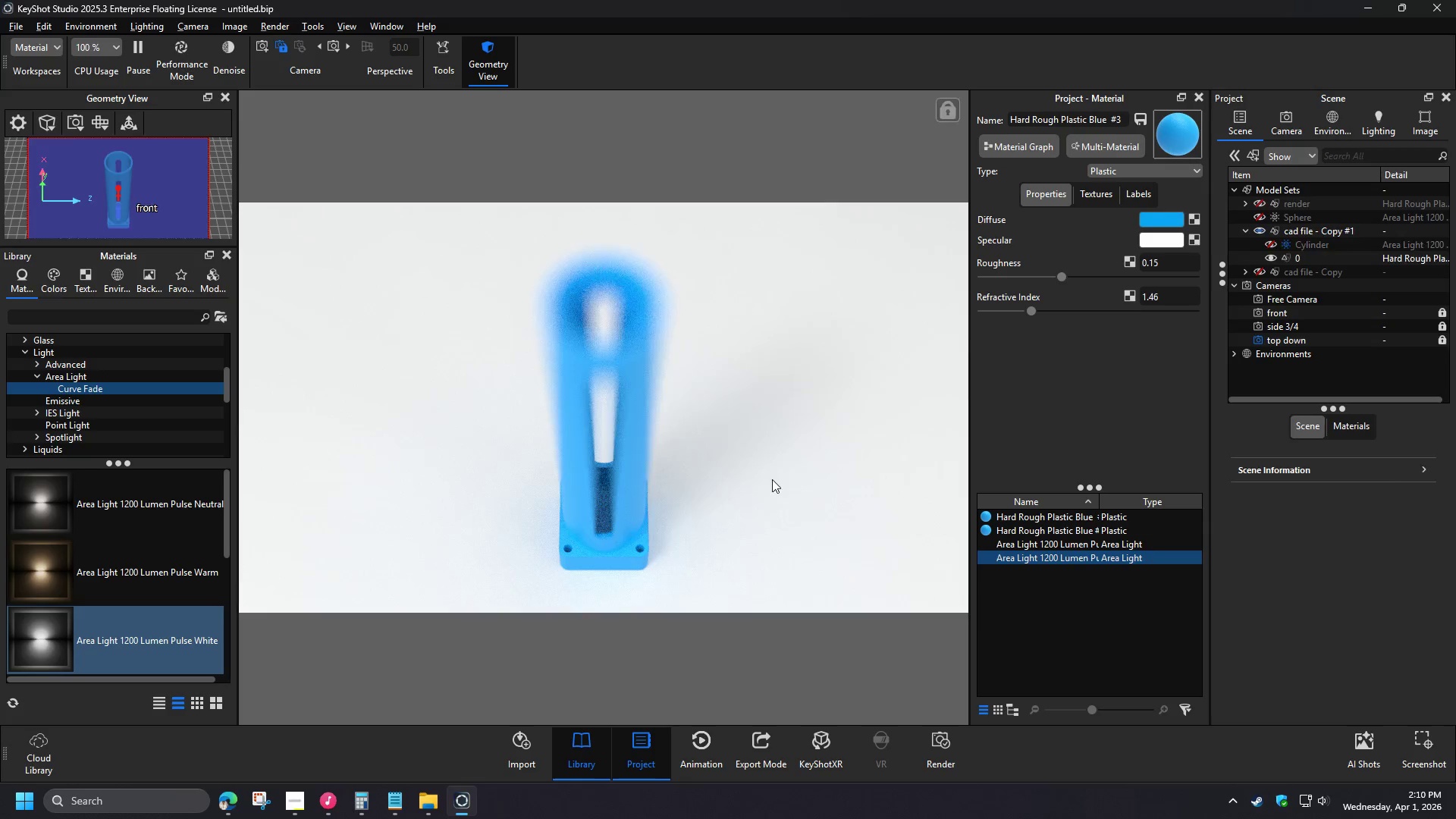 
wait(7.92)
 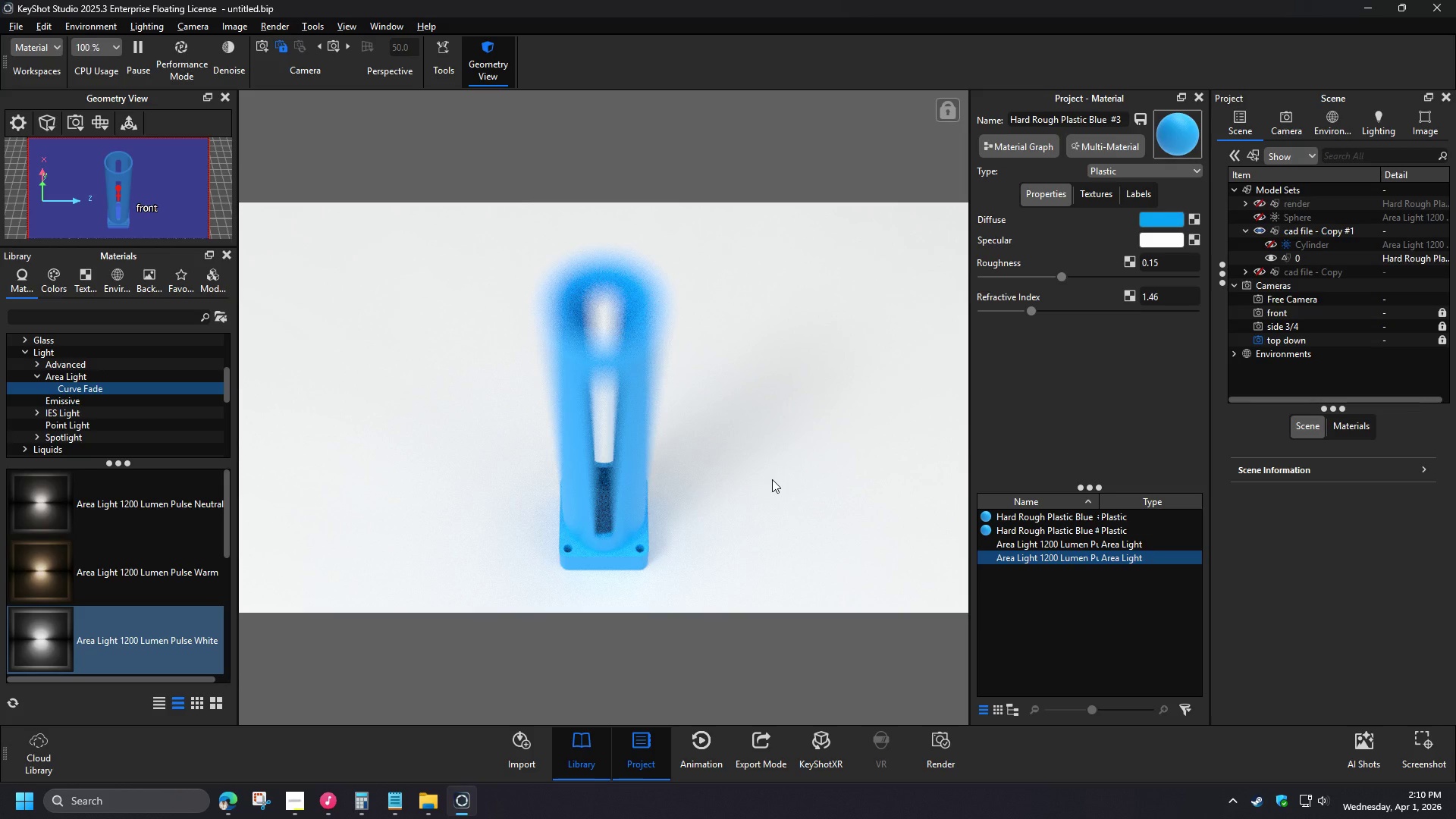 
left_click([1332, 466])
 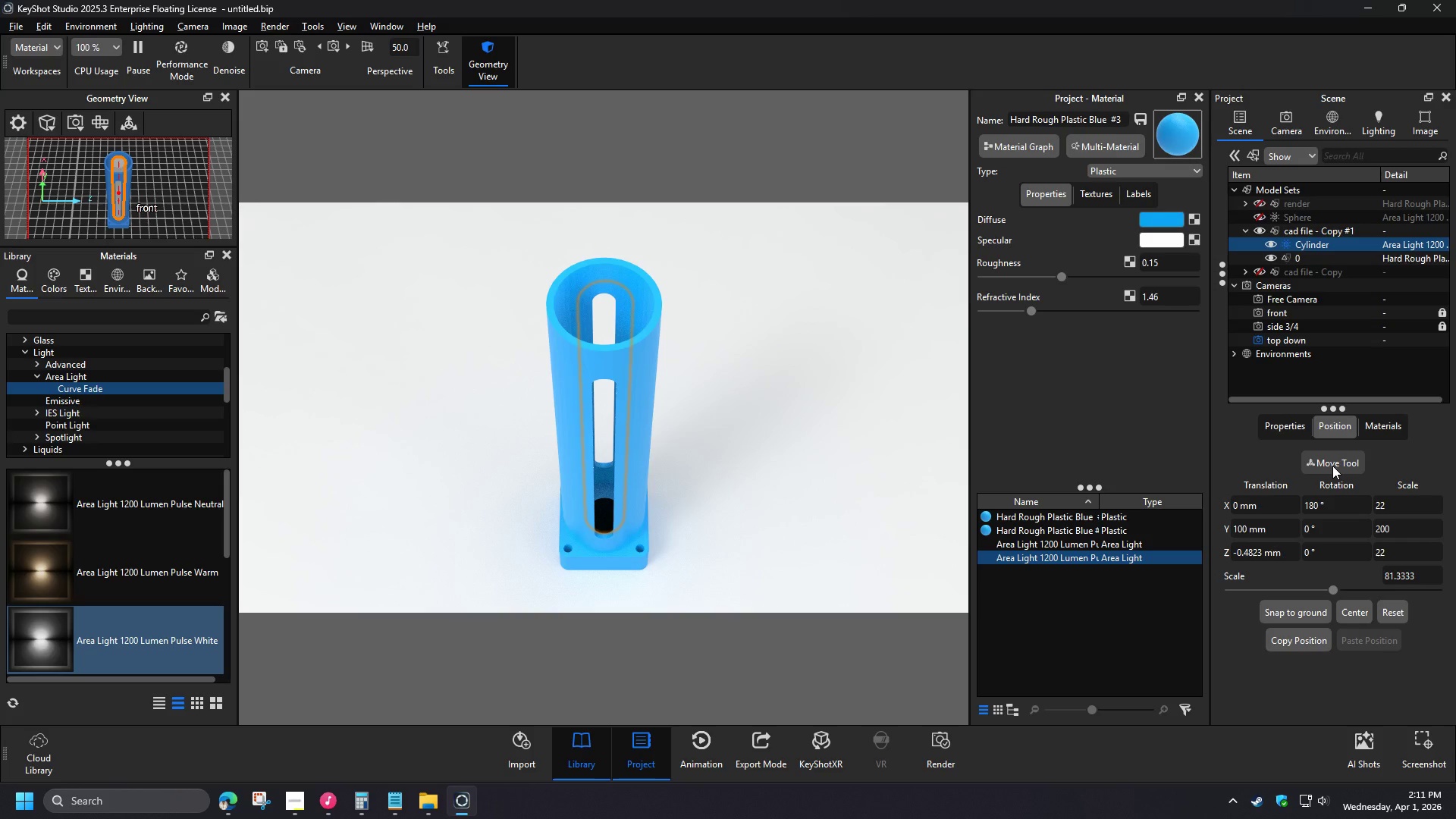 
left_click([537, 475])
 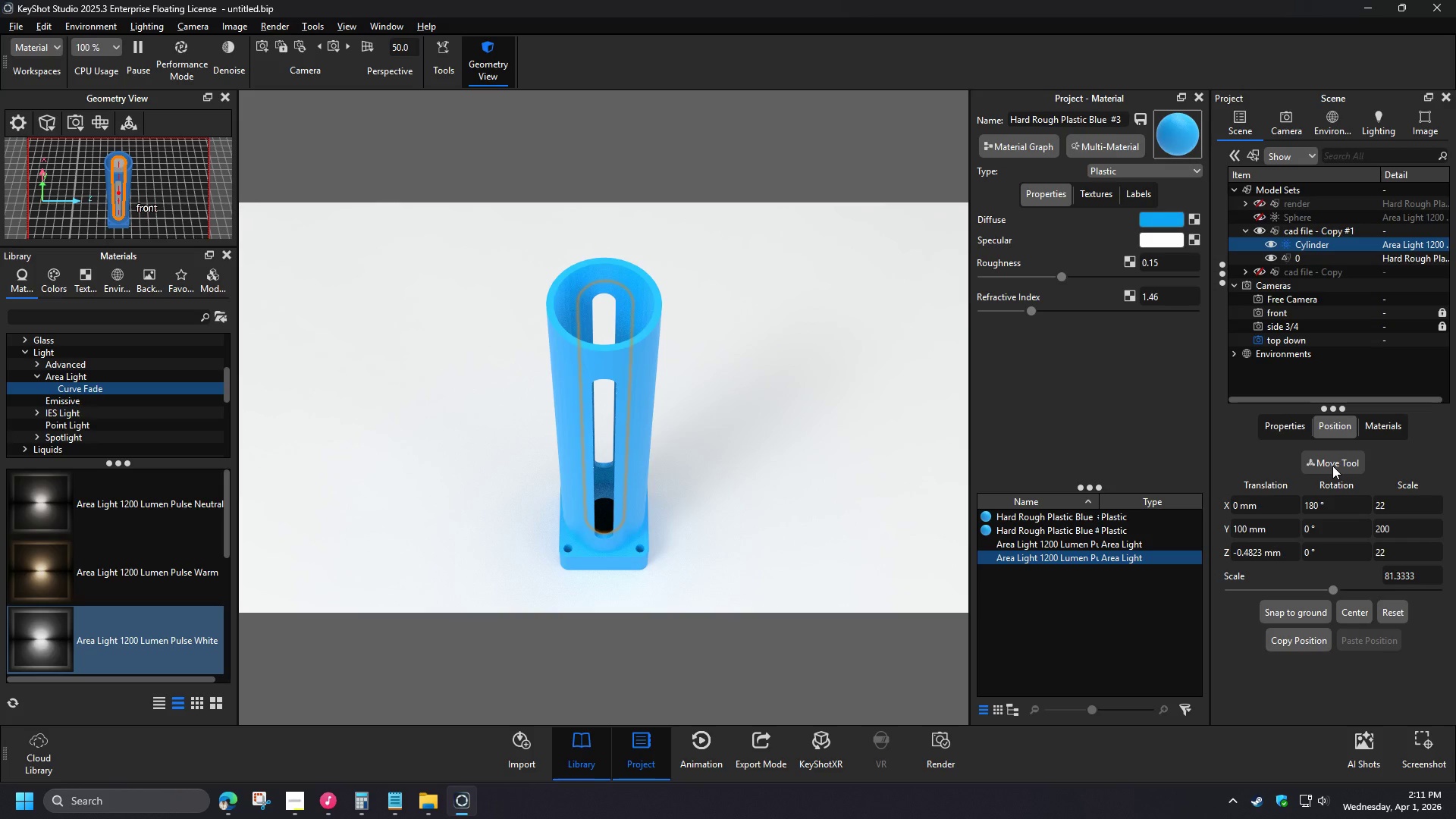 
left_click([536, 463])
 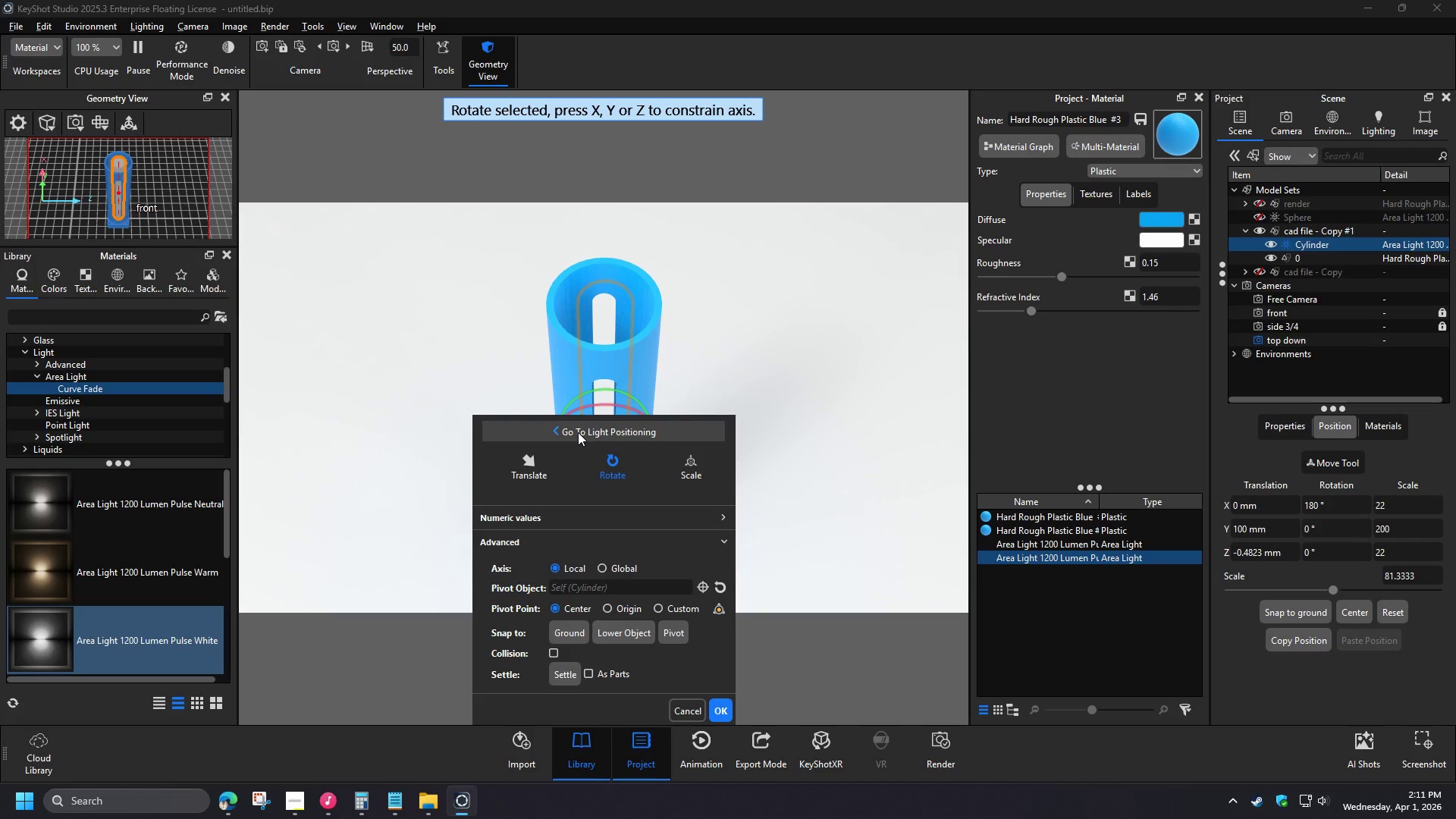 
left_click_drag(start_coordinate=[620, 706], to_coordinate=[644, 708])
 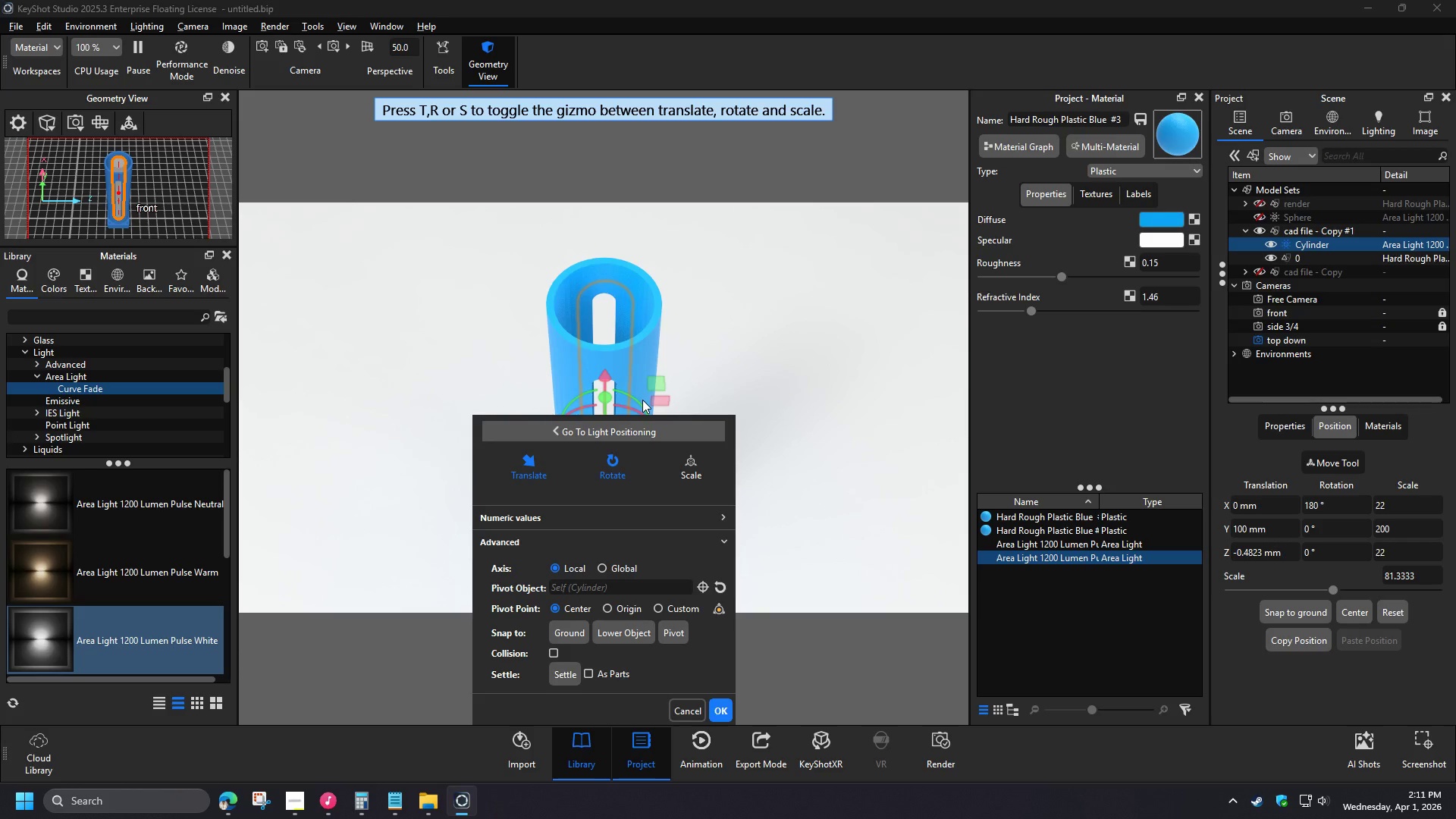 
wait(5.31)
 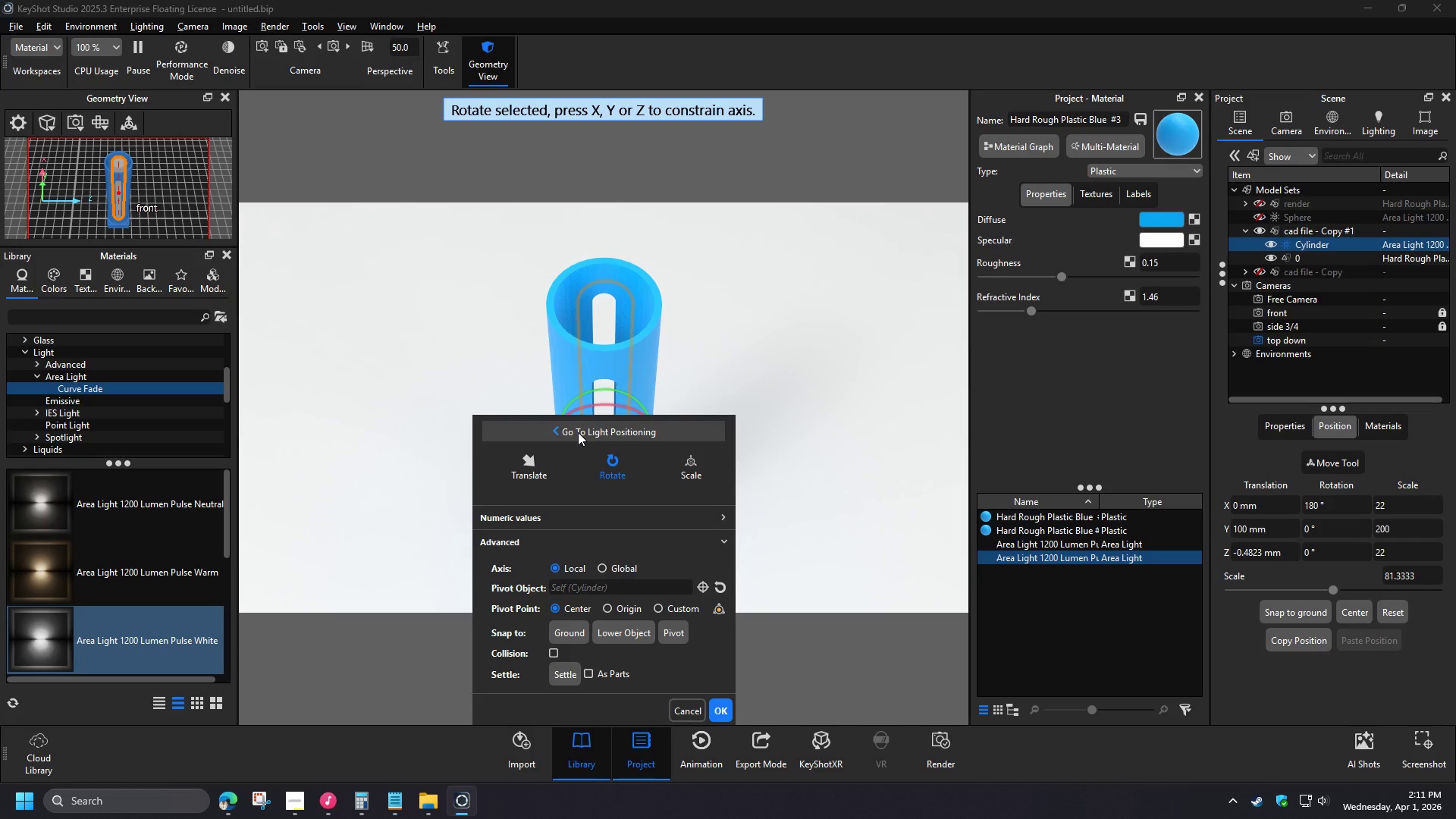 
left_click([690, 709])
 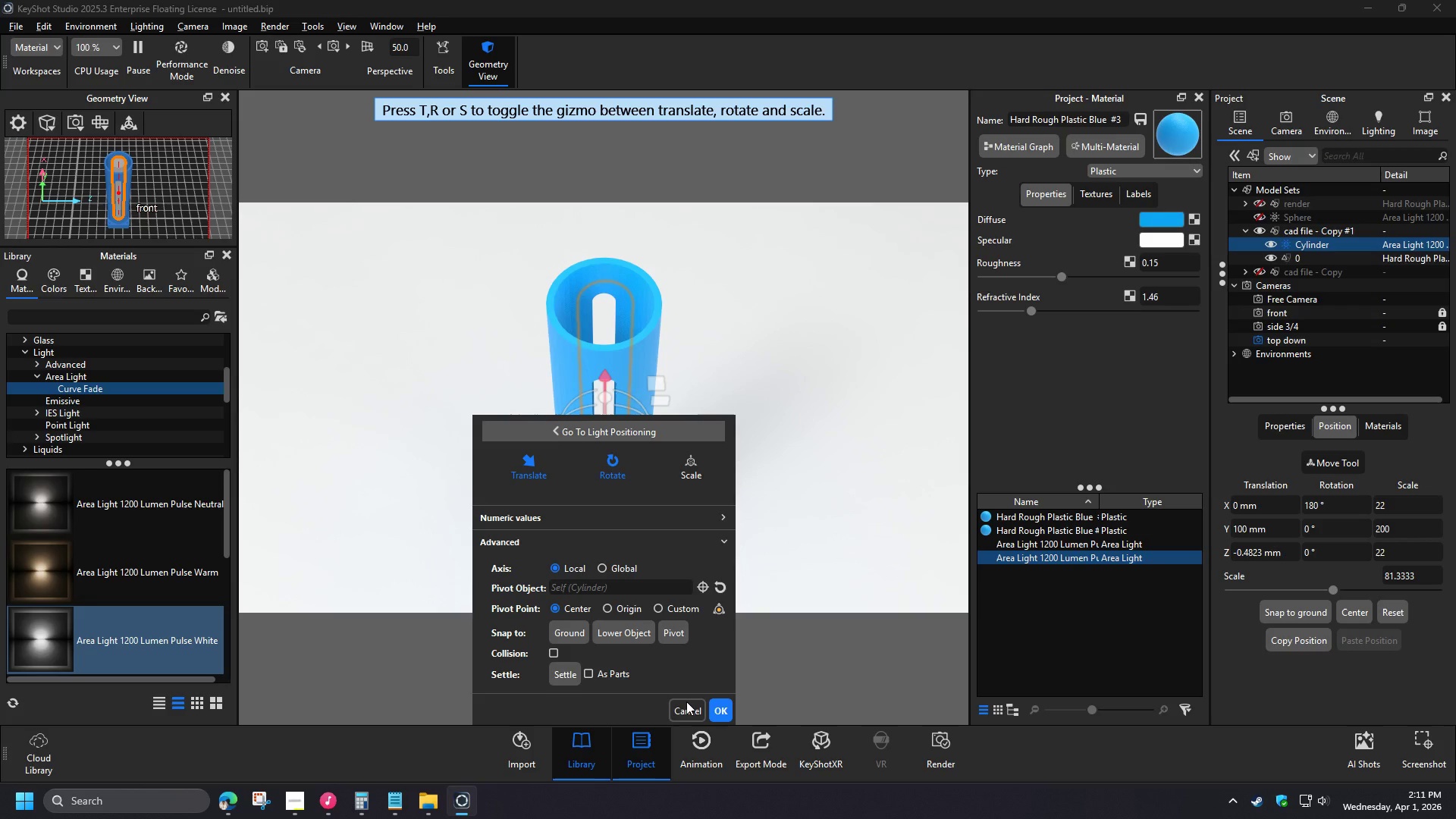 
left_click_drag(start_coordinate=[1274, 531], to_coordinate=[1222, 531])
 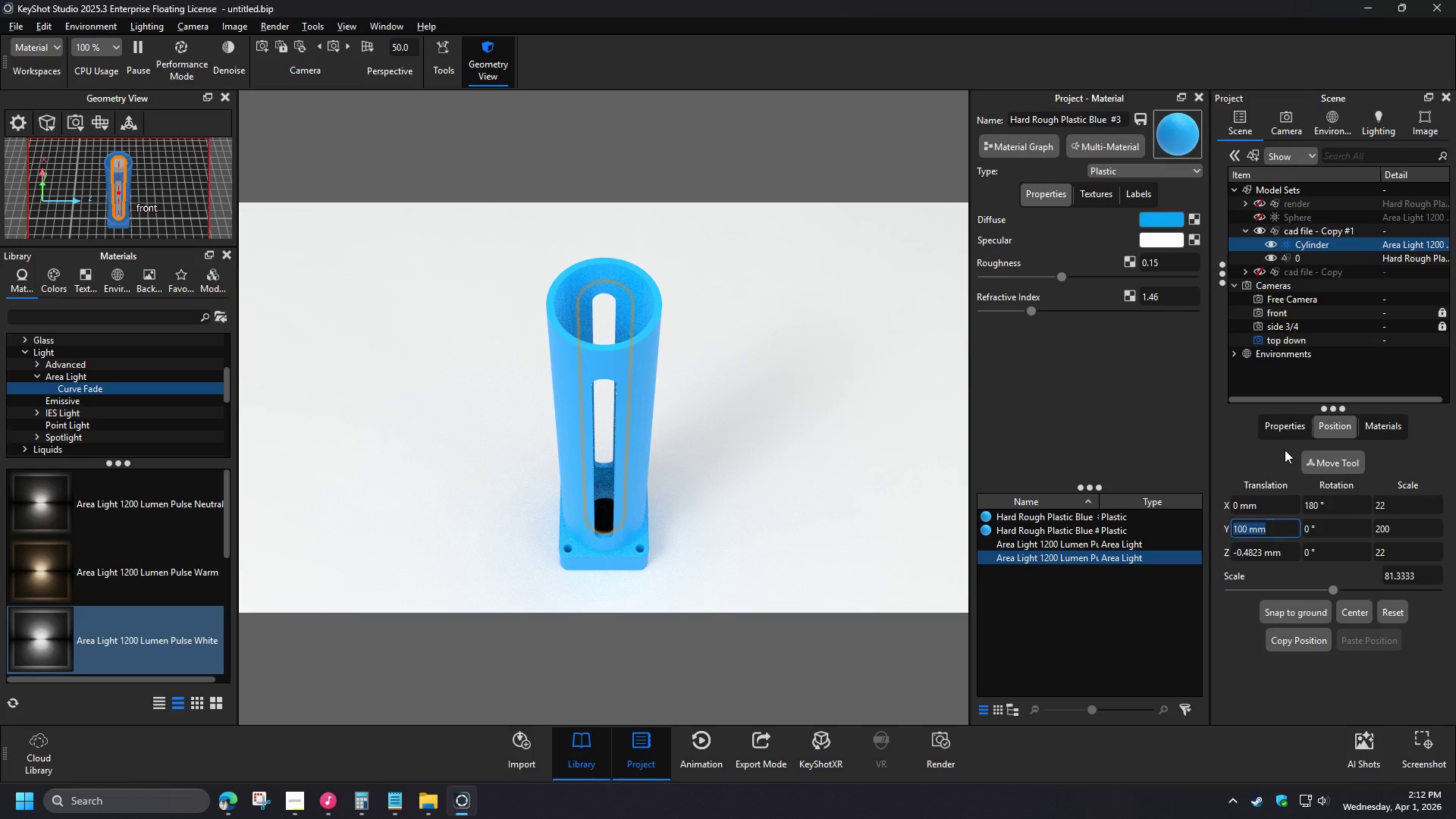 
key(Numpad1)
 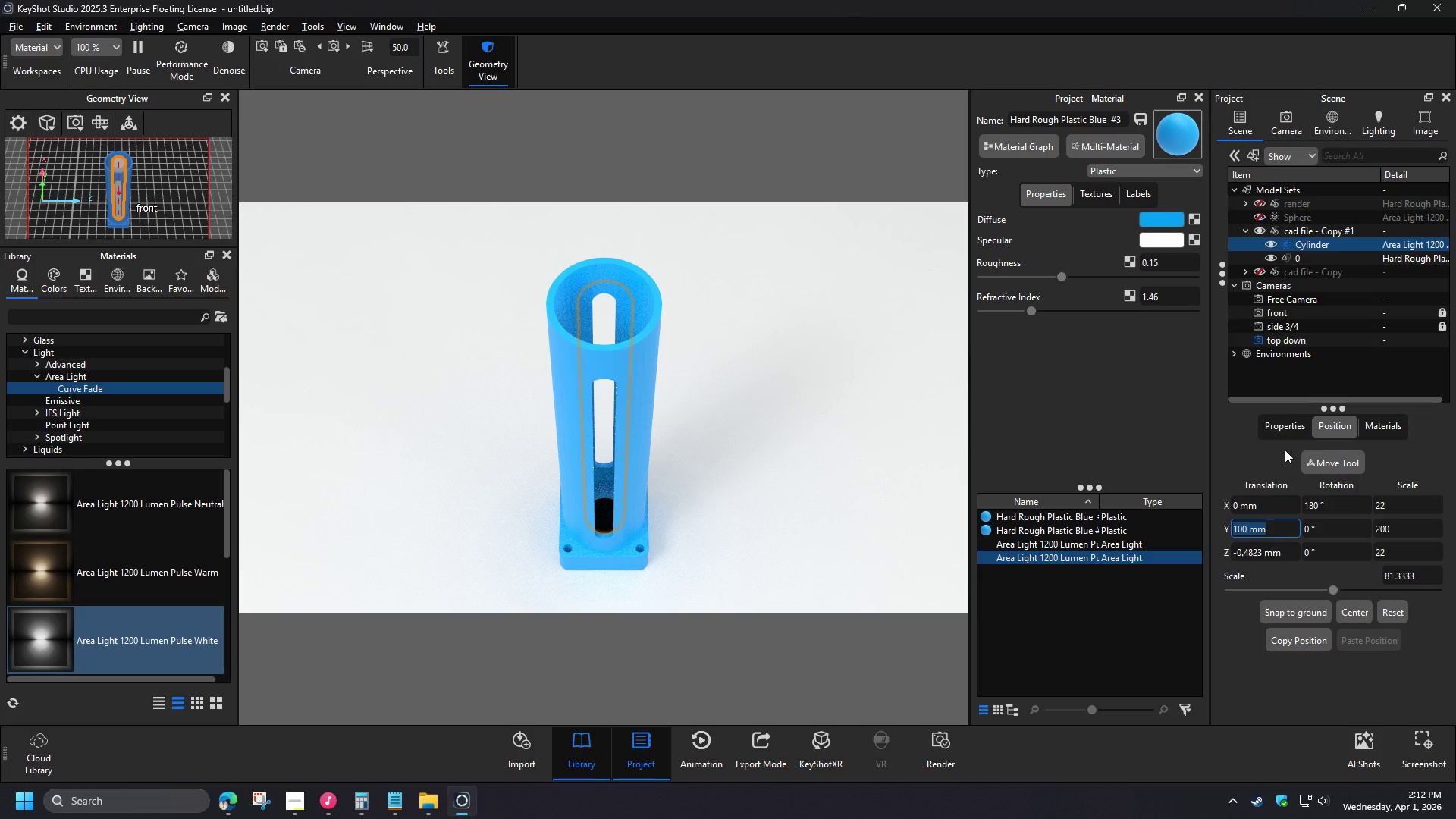 
key(Numpad5)
 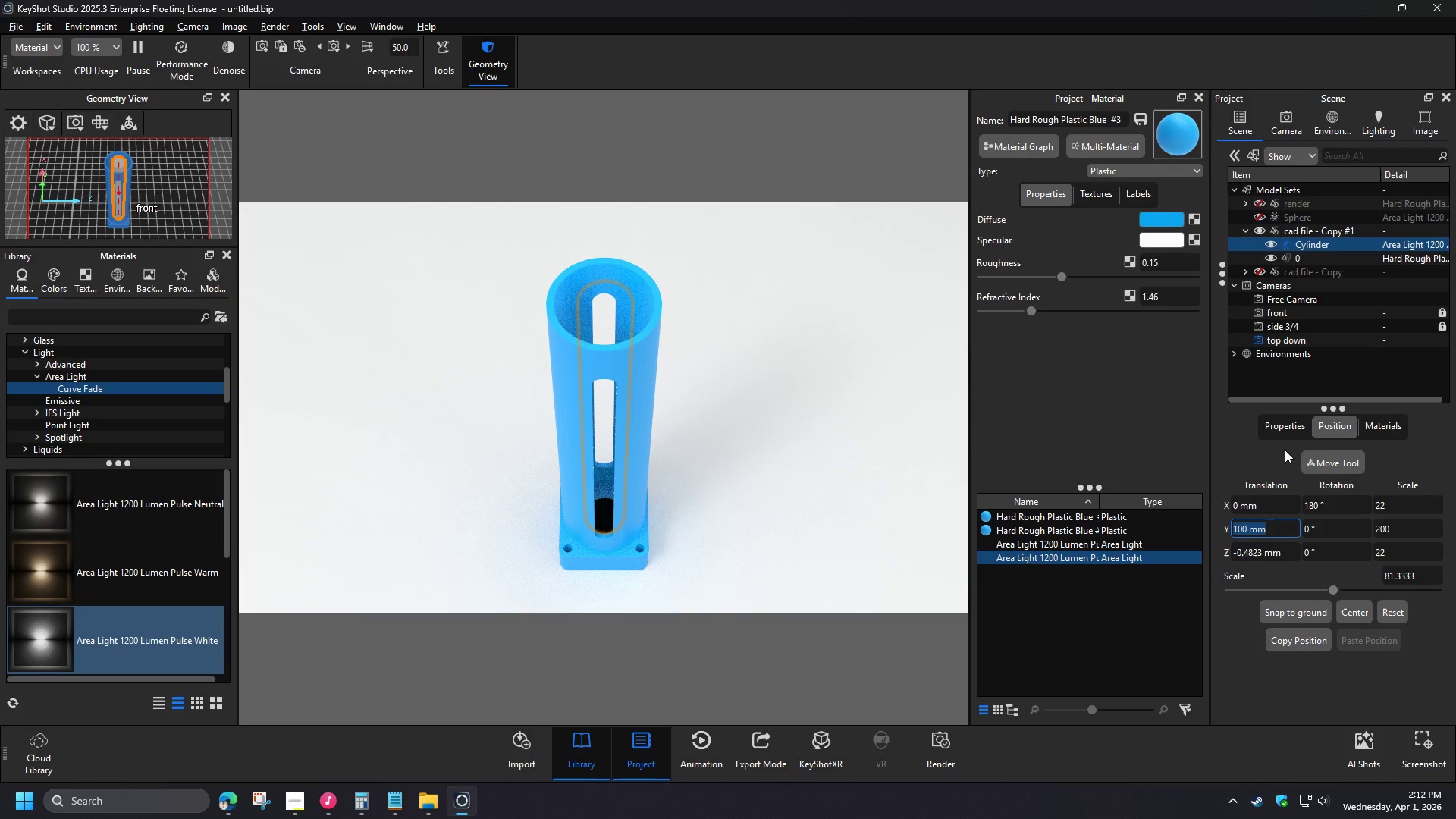 
key(Numpad0)
 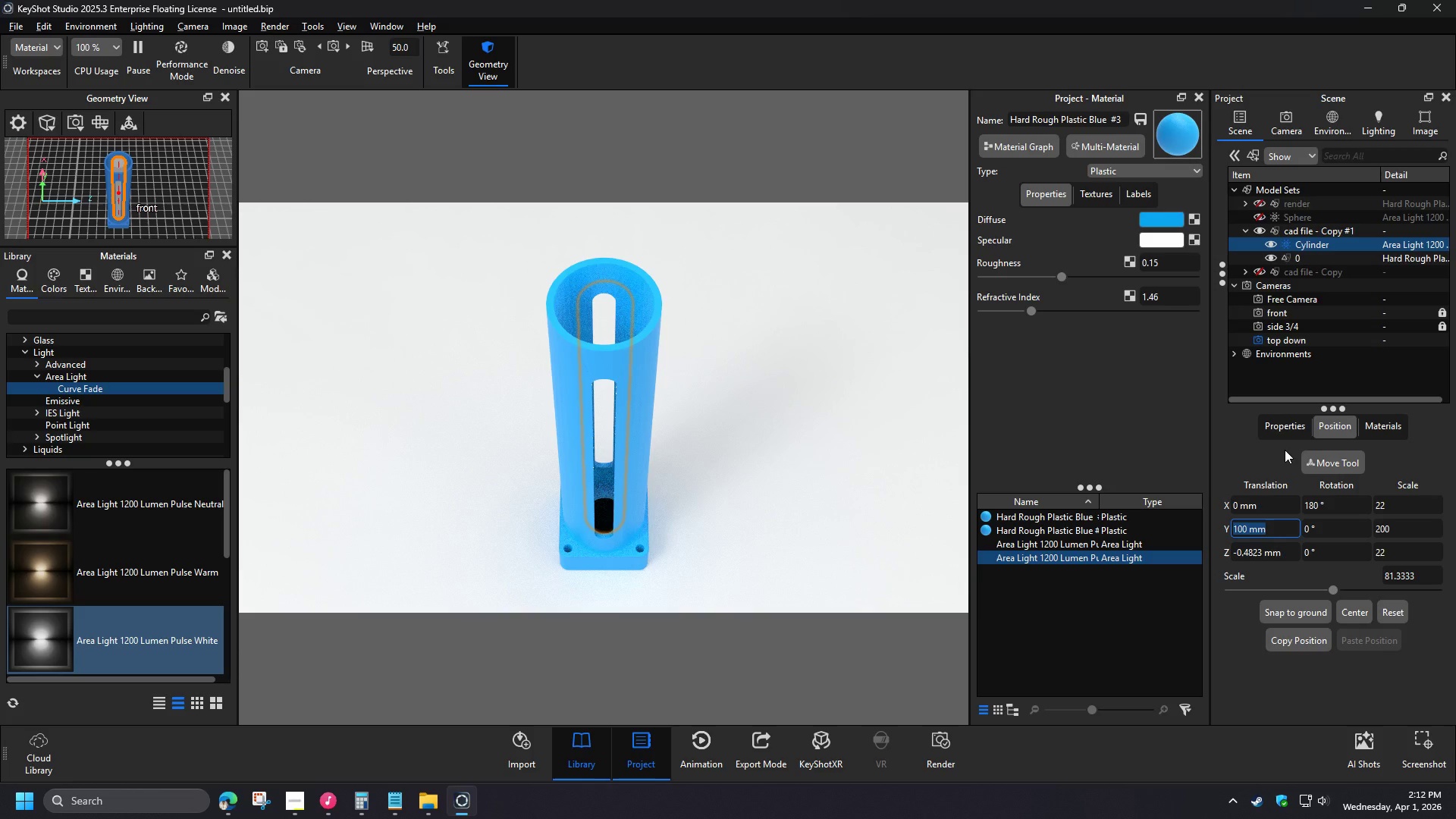 
key(NumpadEnter)
 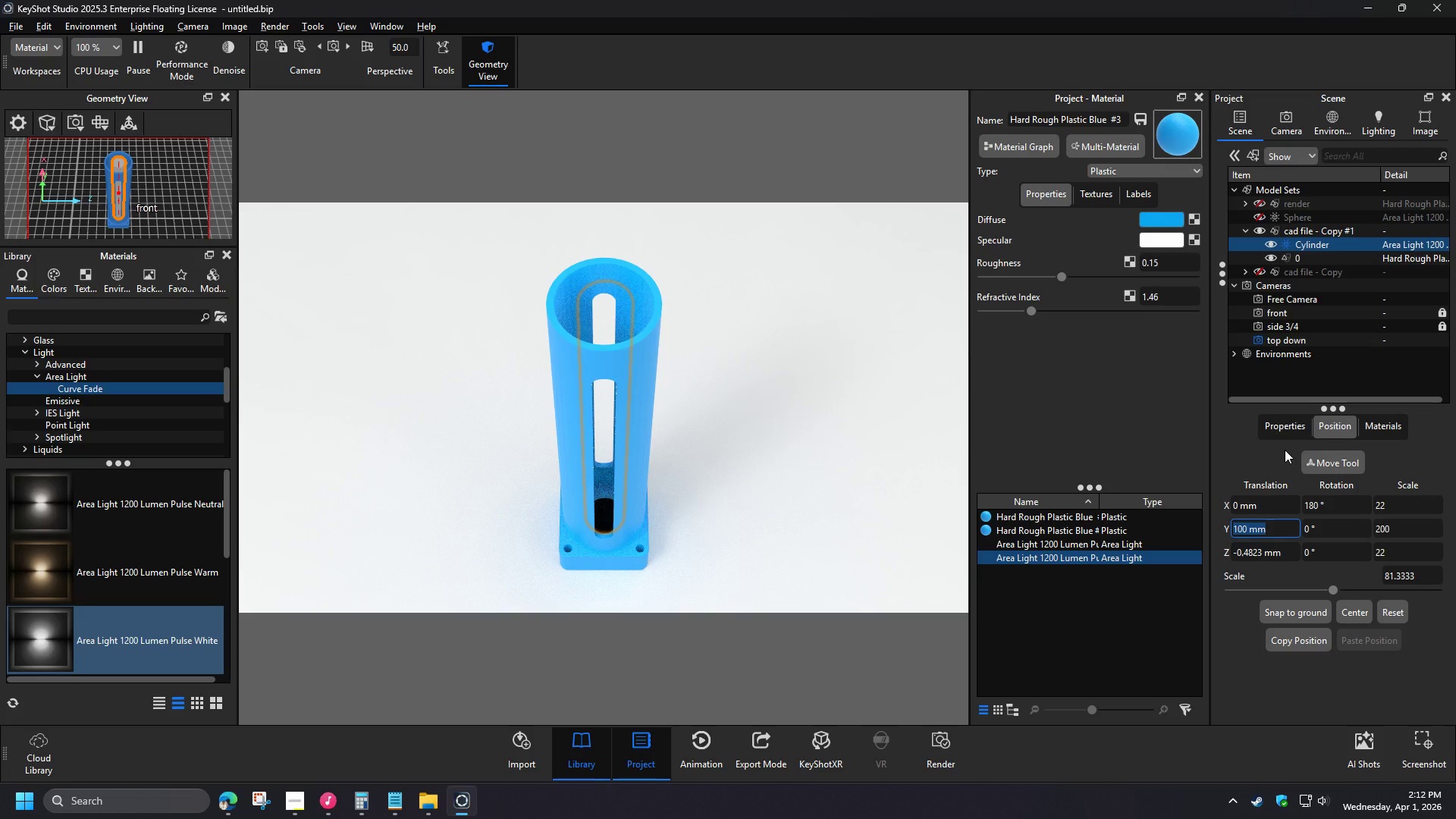 
left_click_drag(start_coordinate=[1273, 529], to_coordinate=[1217, 531])
 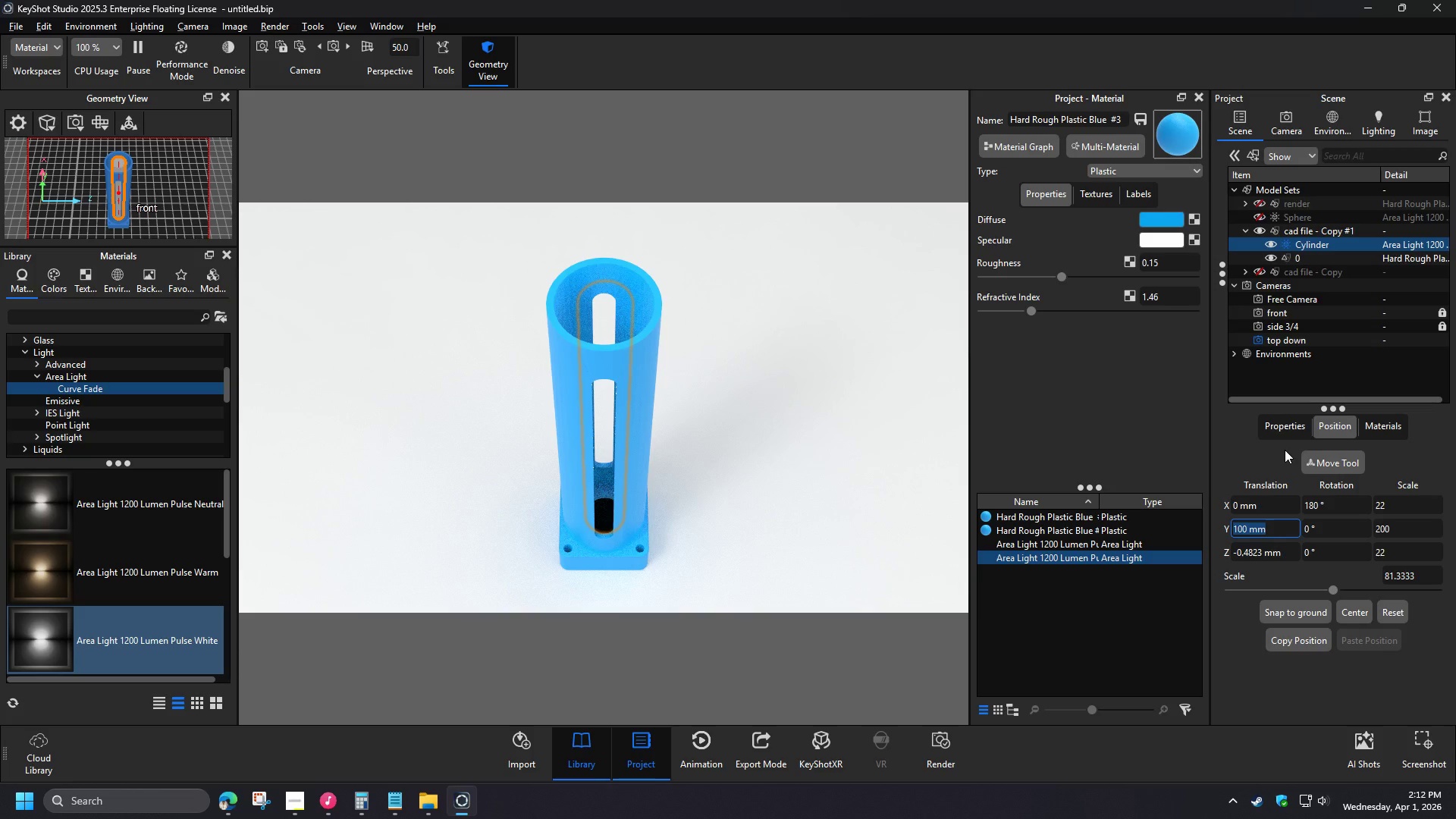 
key(Numpad3)
 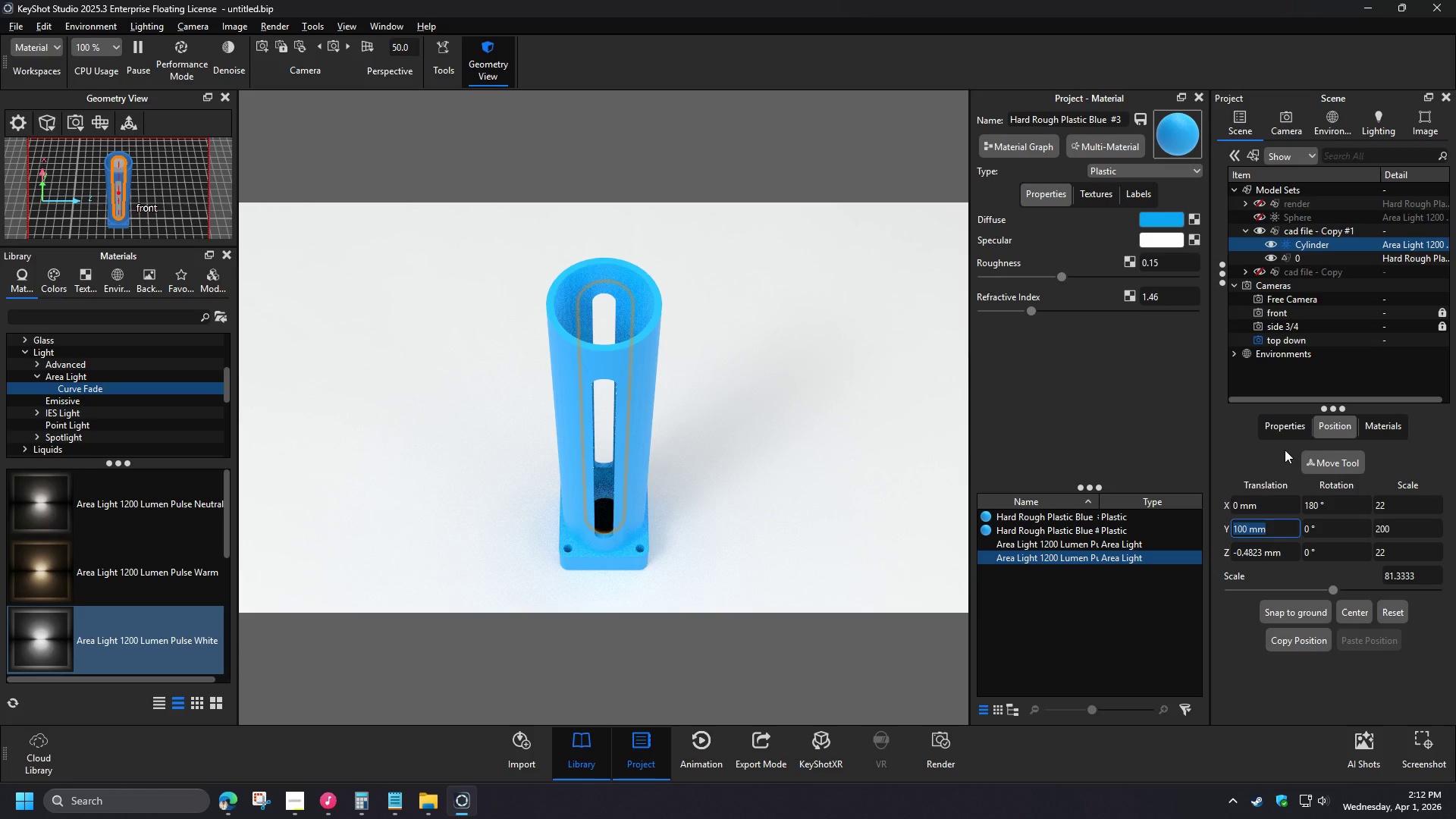 
key(Numpad0)
 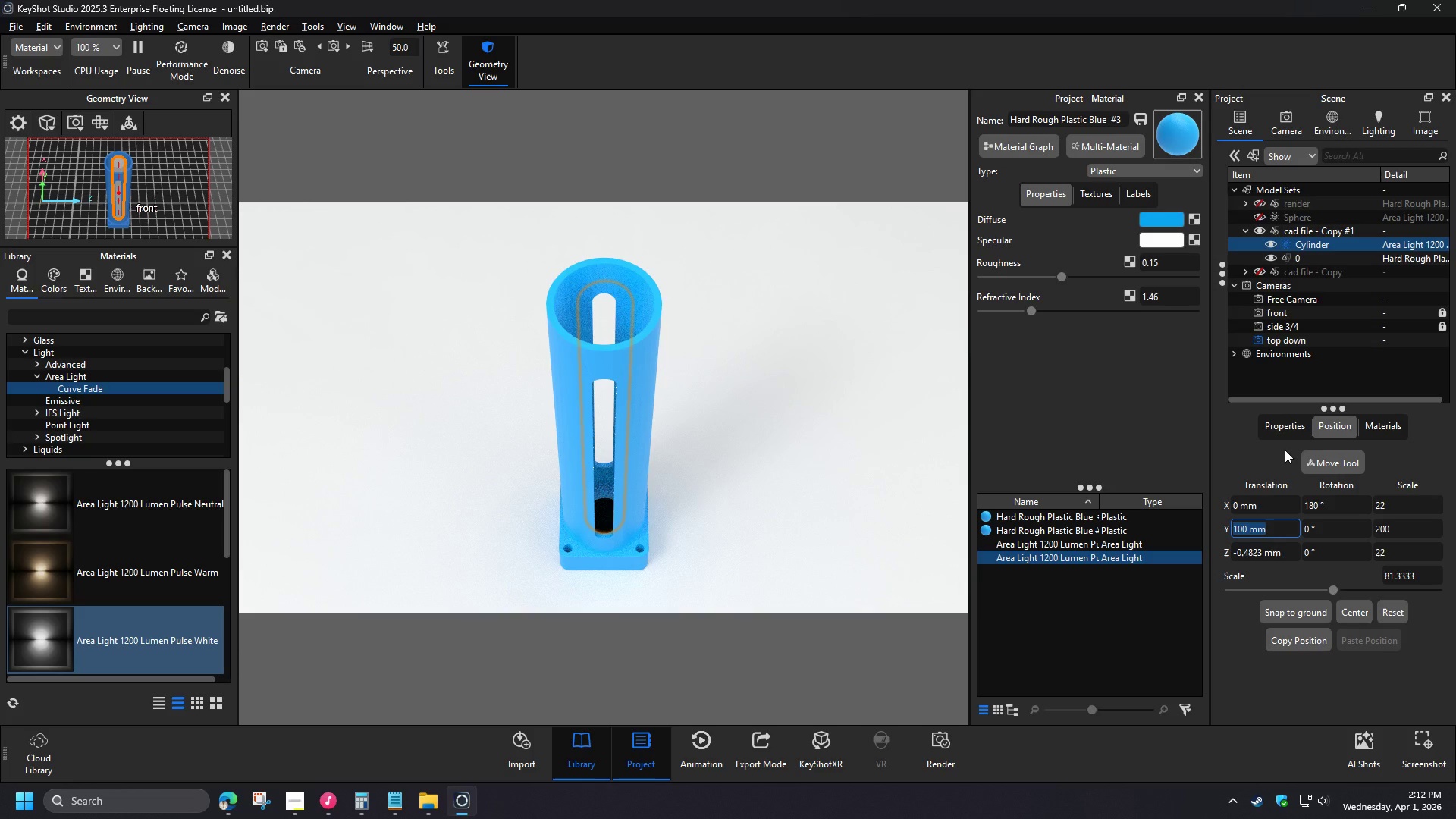 
key(Numpad0)
 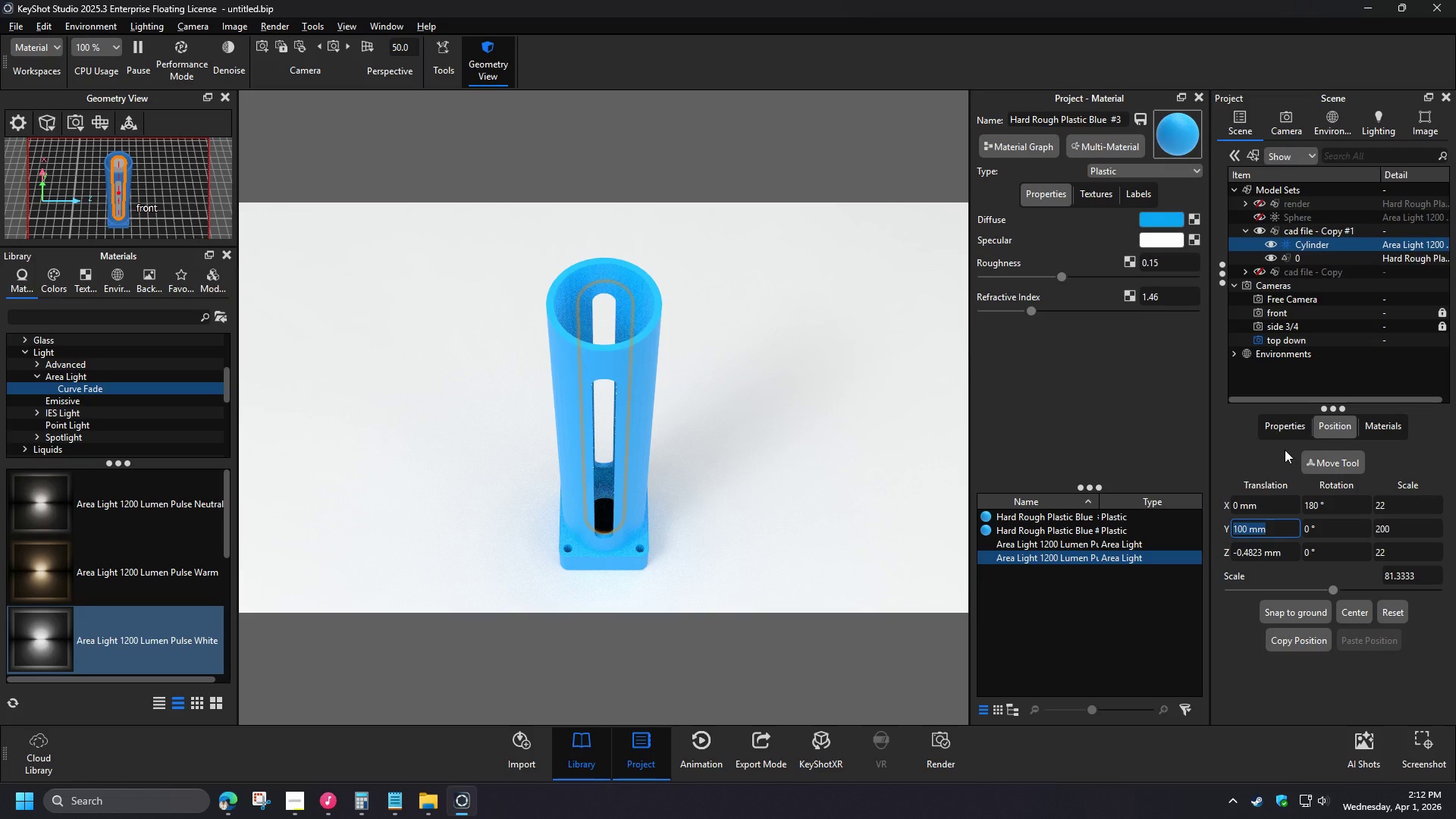 
key(NumpadEnter)
 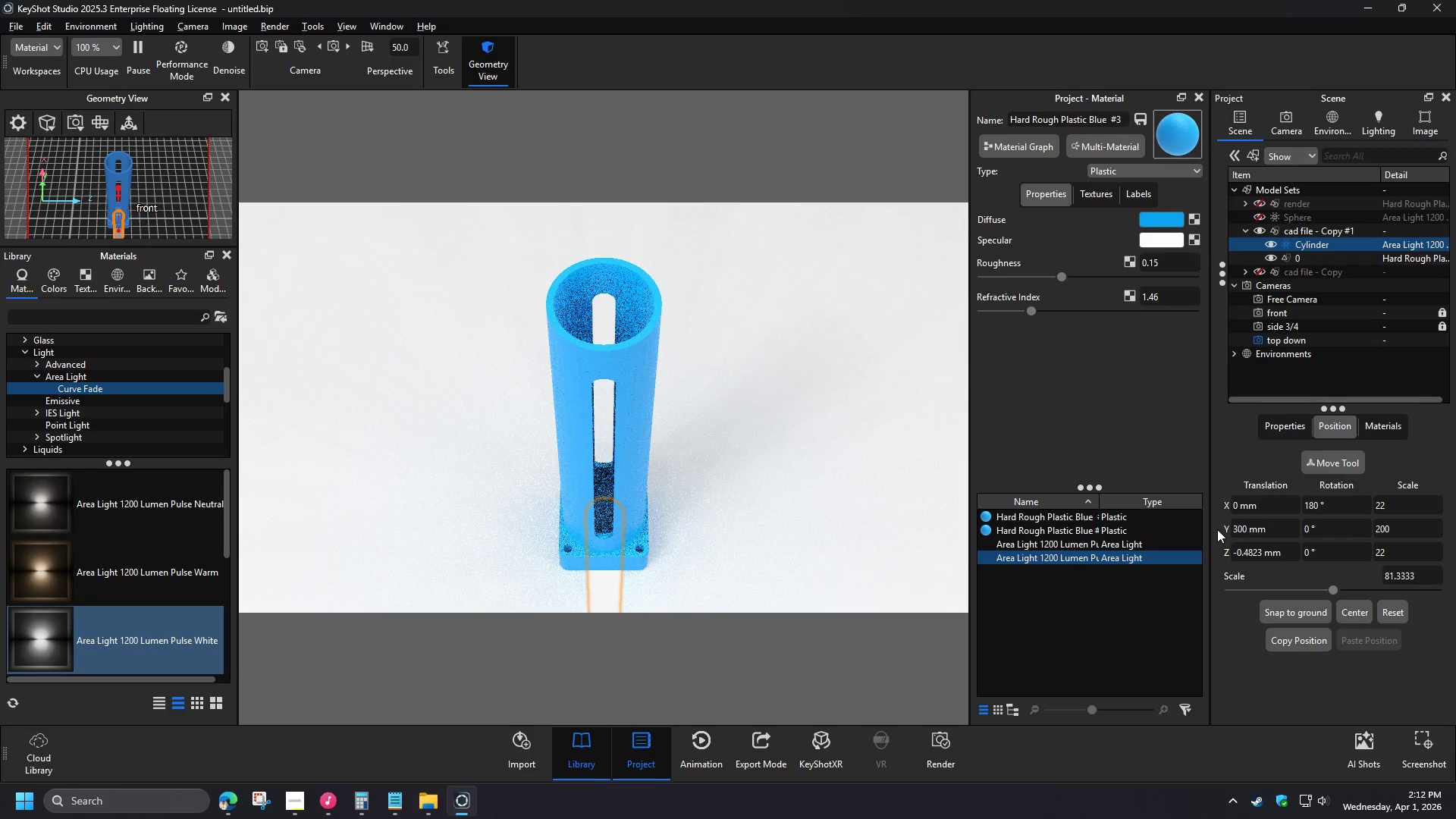 
left_click_drag(start_coordinate=[1279, 531], to_coordinate=[1207, 531])
 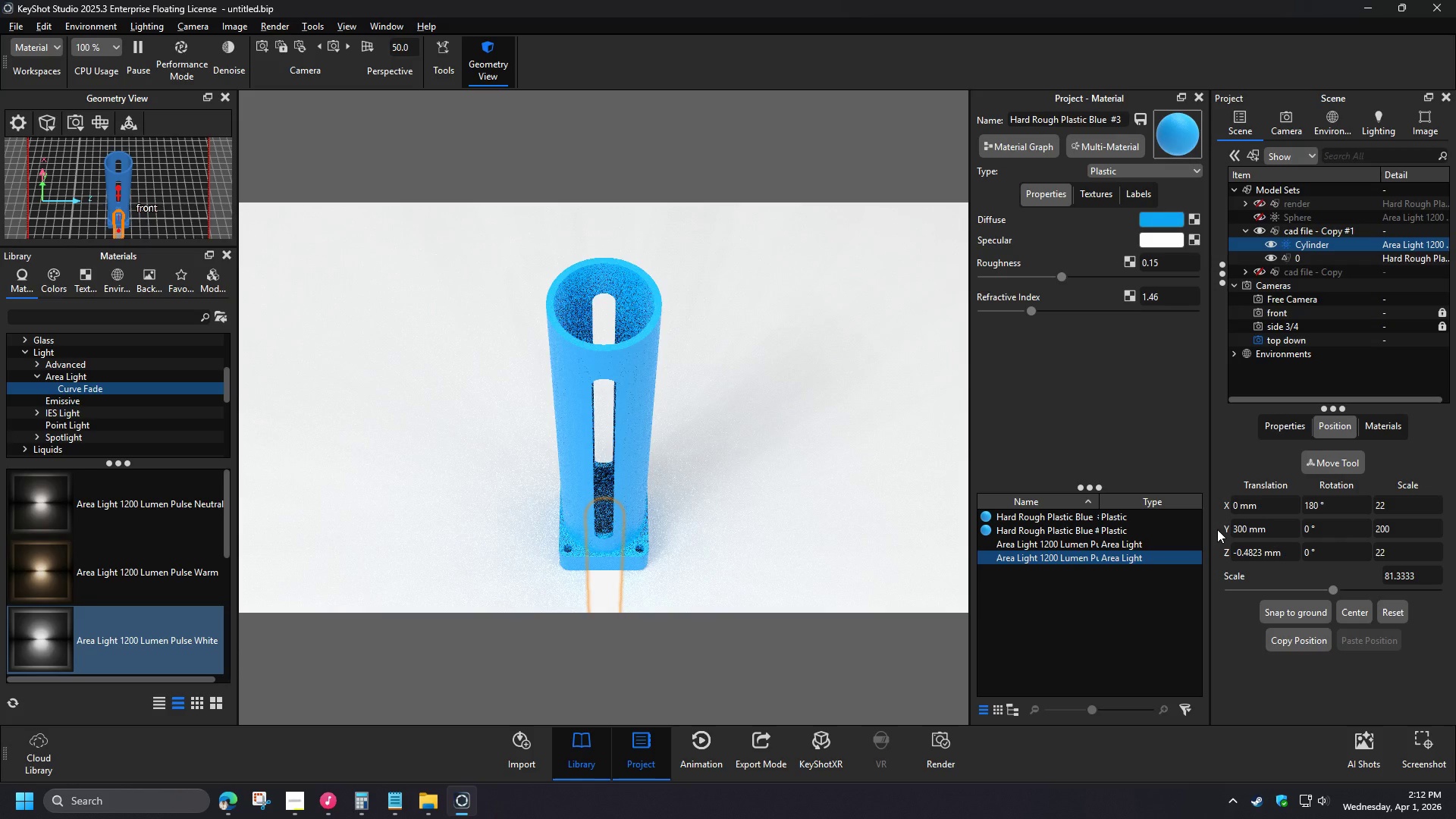 
key(NumpadSubtract)
 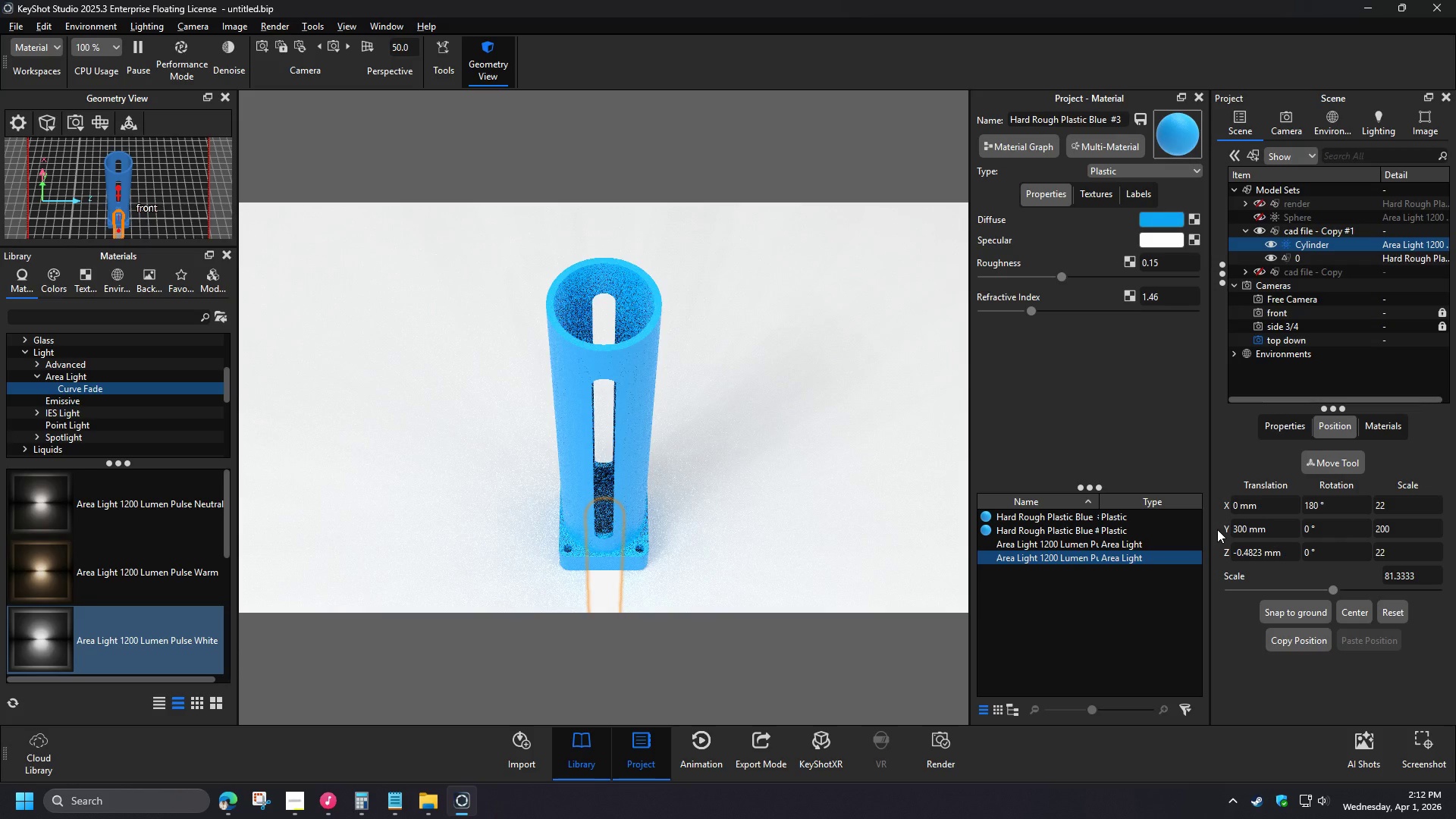 
key(Numpad5)
 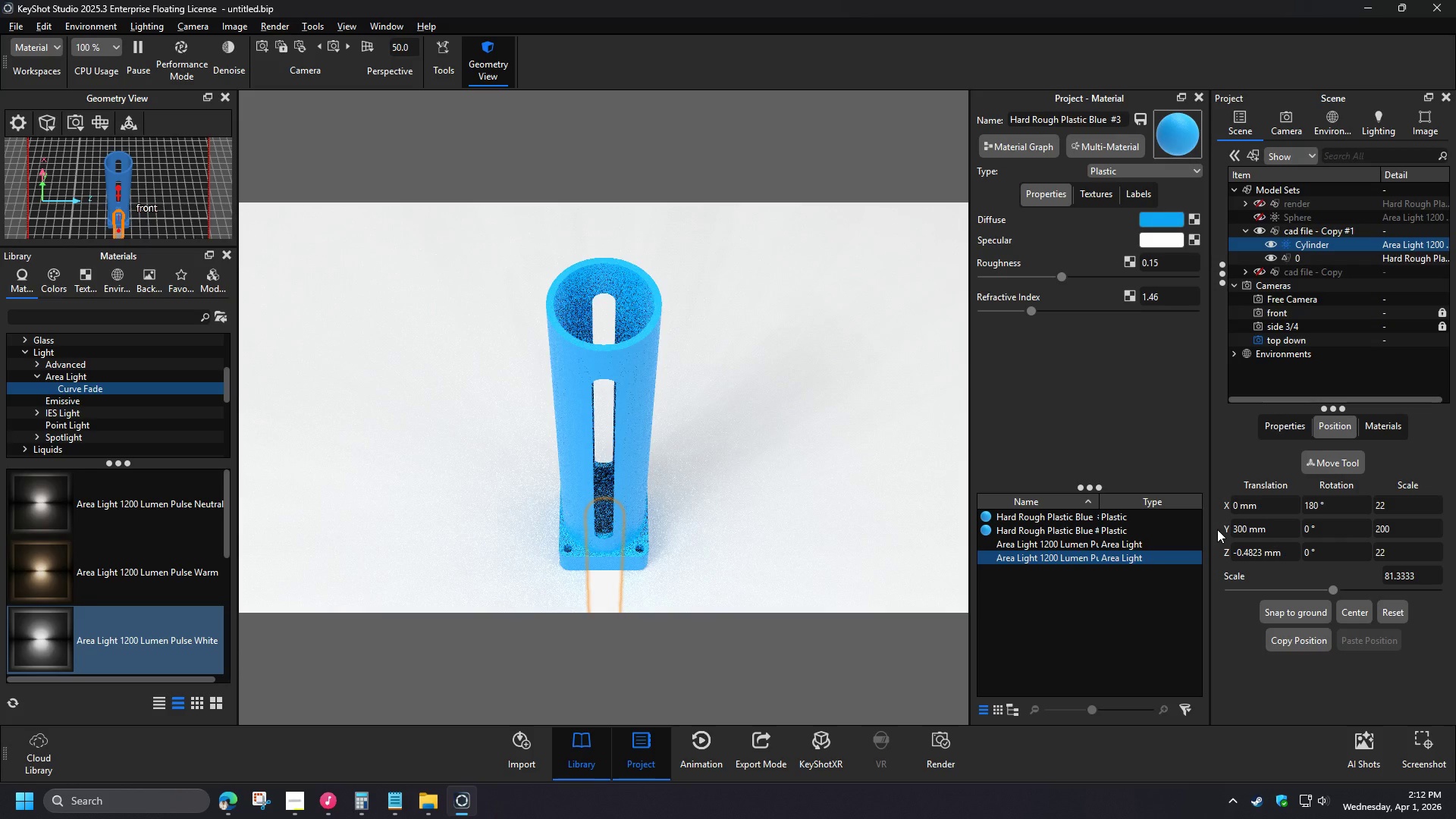 
key(Numpad0)
 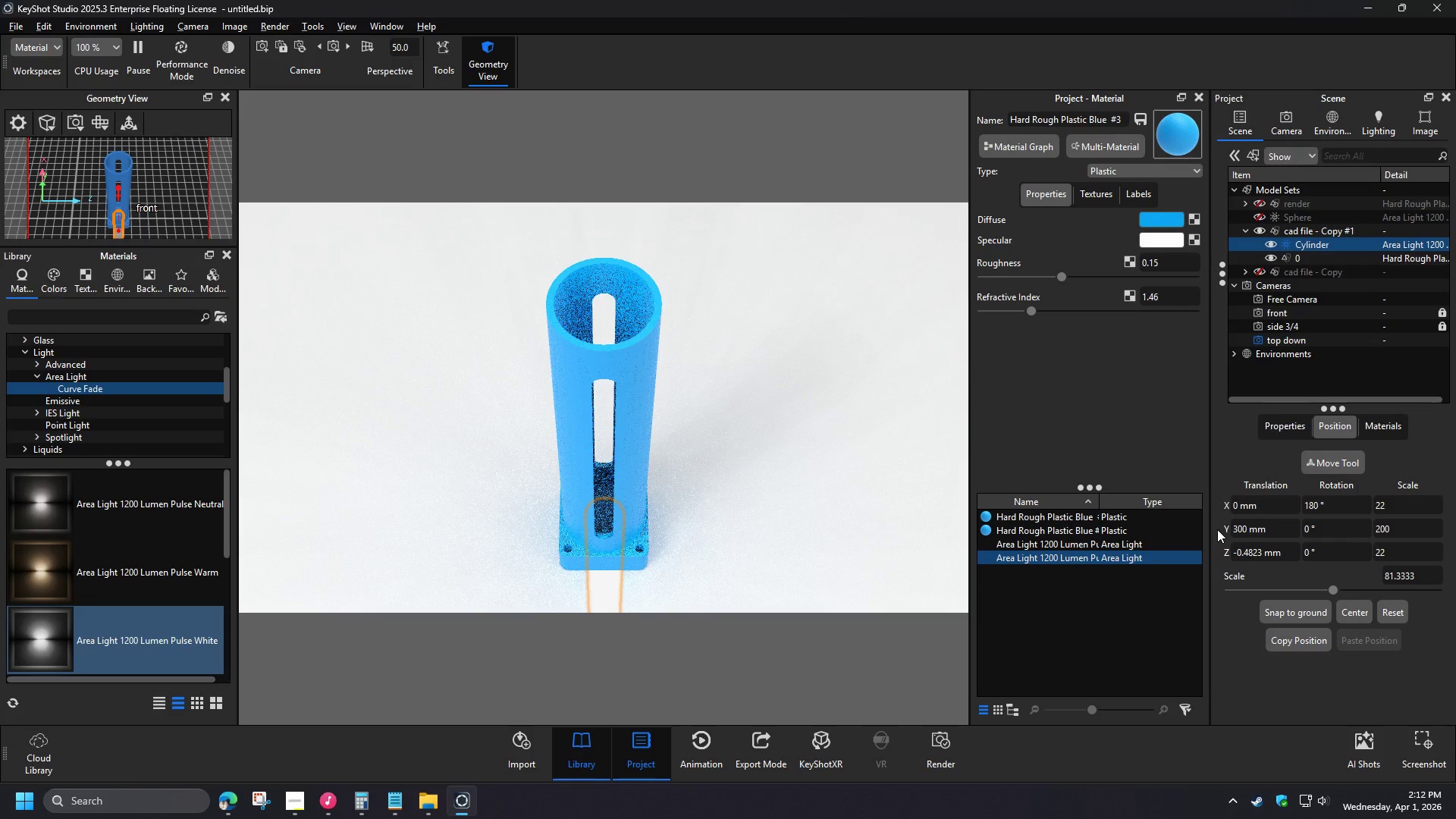 
key(NumpadEnter)
 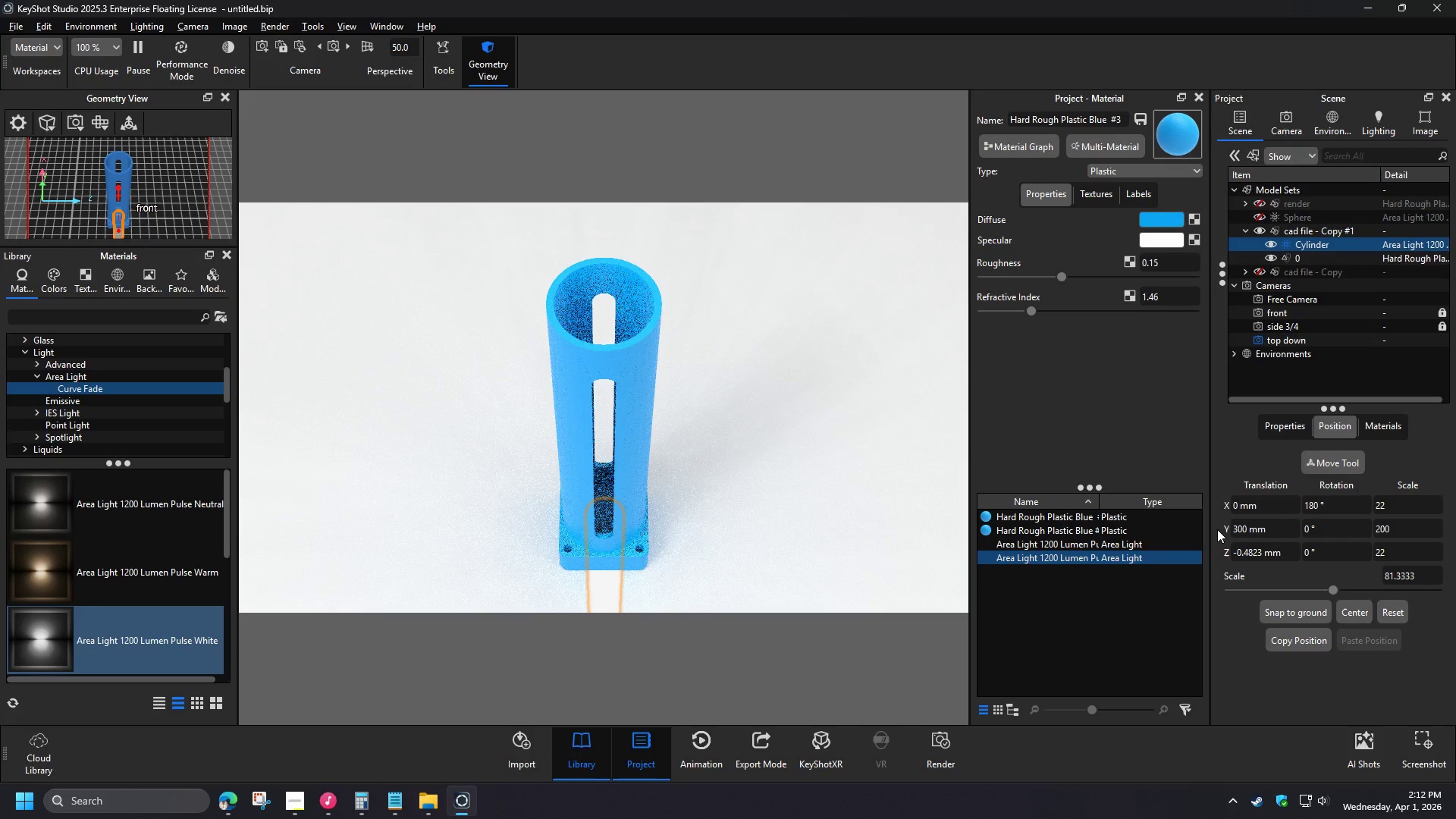 
left_click_drag(start_coordinate=[1279, 532], to_coordinate=[1238, 530])
 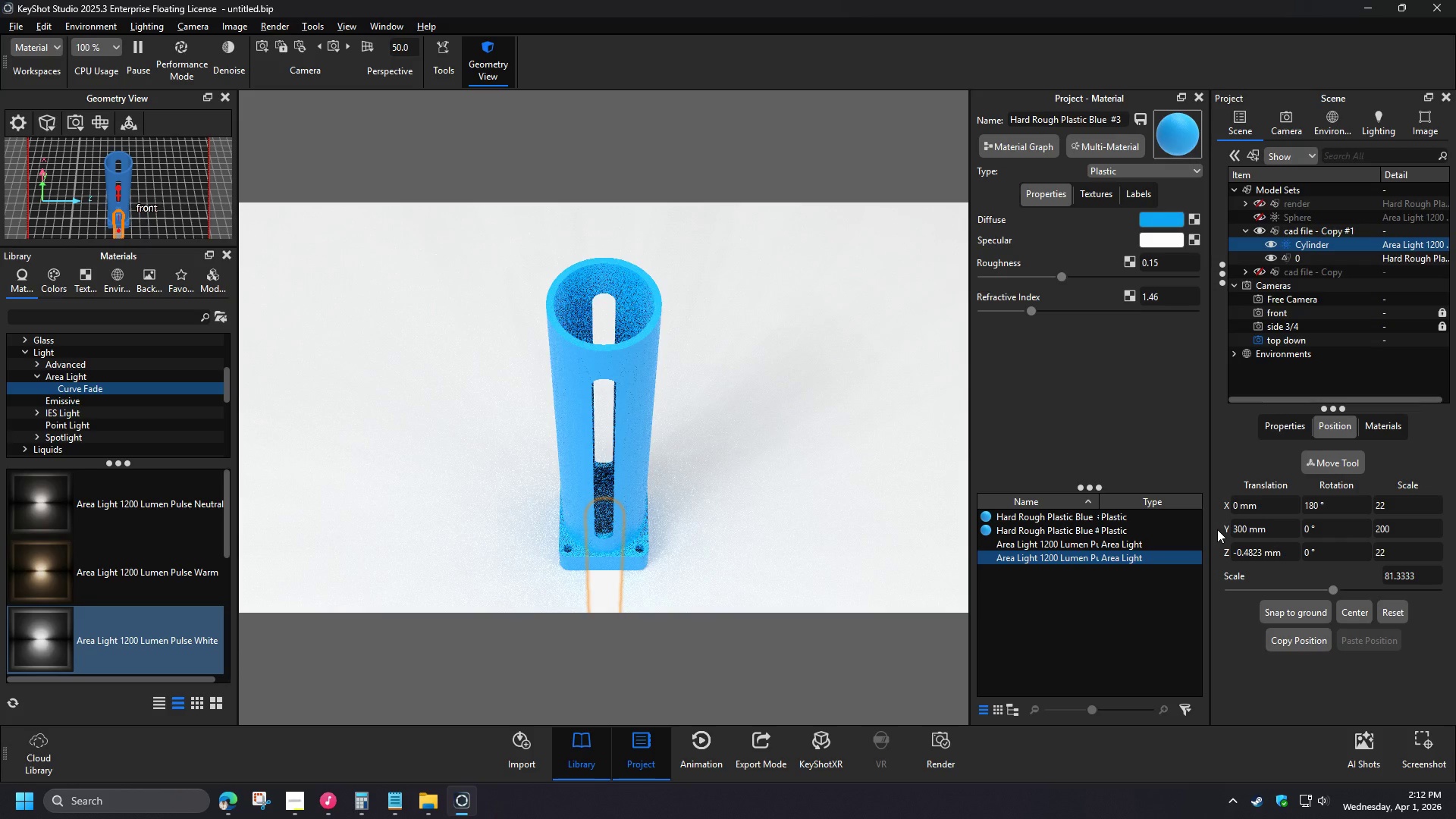 
key(Numpad1)
 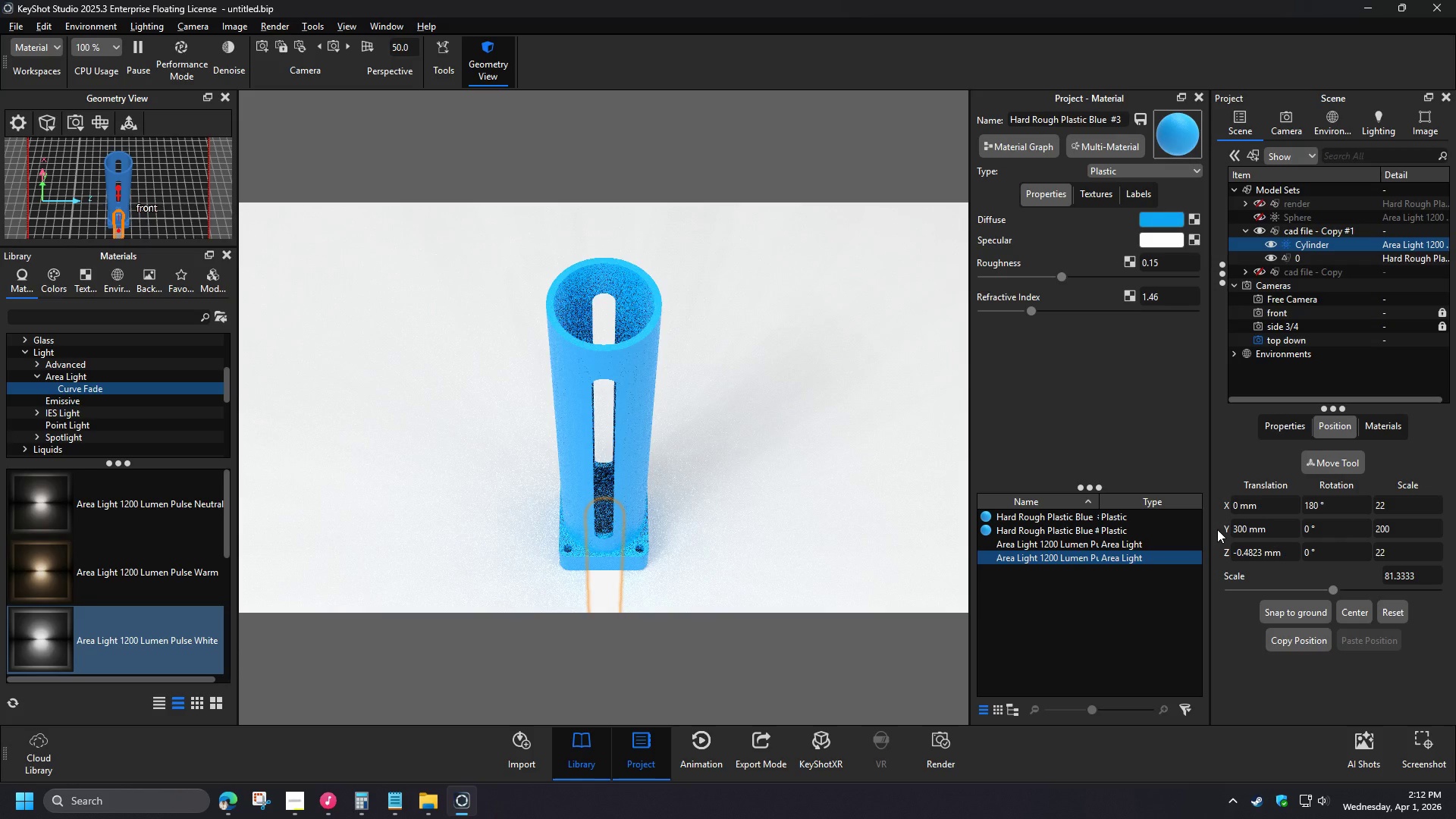 
key(NumpadEnter)
 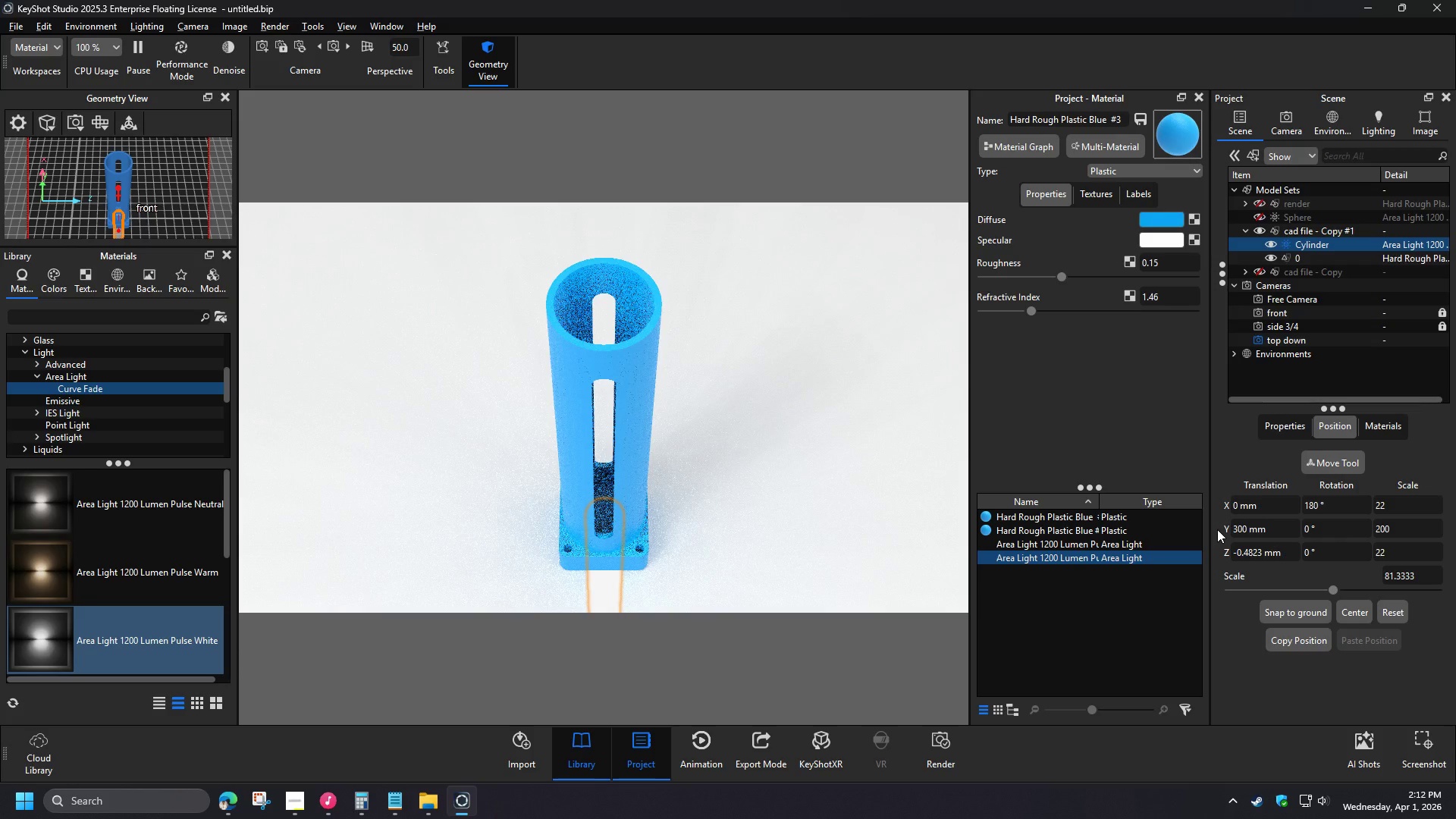 
left_click_drag(start_coordinate=[1268, 531], to_coordinate=[1233, 532])
 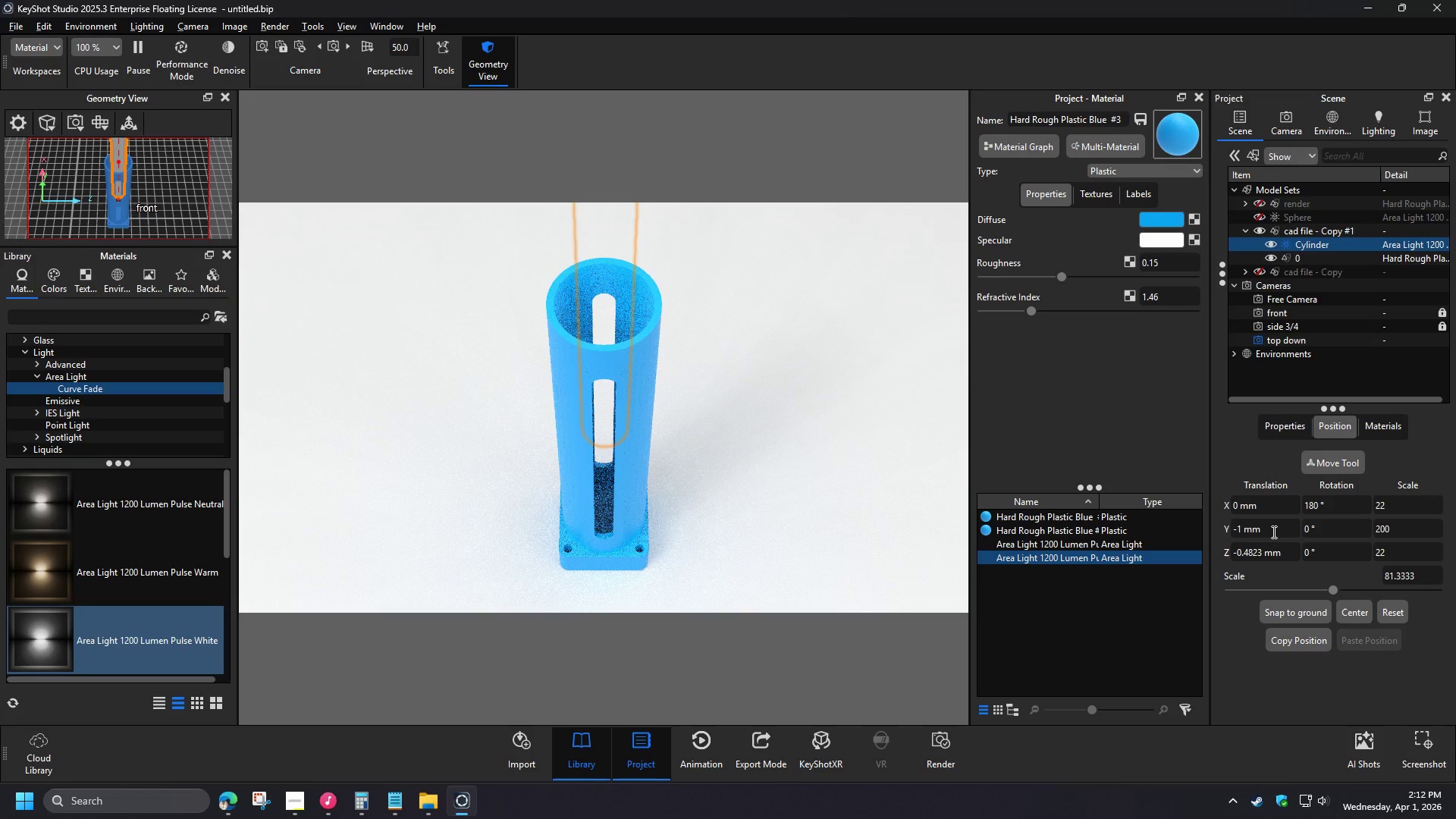 
key(Numpad5)
 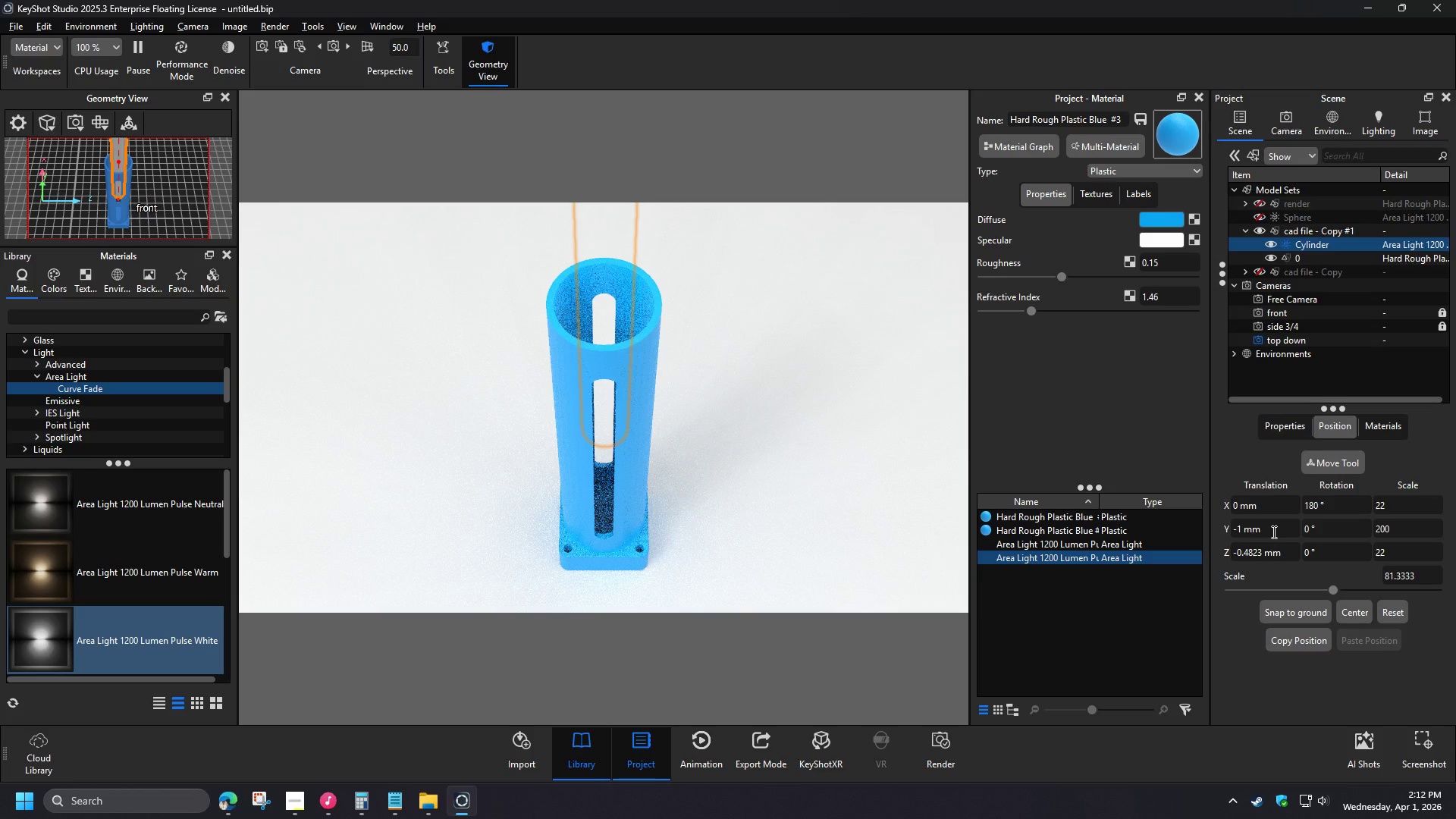 
key(Numpad0)
 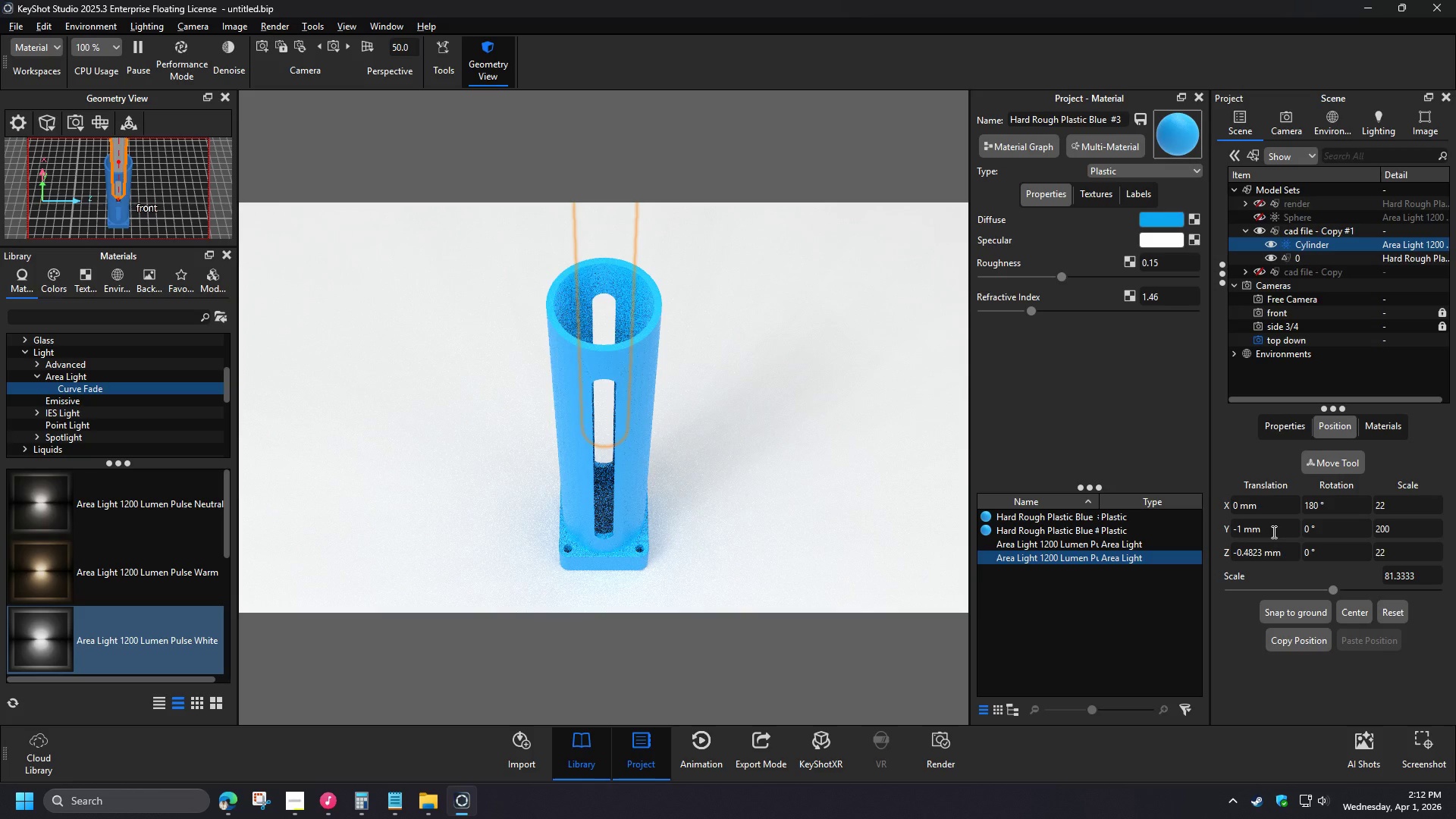 
key(NumpadEnter)
 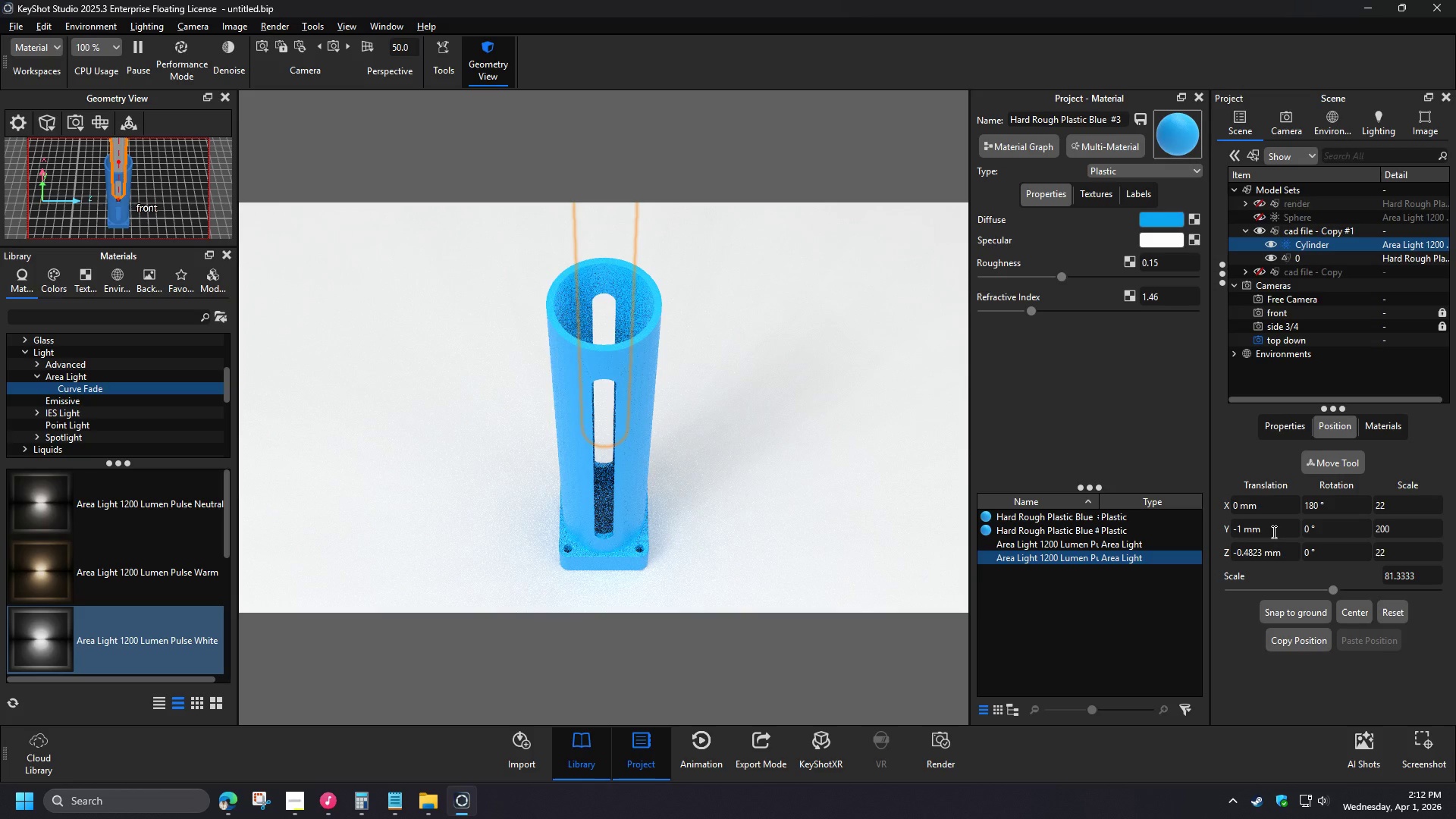 
left_click_drag(start_coordinate=[1272, 529], to_coordinate=[1198, 529])
 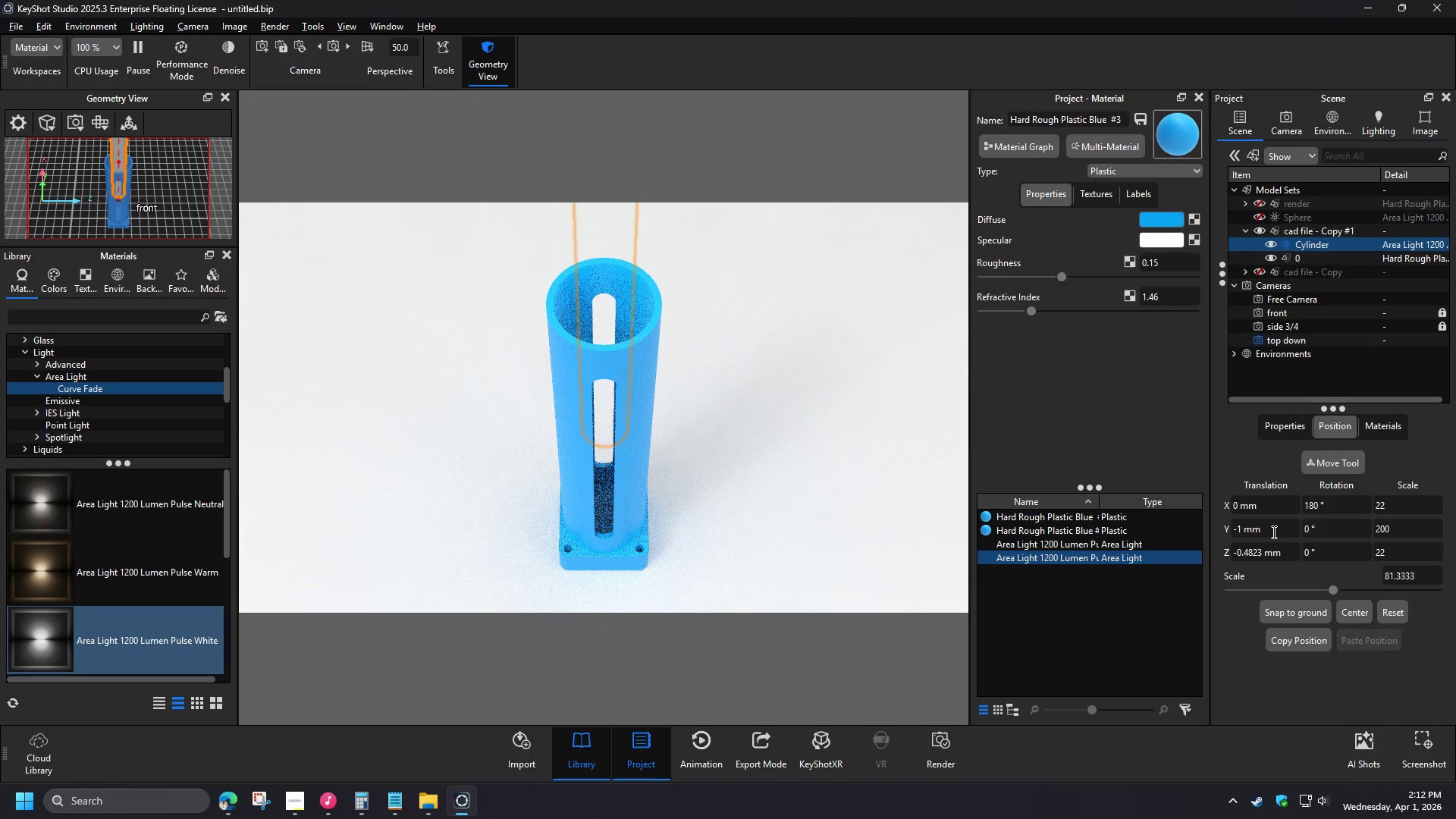 
key(Numpad2)
 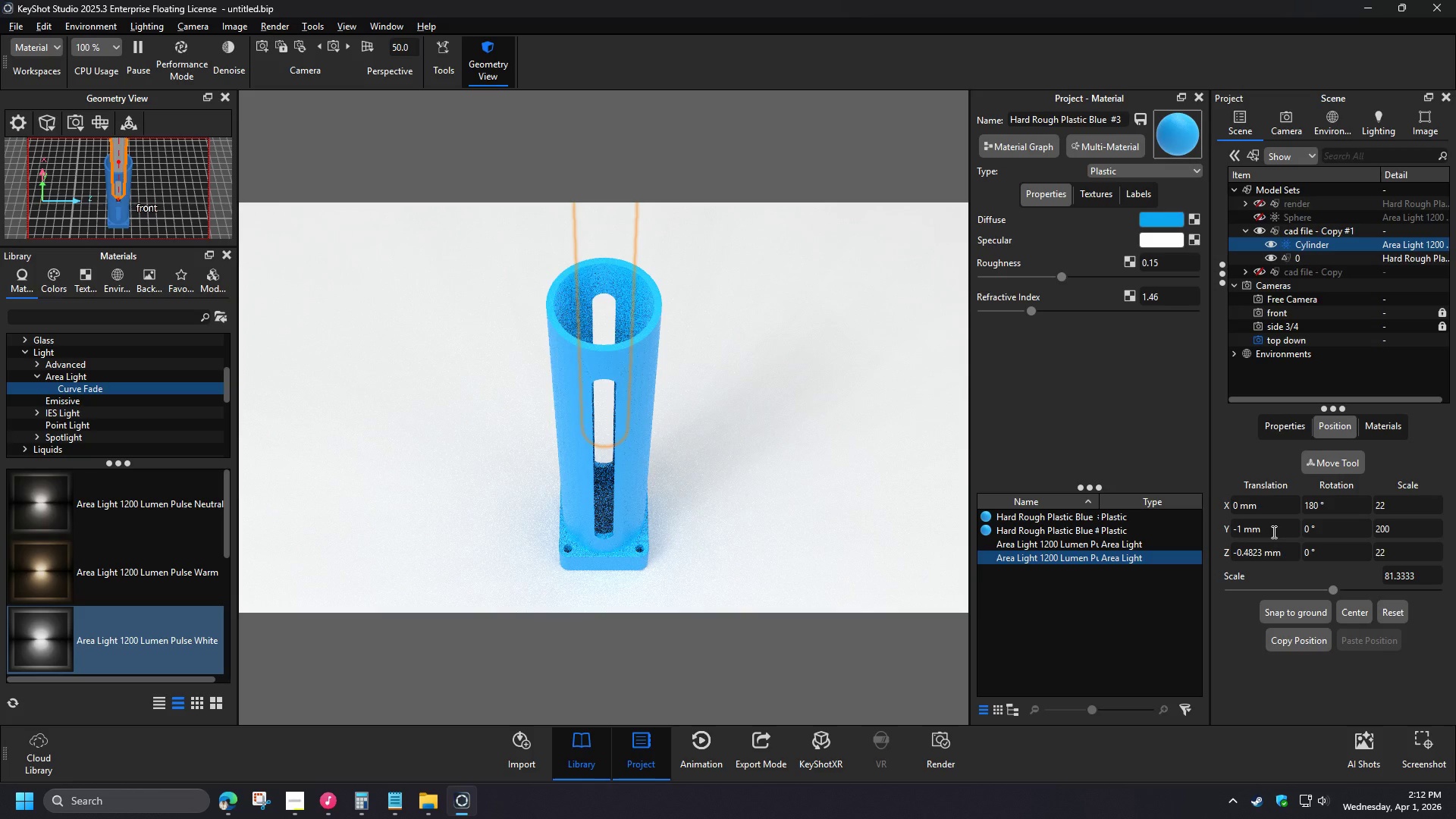 
key(Numpad0)
 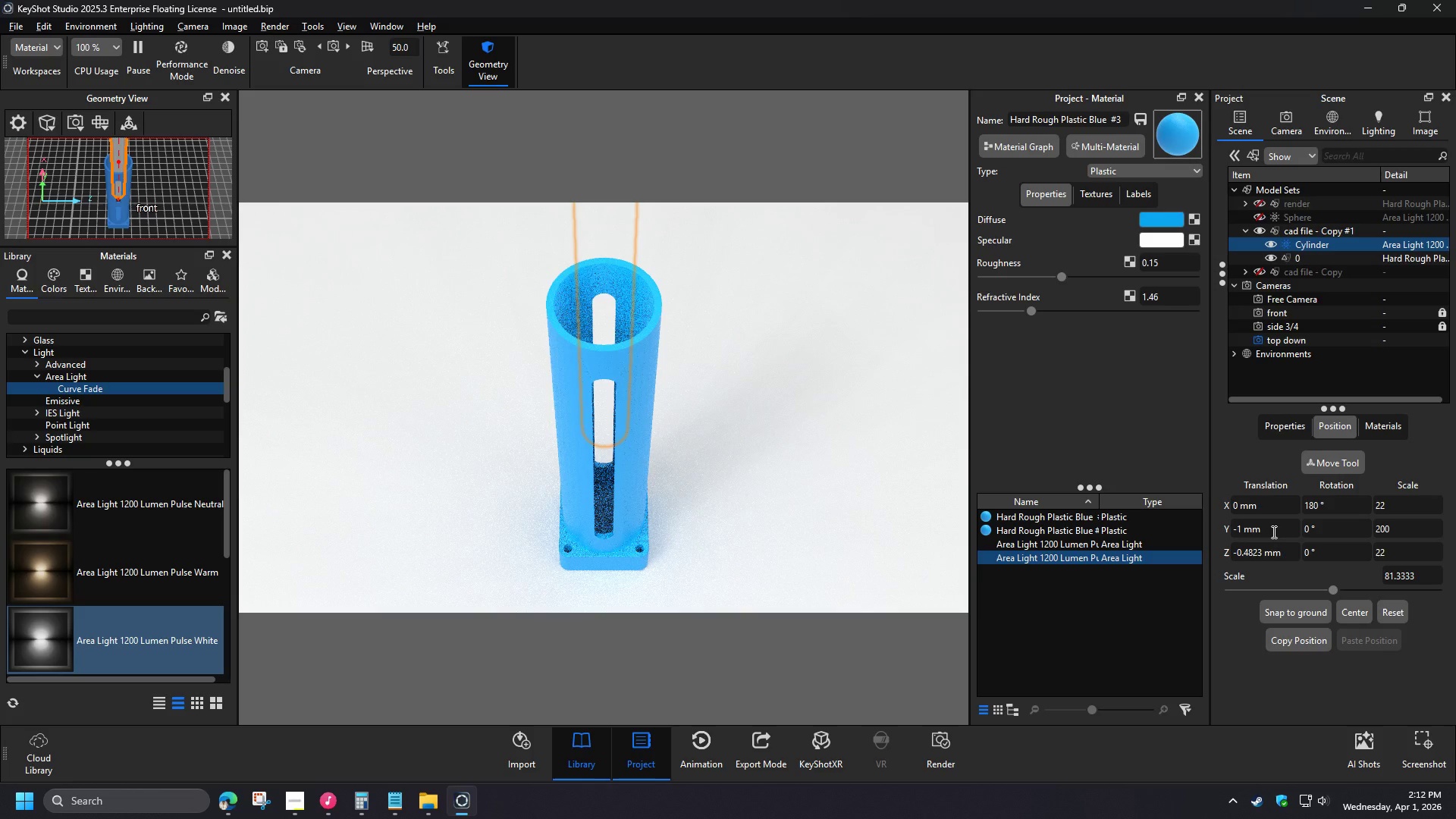 
key(NumpadEnter)
 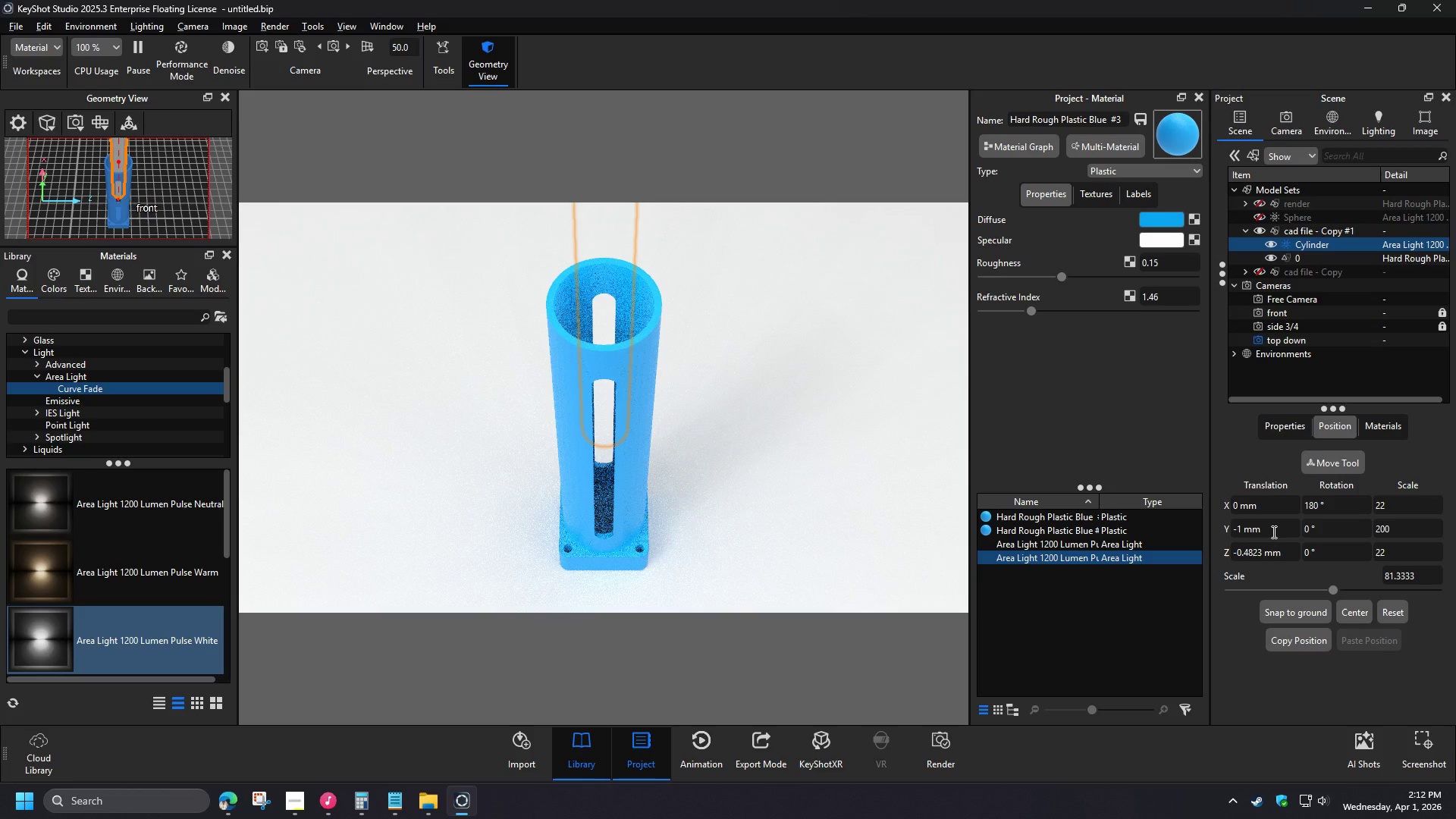 
left_click_drag(start_coordinate=[1271, 530], to_coordinate=[1194, 525])
 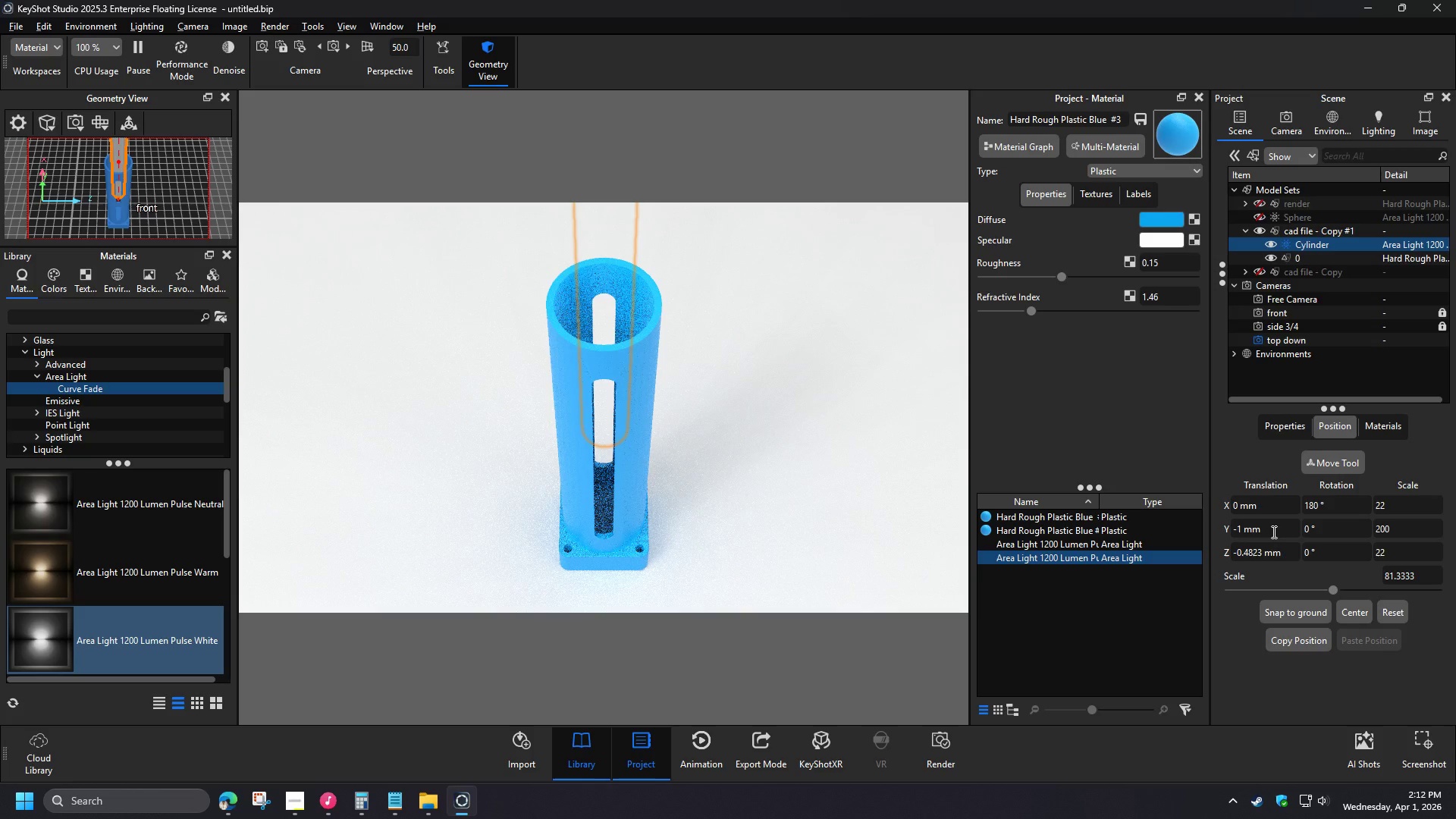 
key(Numpad1)
 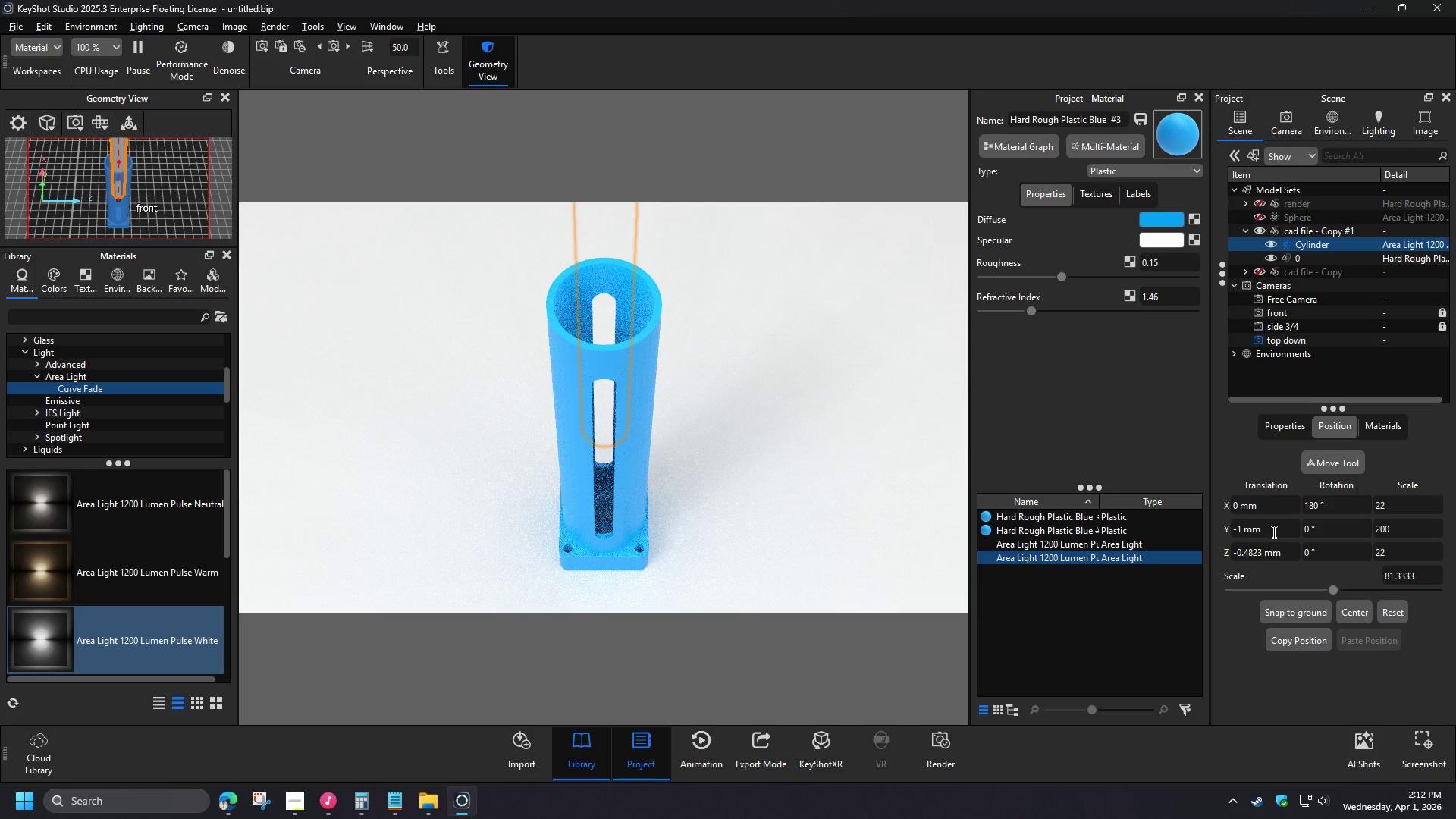 
key(Numpad0)
 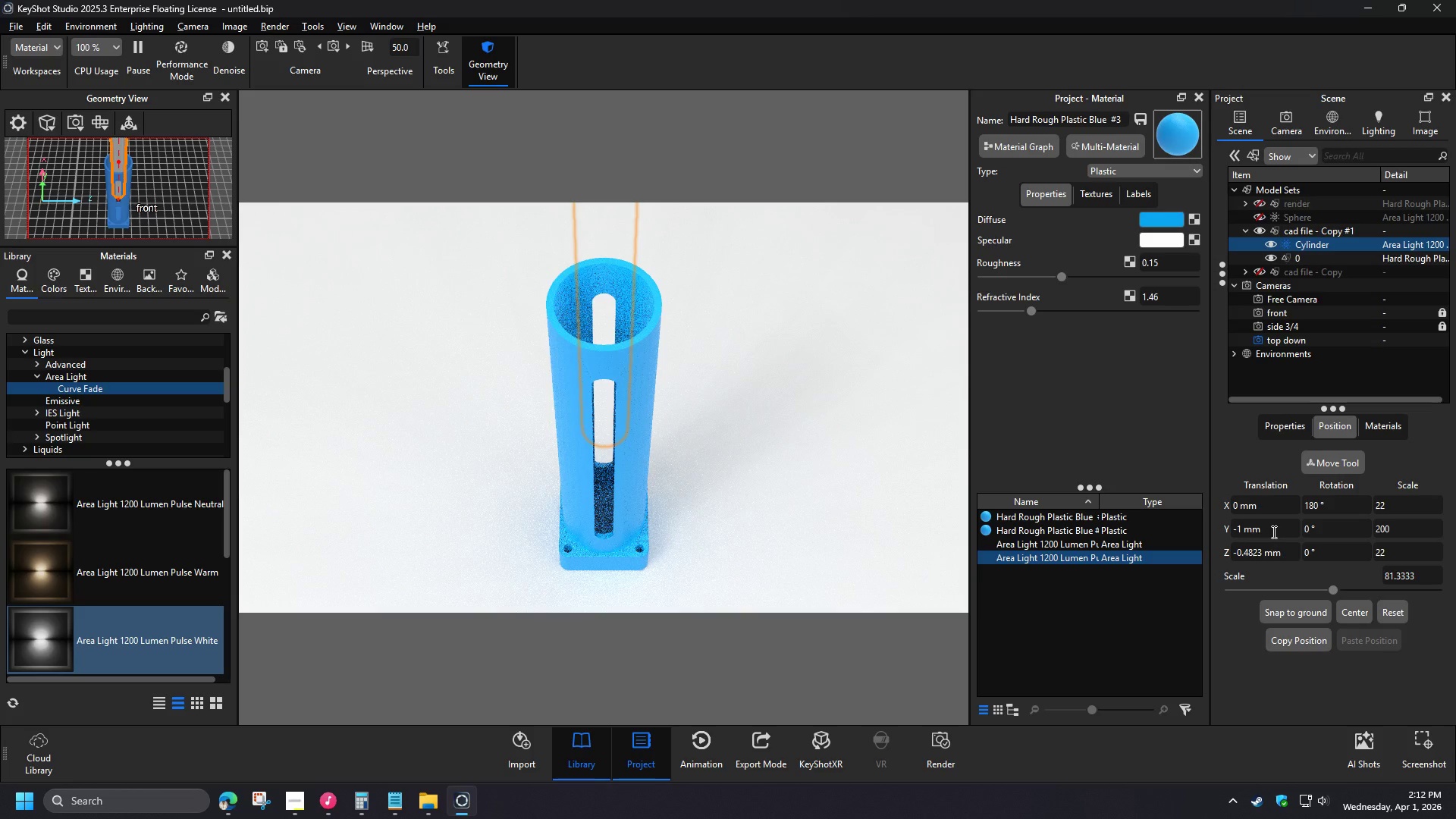 
key(NumpadEnter)
 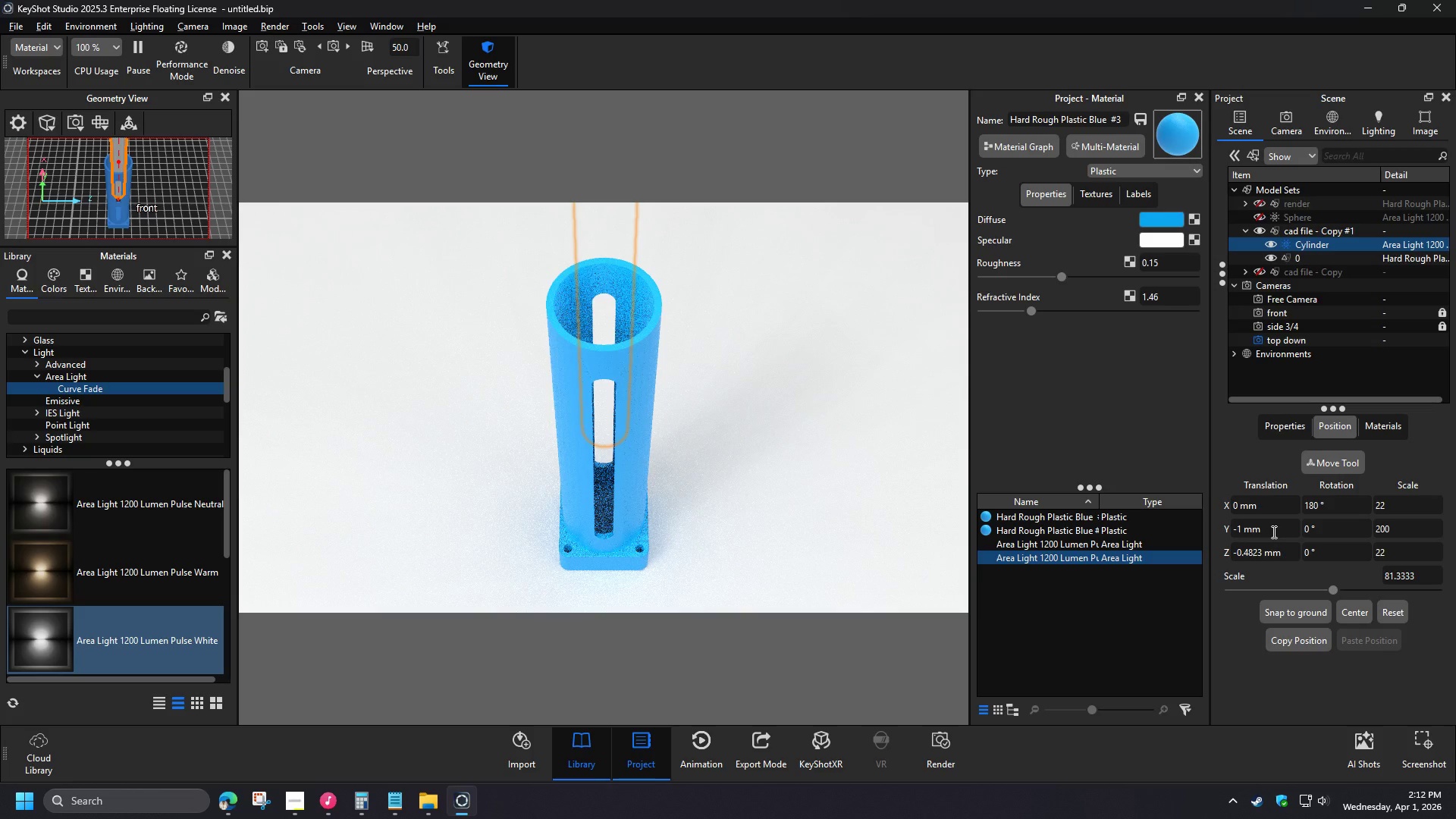 
left_click_drag(start_coordinate=[1270, 532], to_coordinate=[1228, 530])
 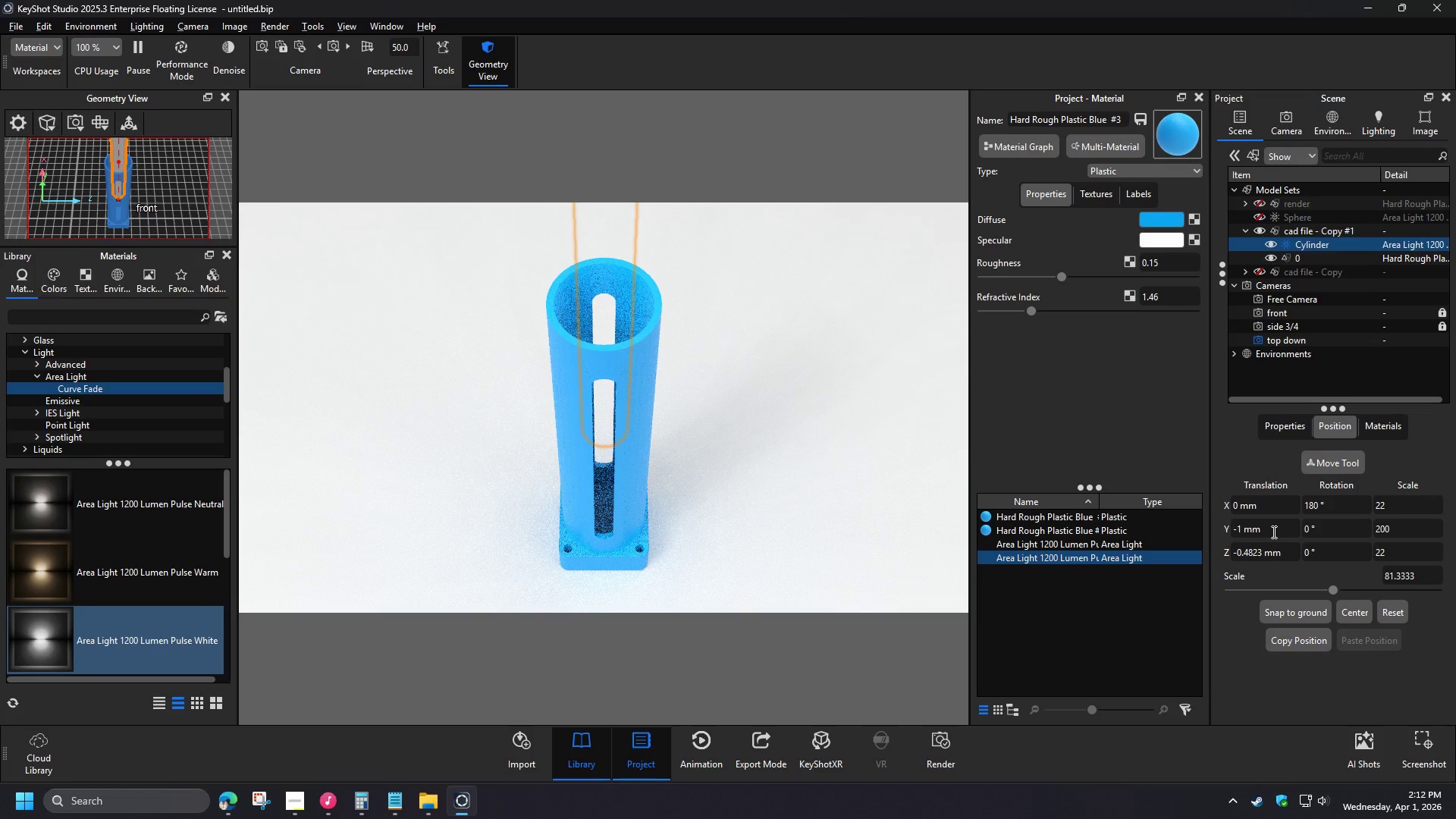 
key(Numpad5)
 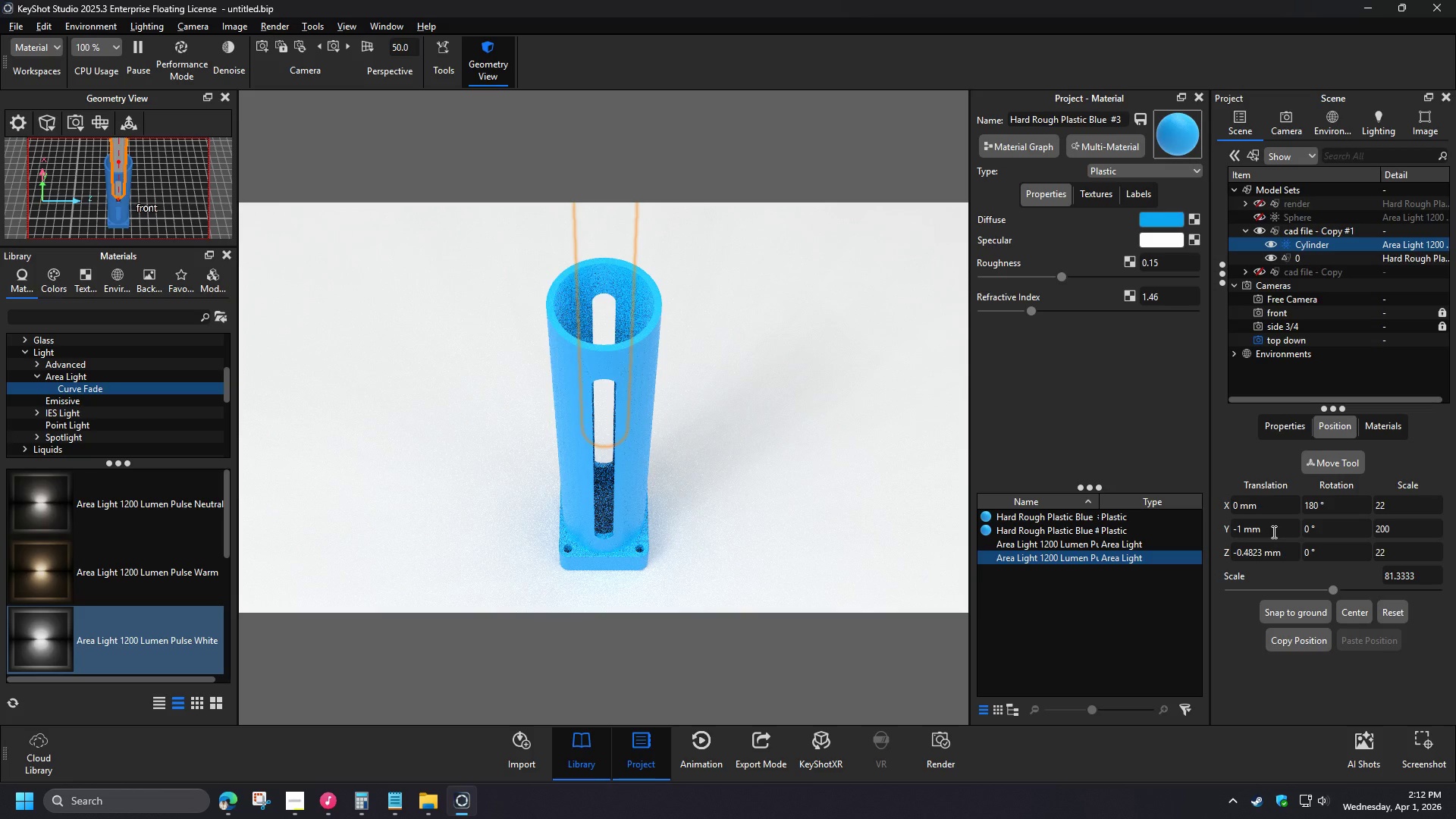 
key(NumpadEnter)
 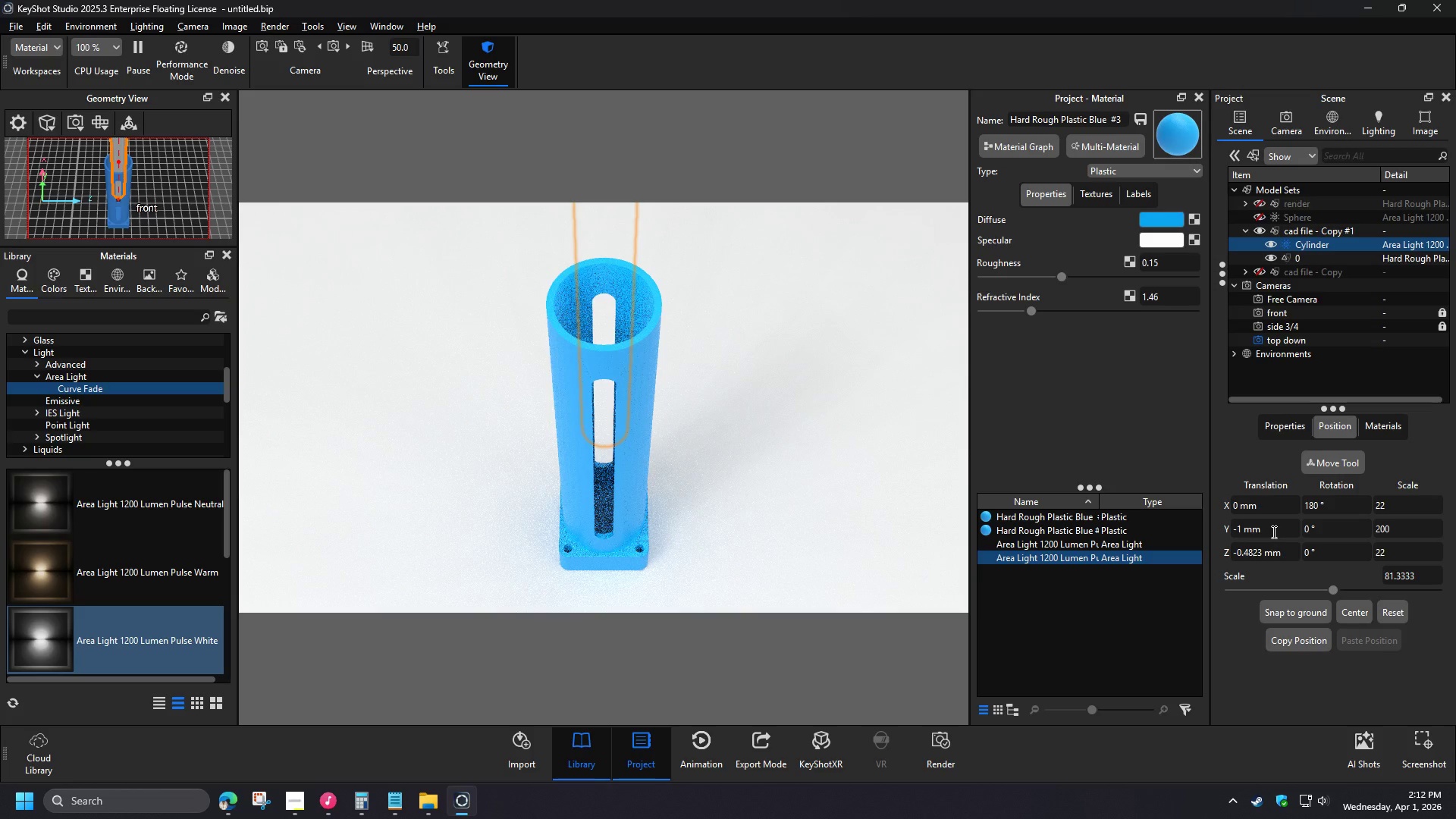 
left_click_drag(start_coordinate=[1269, 532], to_coordinate=[1219, 531])
 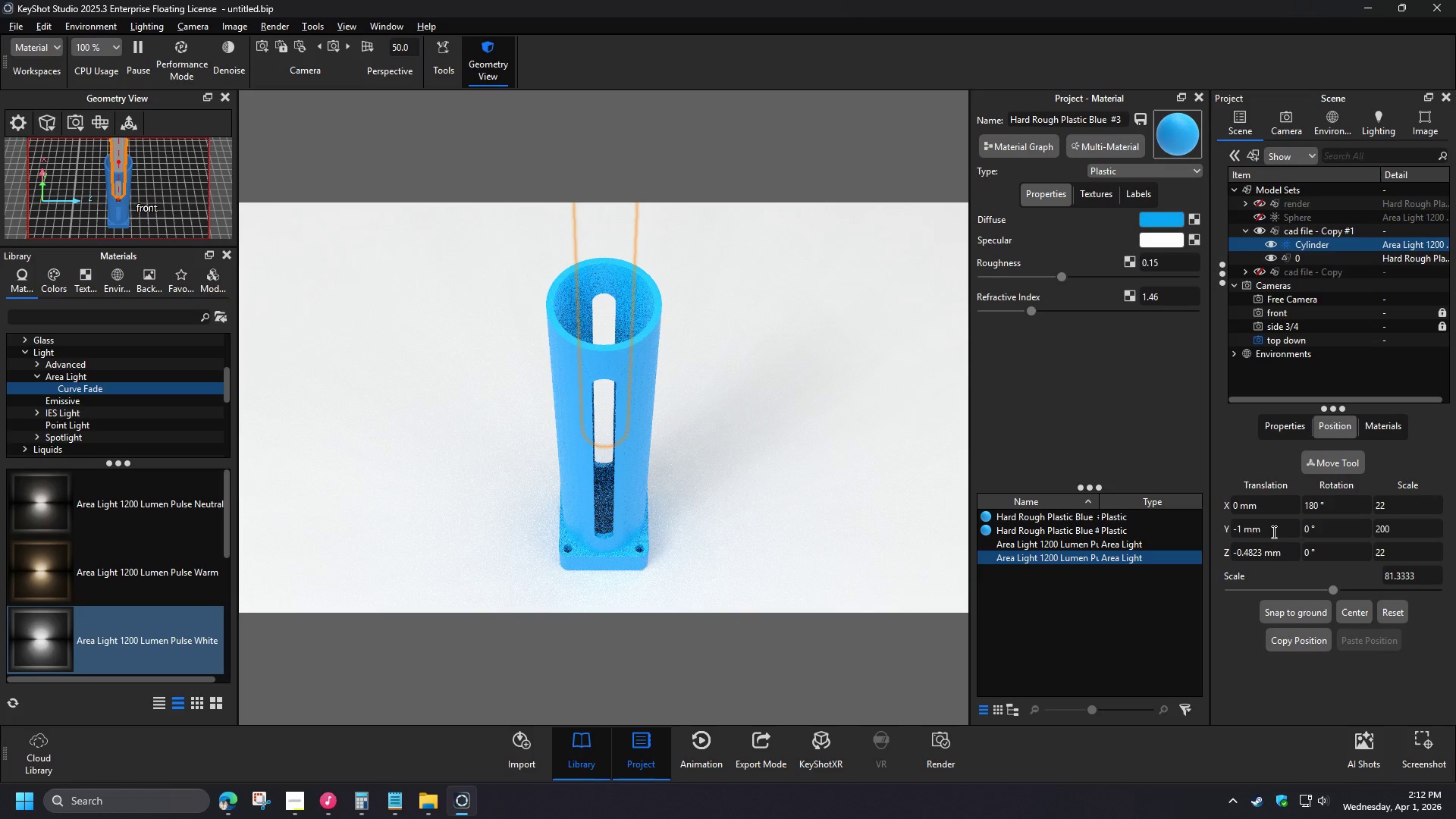 
key(Numpad1)
 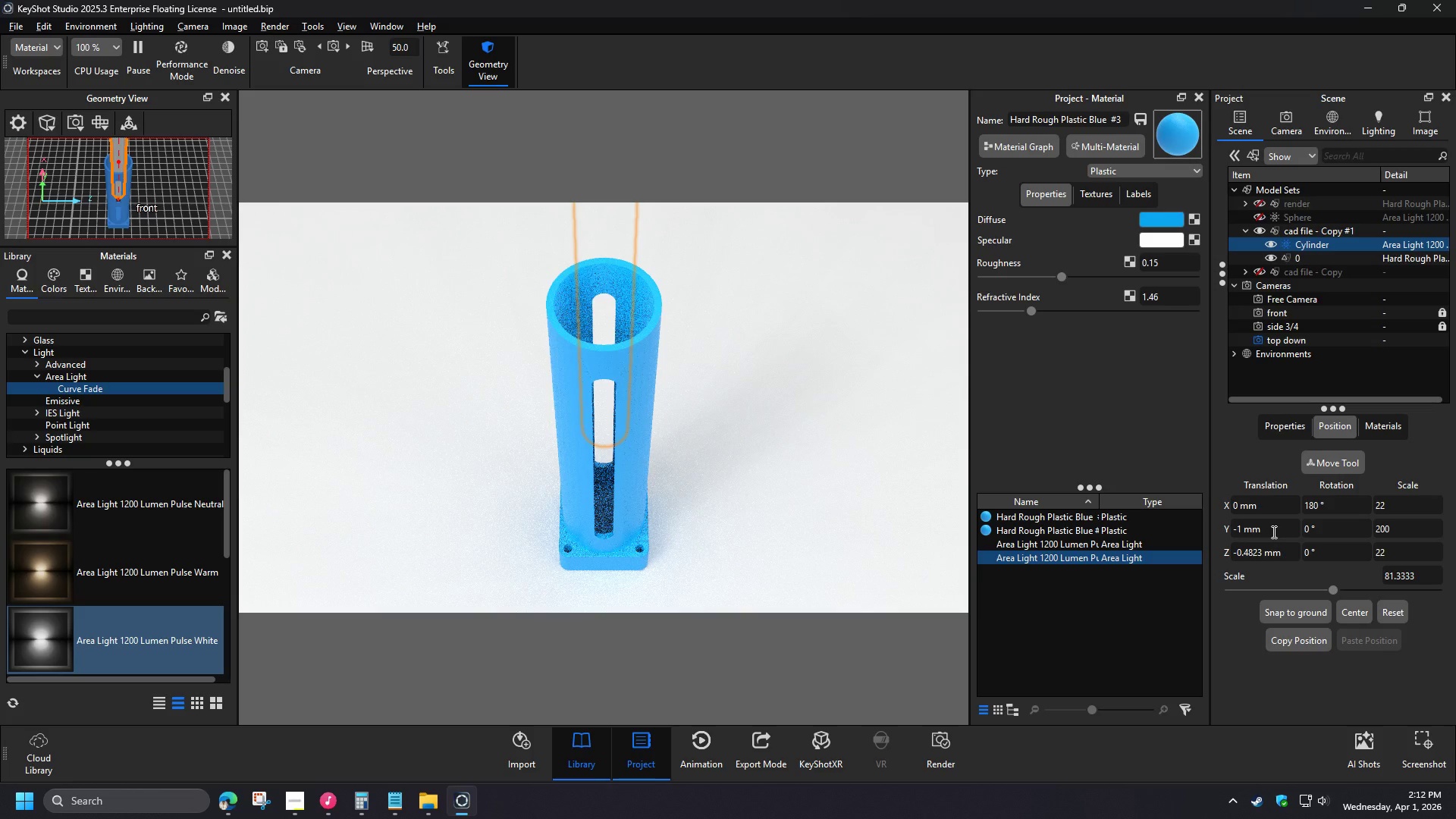 
key(NumpadEnter)
 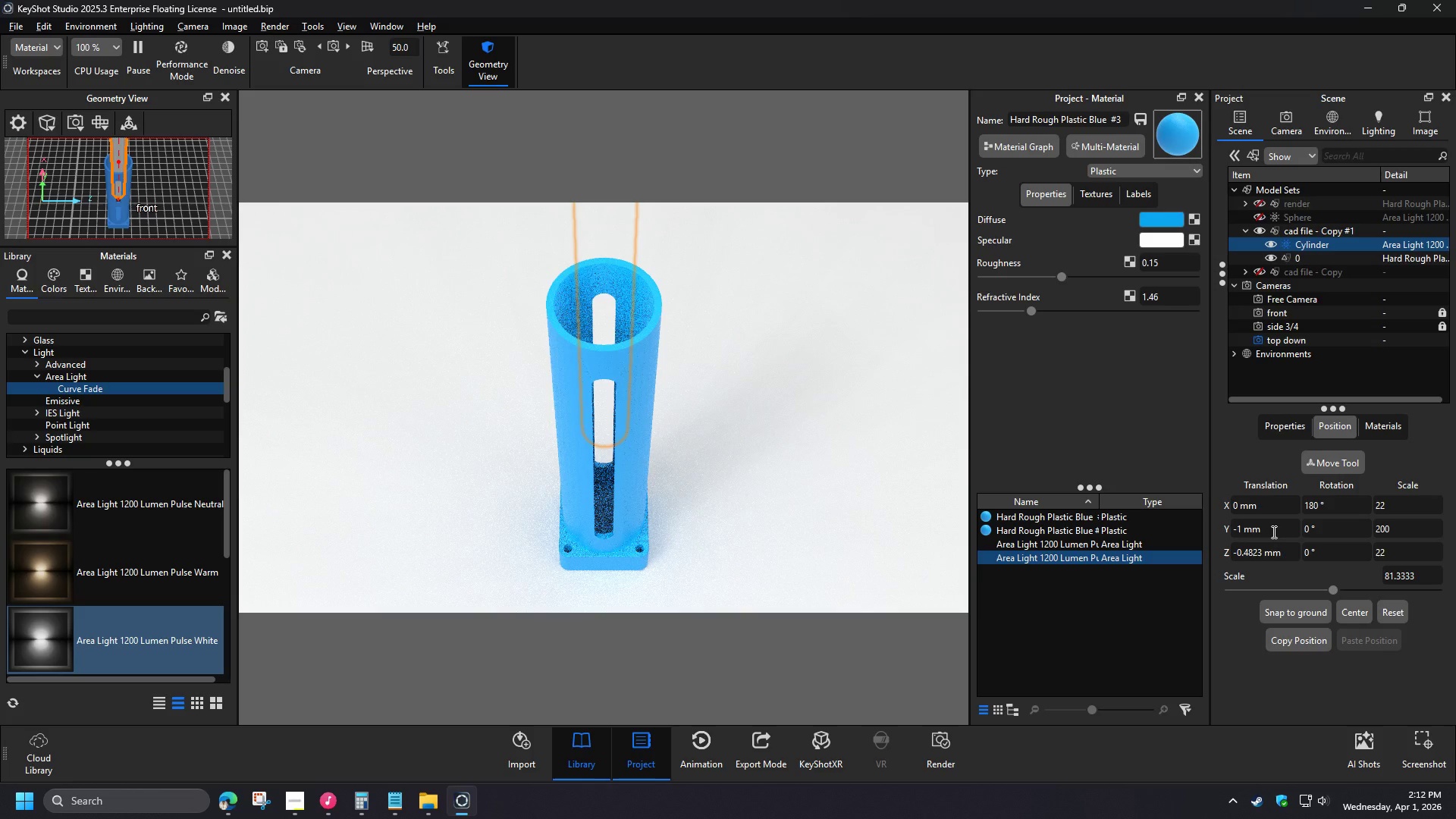 
wait(6.95)
 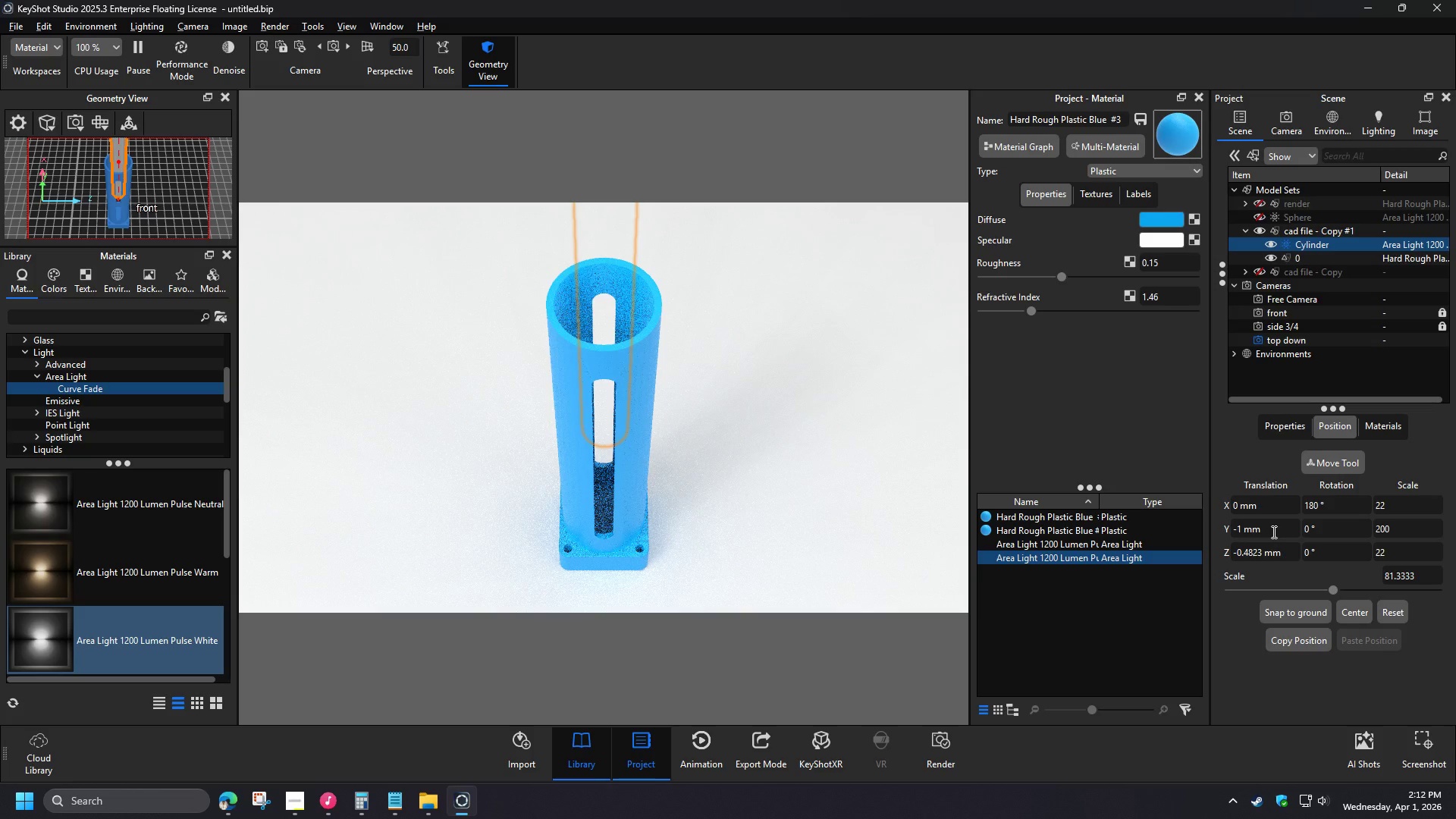 
left_click_drag(start_coordinate=[1266, 532], to_coordinate=[1225, 530])
 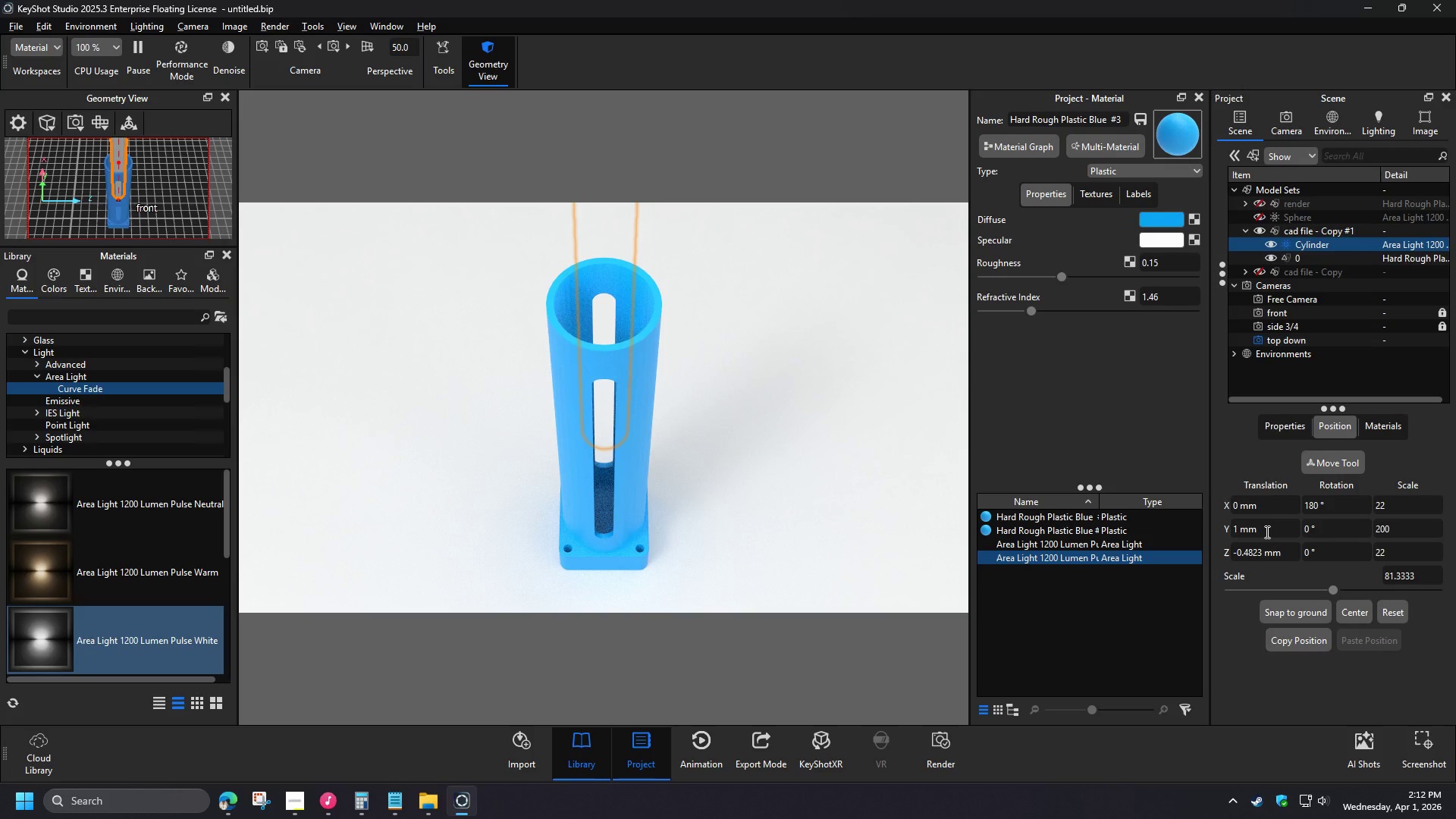 
key(Numpad1)
 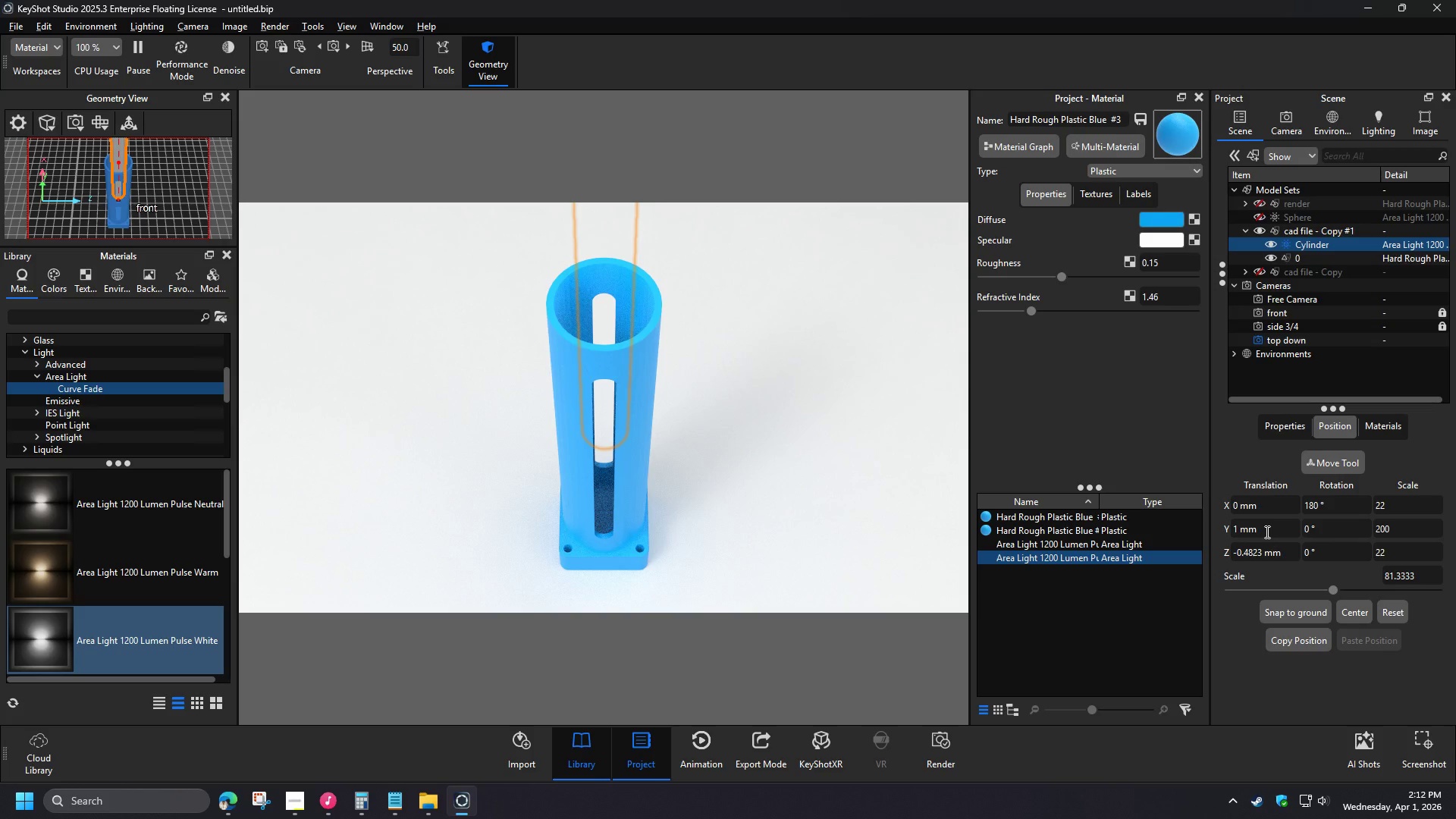 
key(Numpad0)
 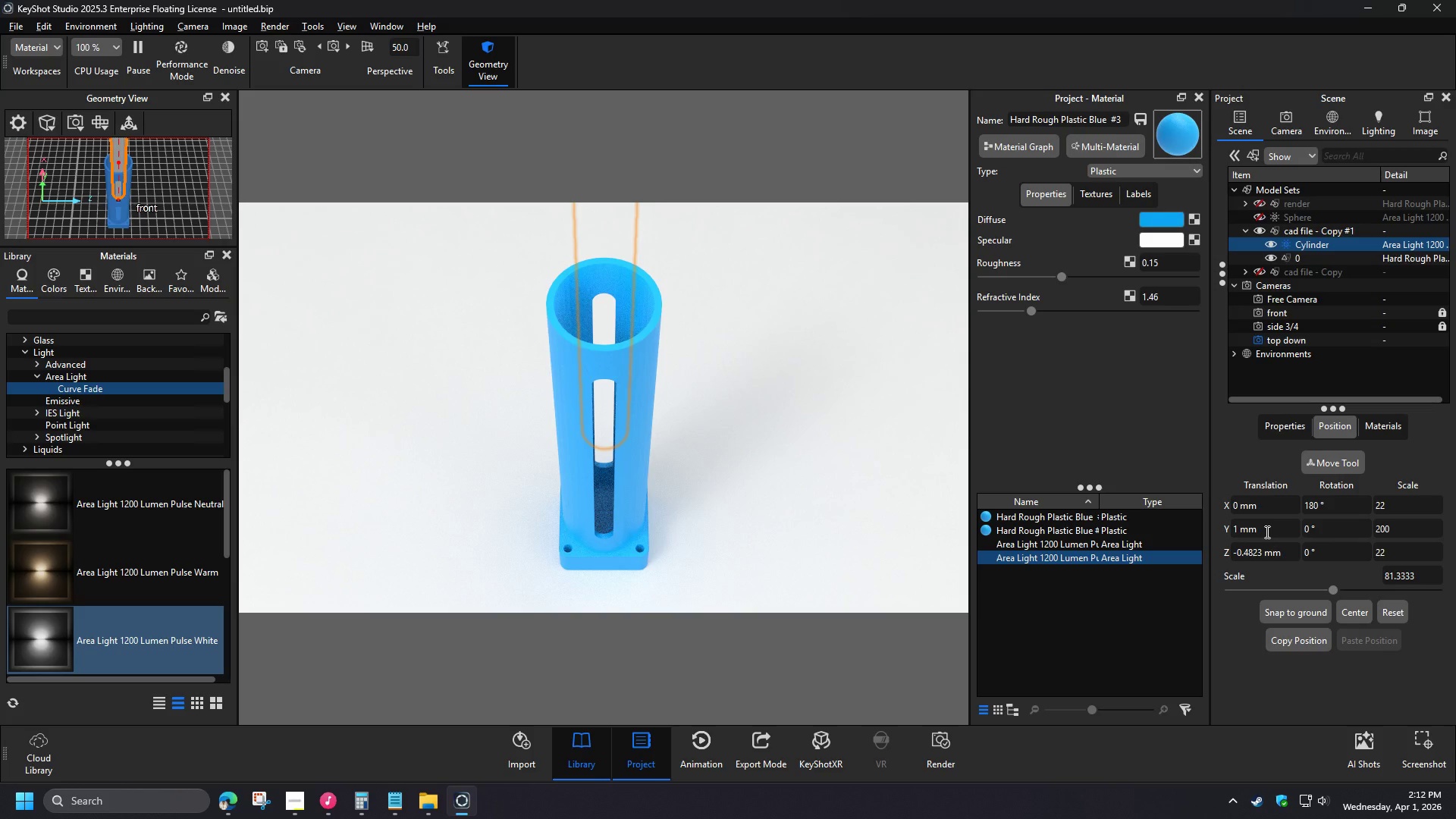 
key(Numpad0)
 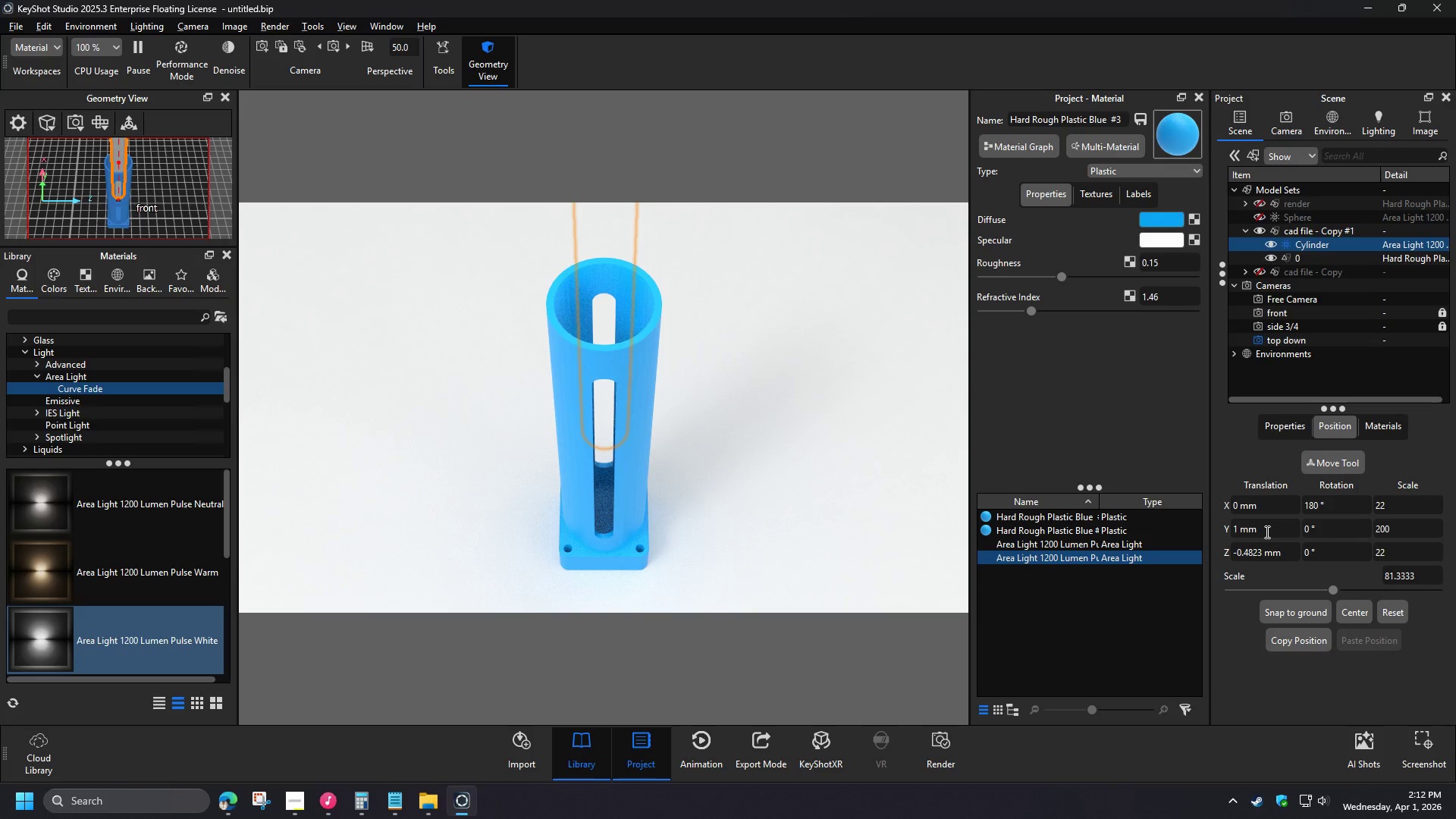 
key(NumpadEnter)
 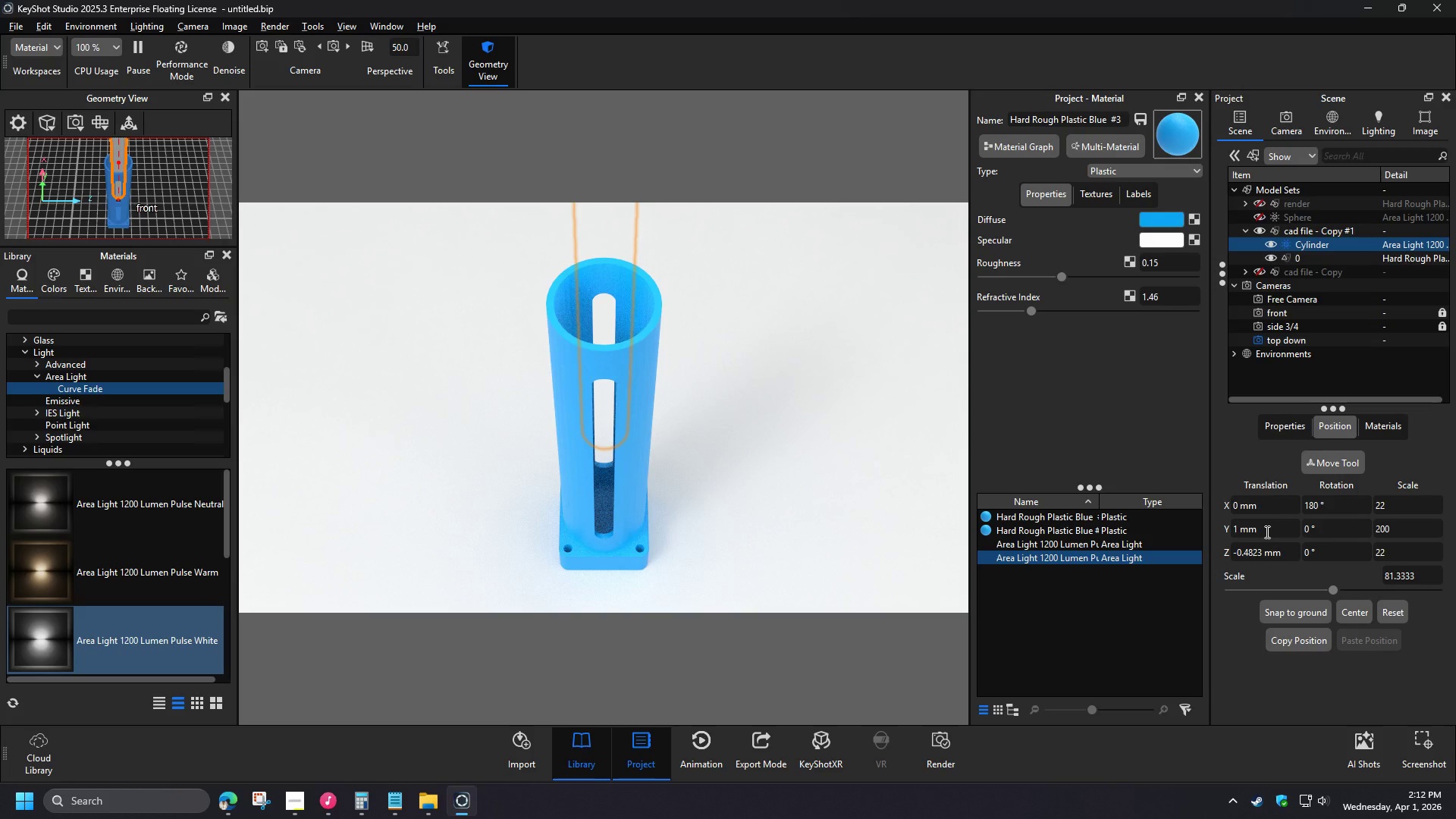 
left_click([1269, 508])
 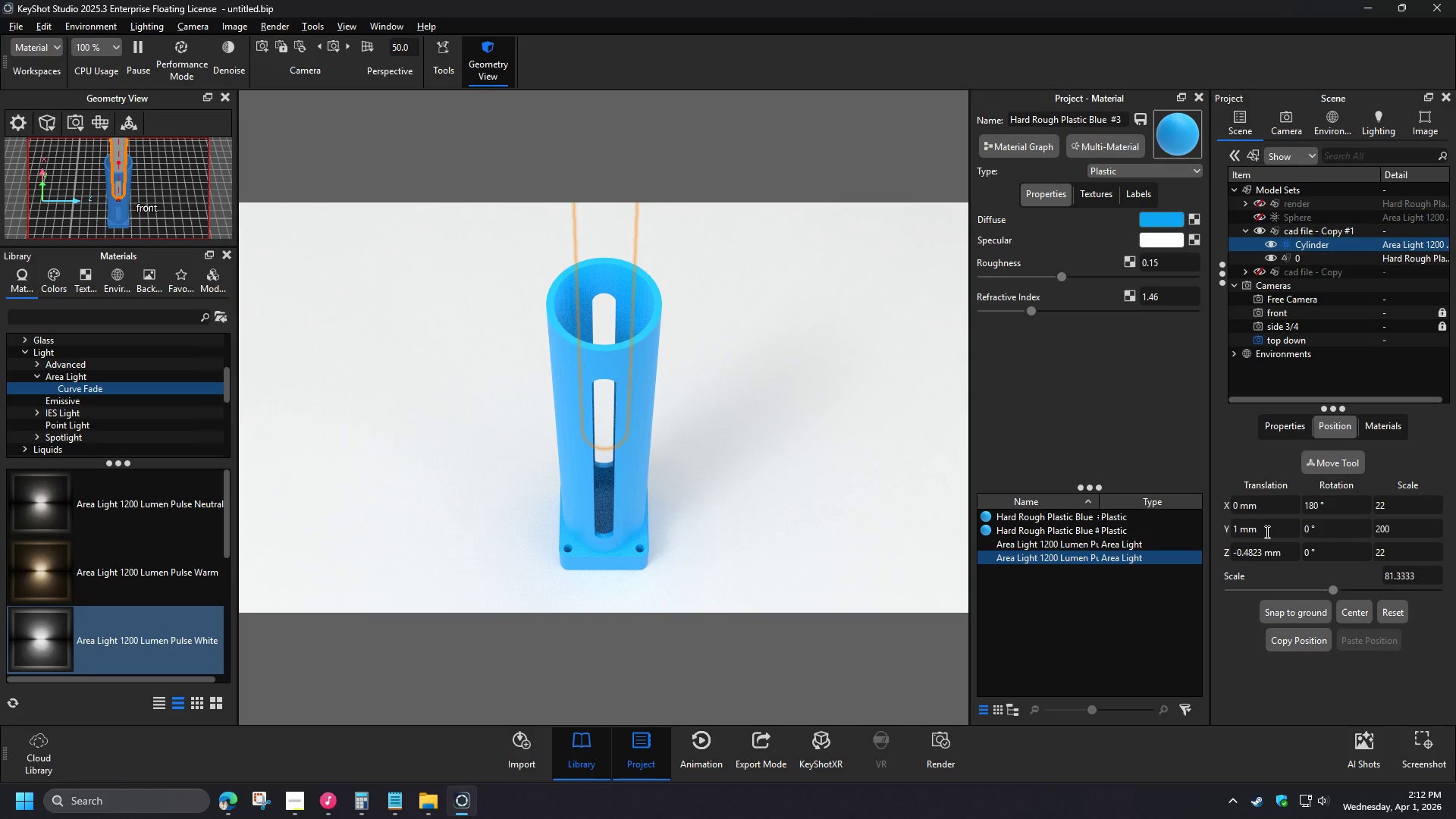 
left_click_drag(start_coordinate=[1269, 508], to_coordinate=[1200, 504])
 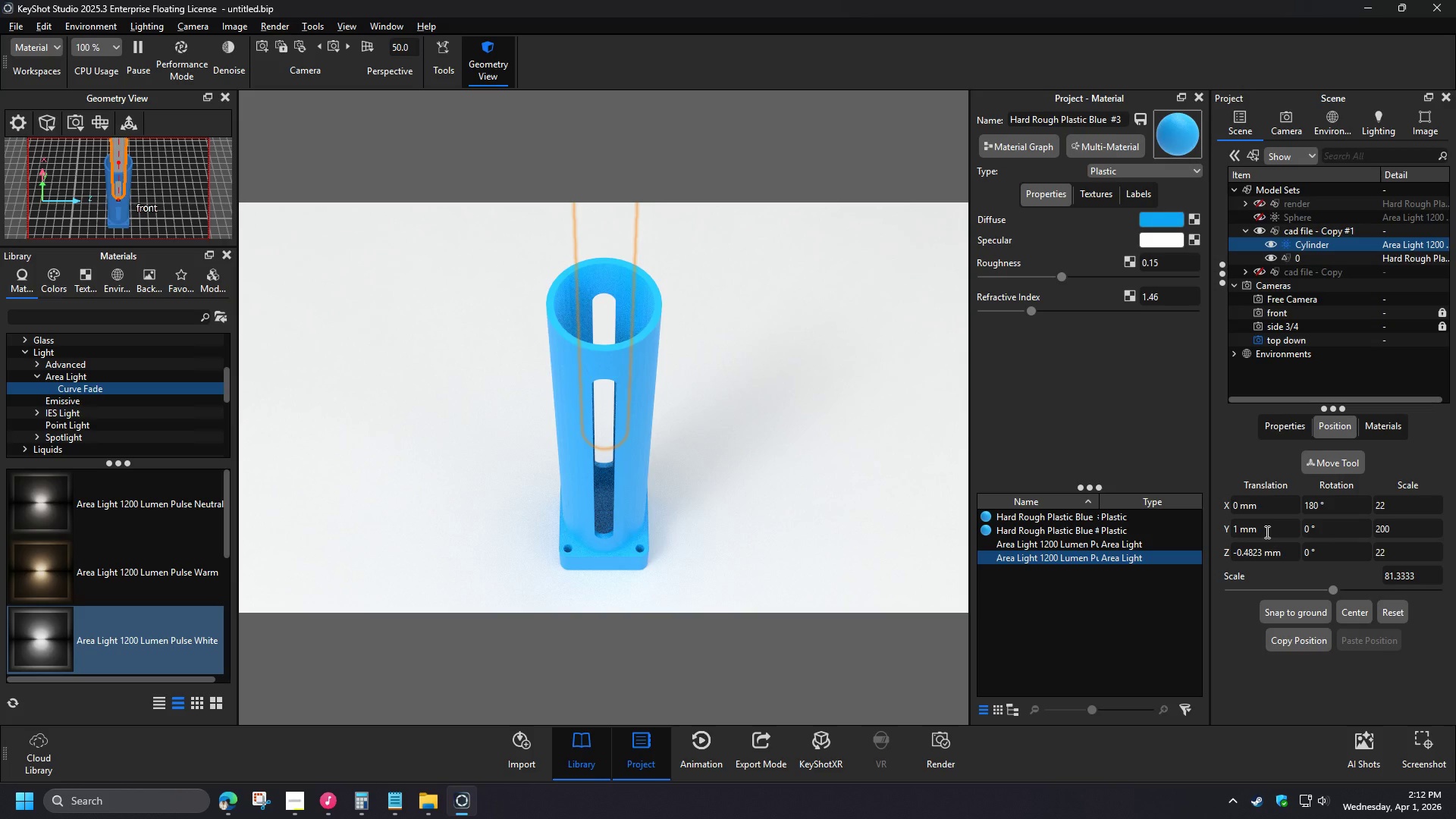 
key(Numpad5)
 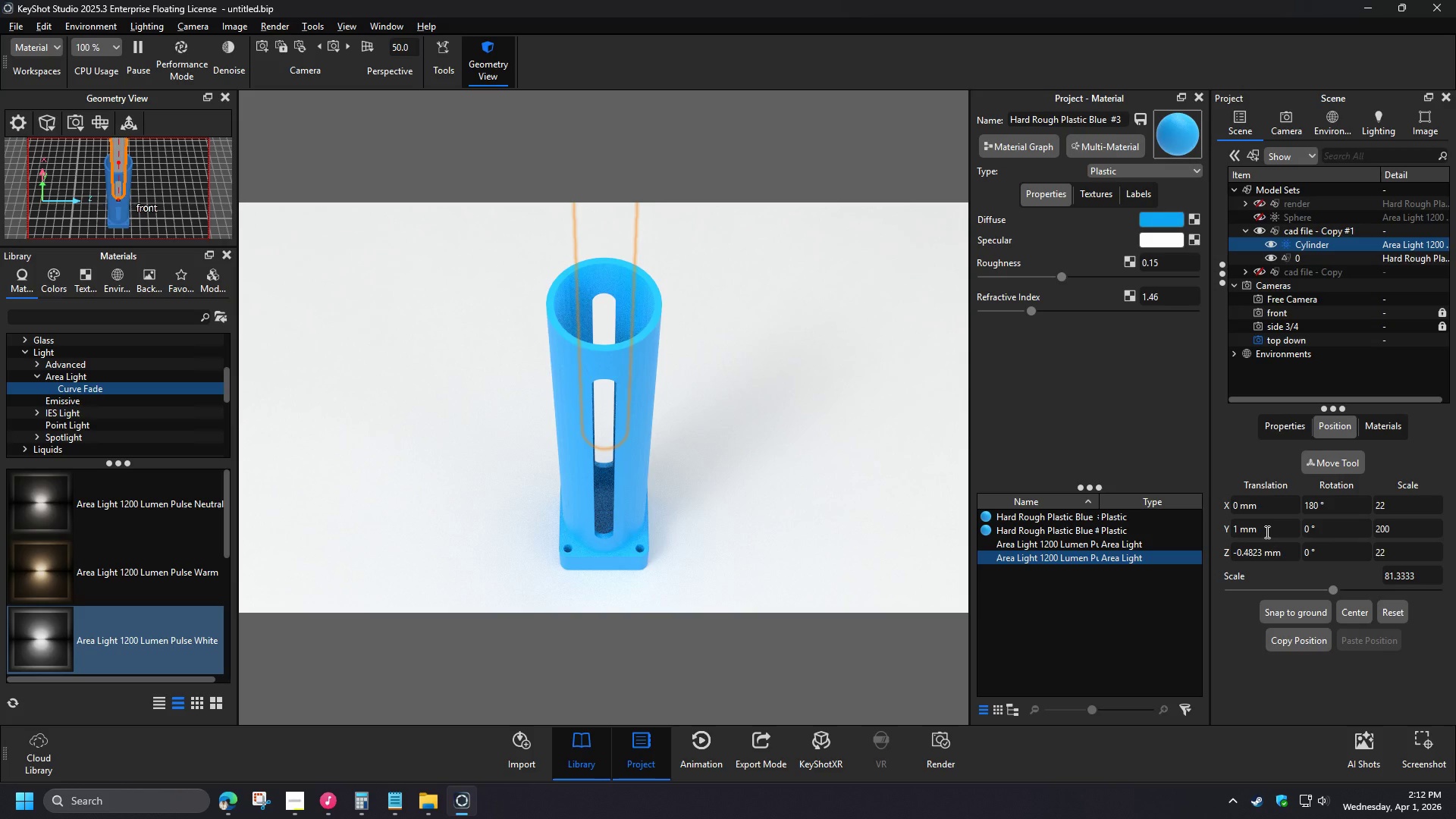 
key(NumpadEnter)
 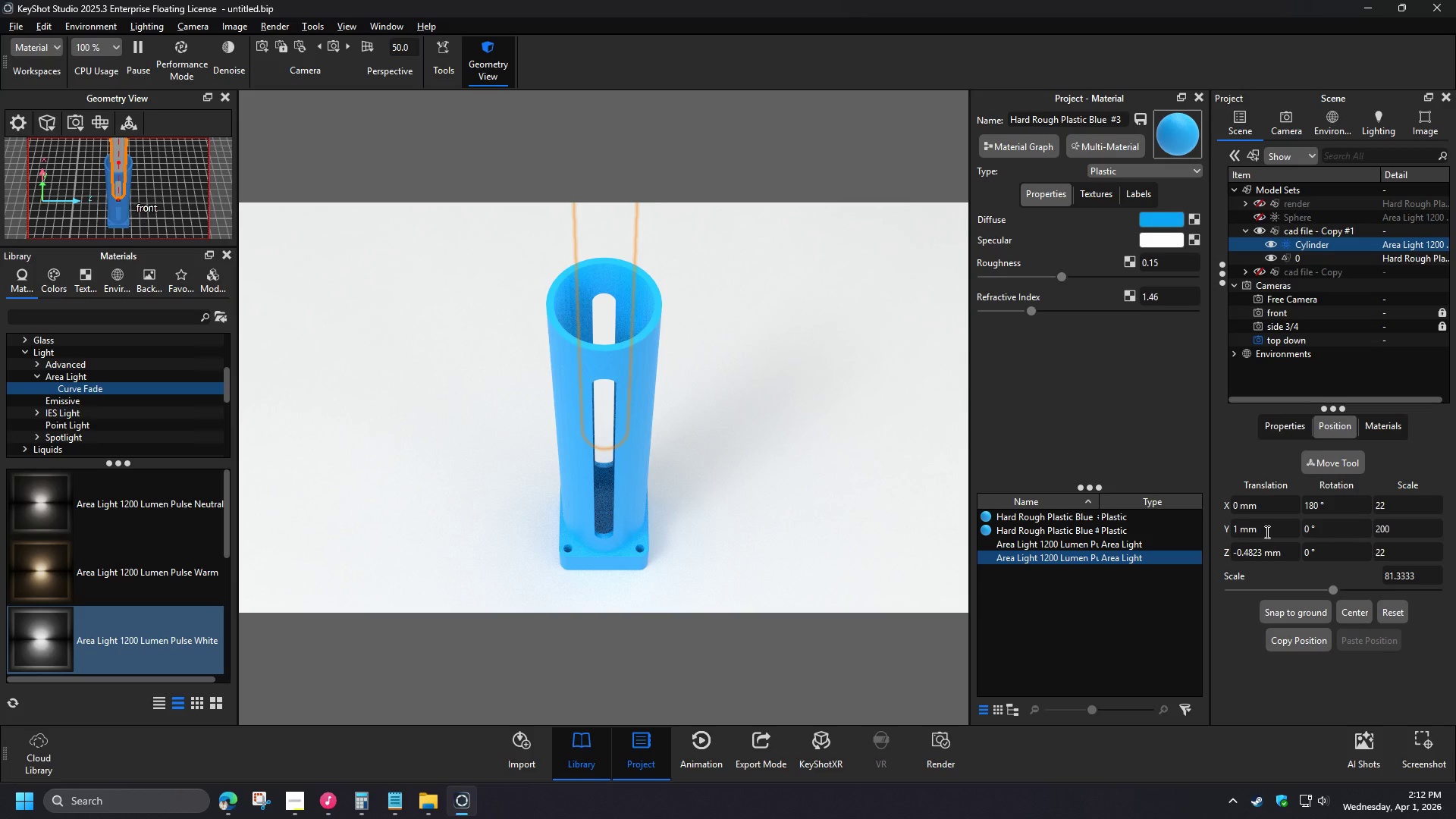 
left_click_drag(start_coordinate=[1269, 507], to_coordinate=[1154, 503])
 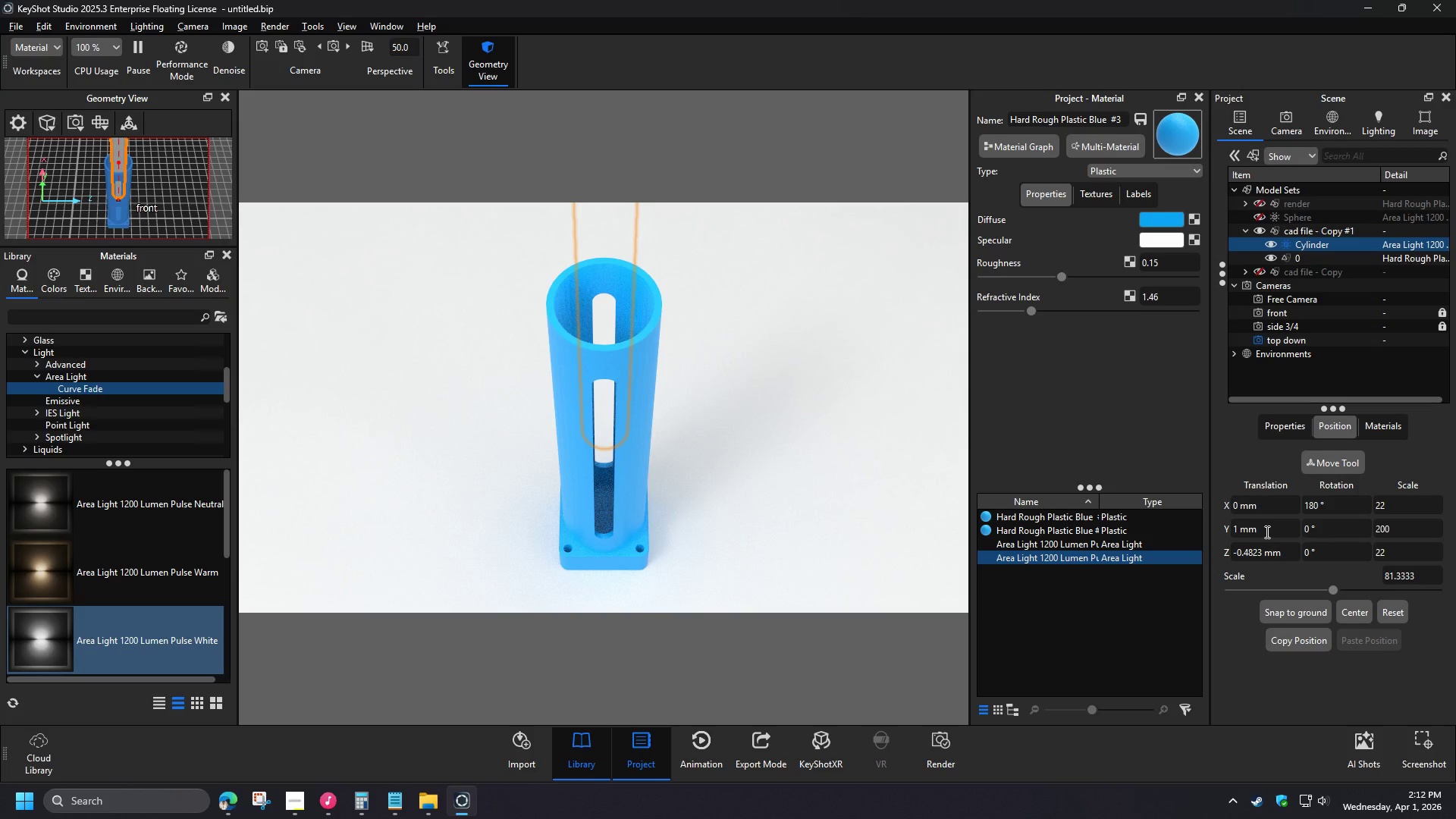 
key(Numpad5)
 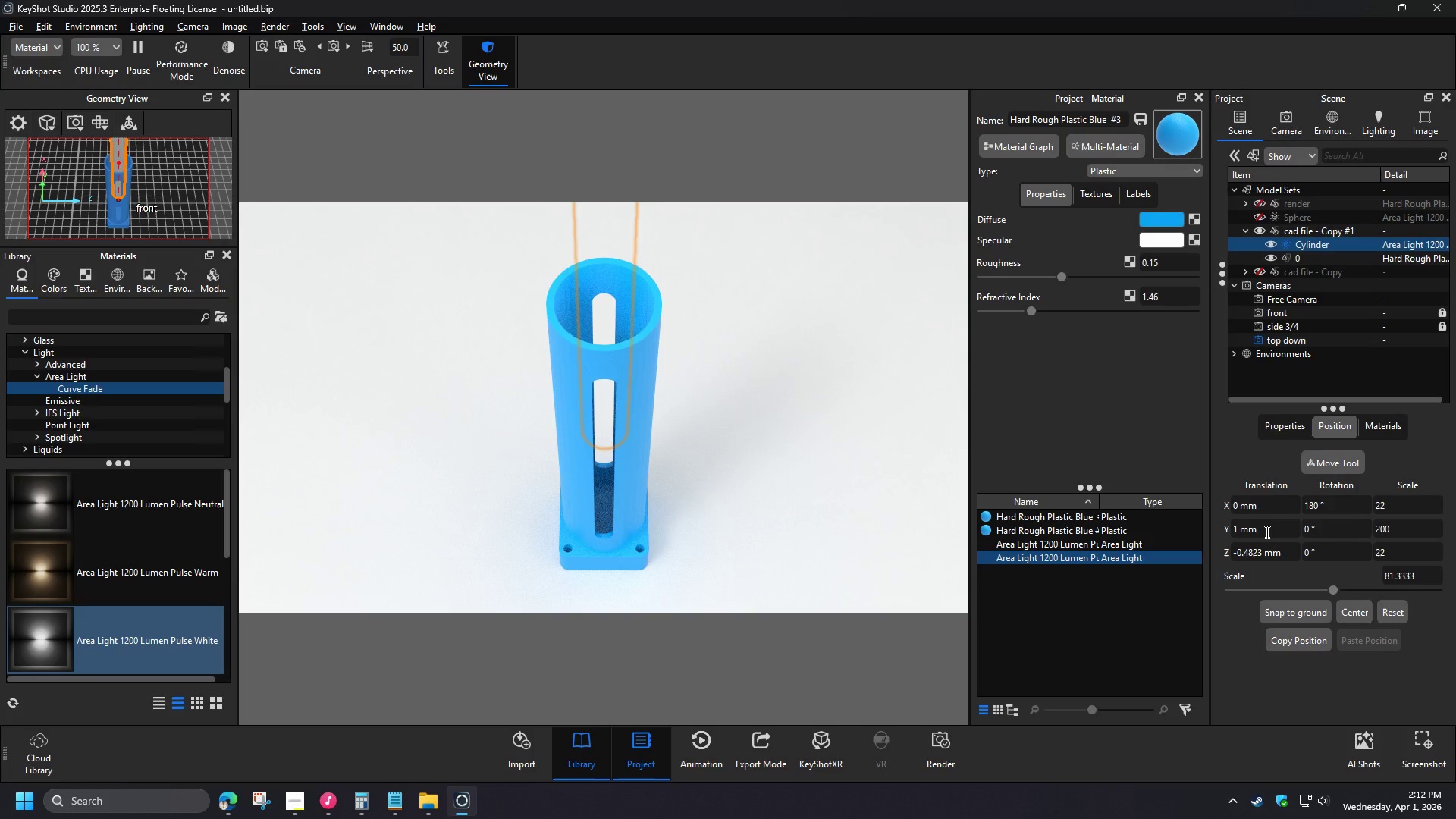 
key(Numpad0)
 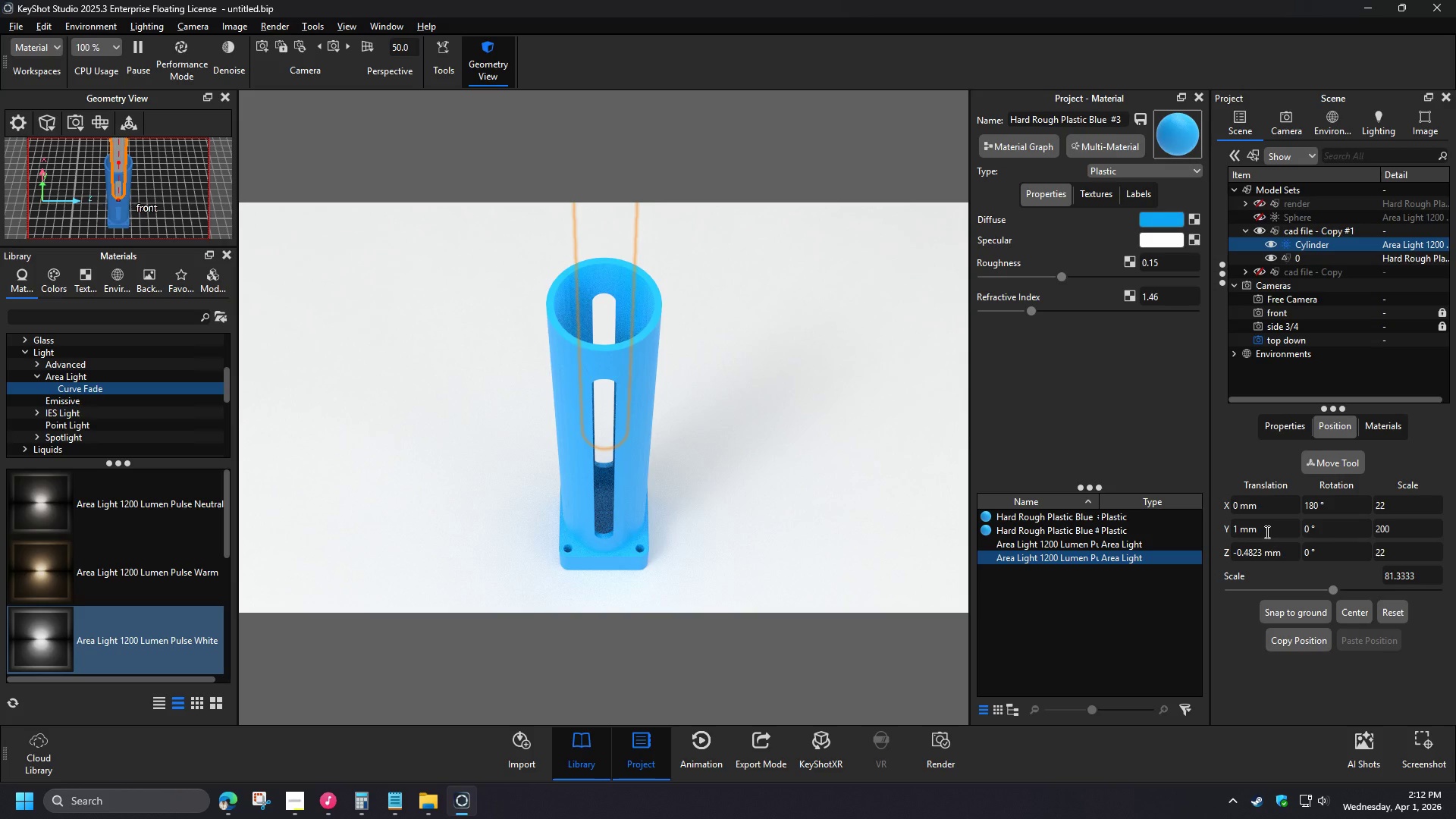 
key(NumpadEnter)
 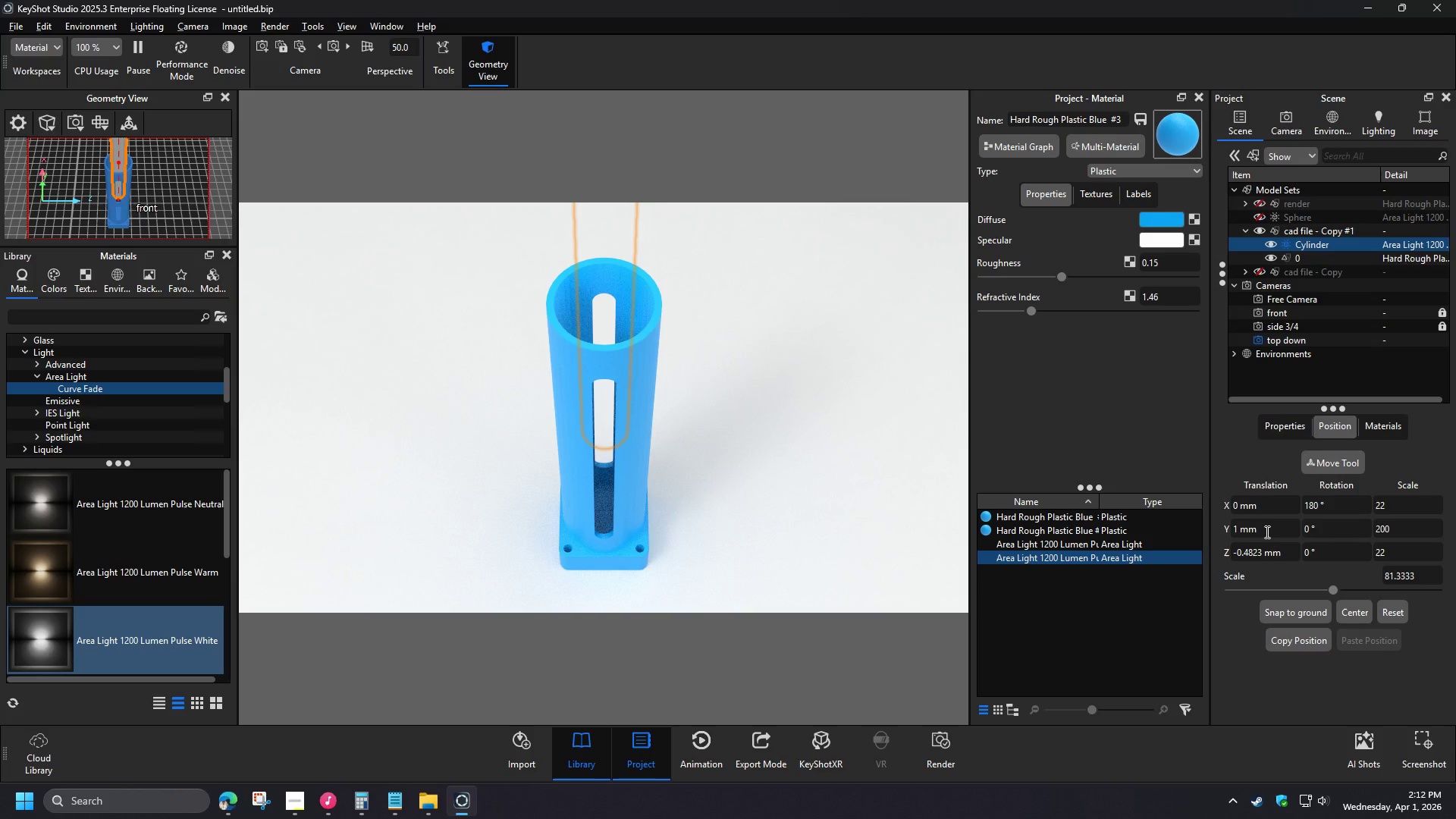 
left_click_drag(start_coordinate=[1271, 510], to_coordinate=[1172, 502])
 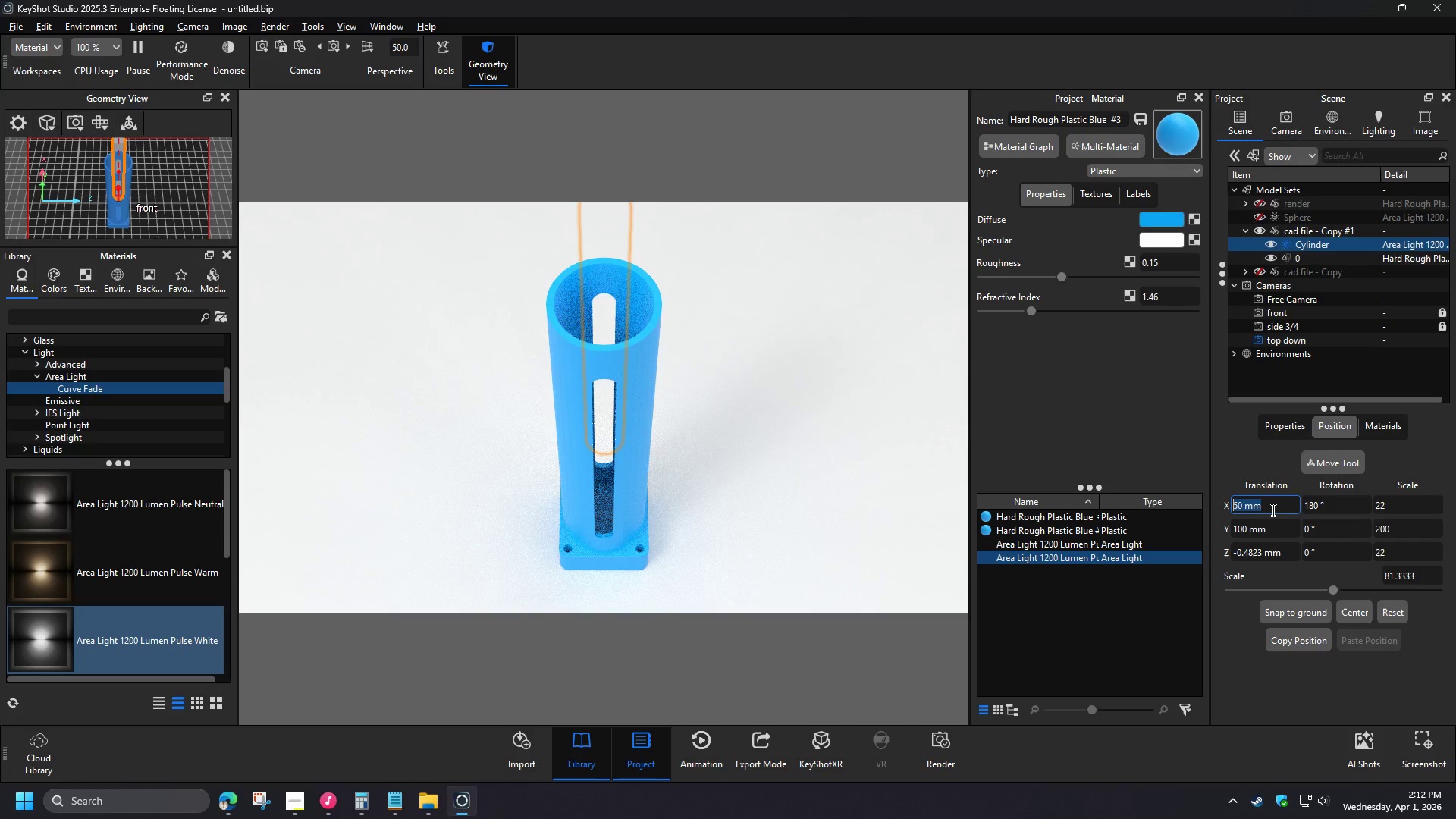 
key(Numpad2)
 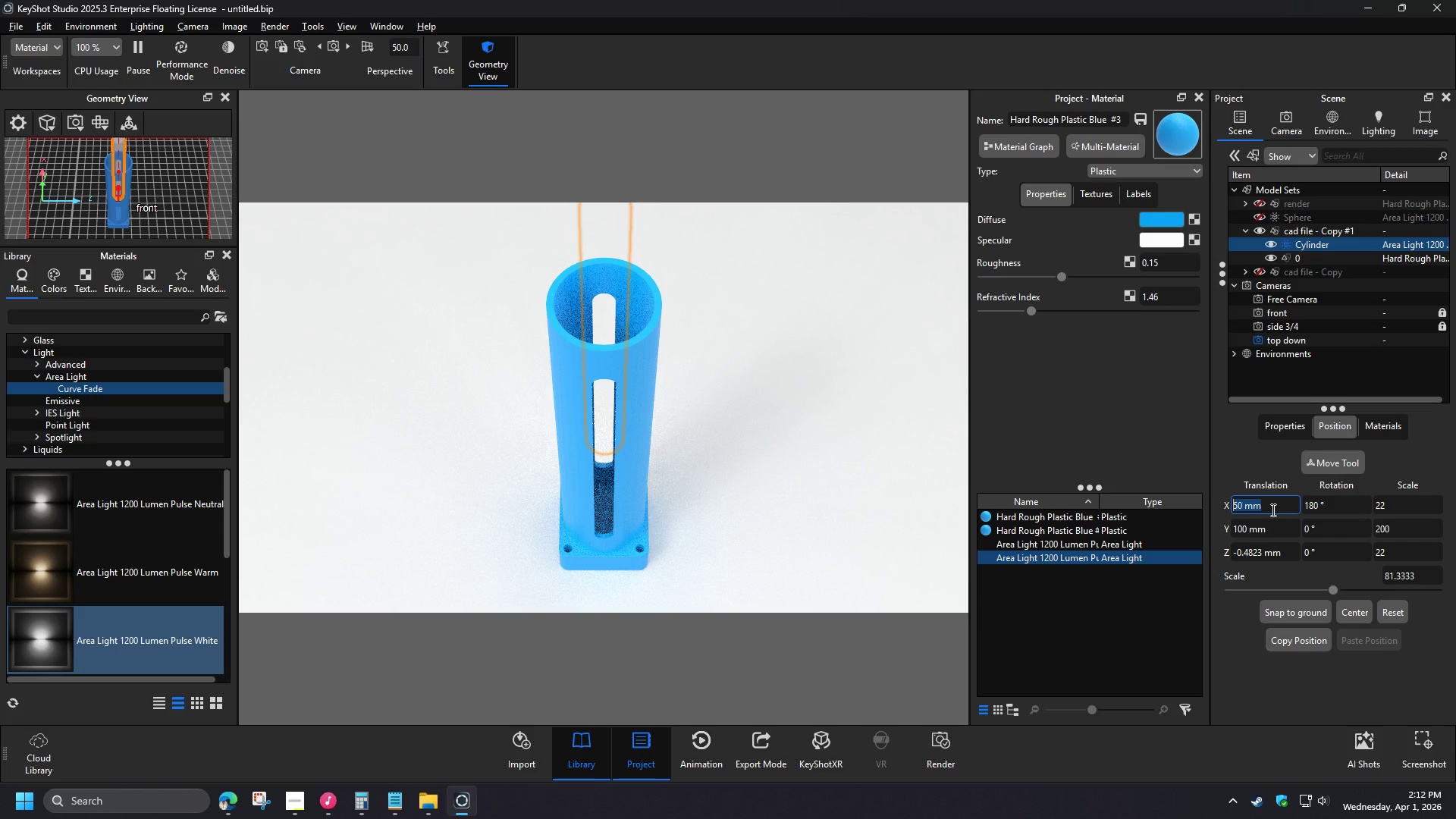 
key(Numpad0)
 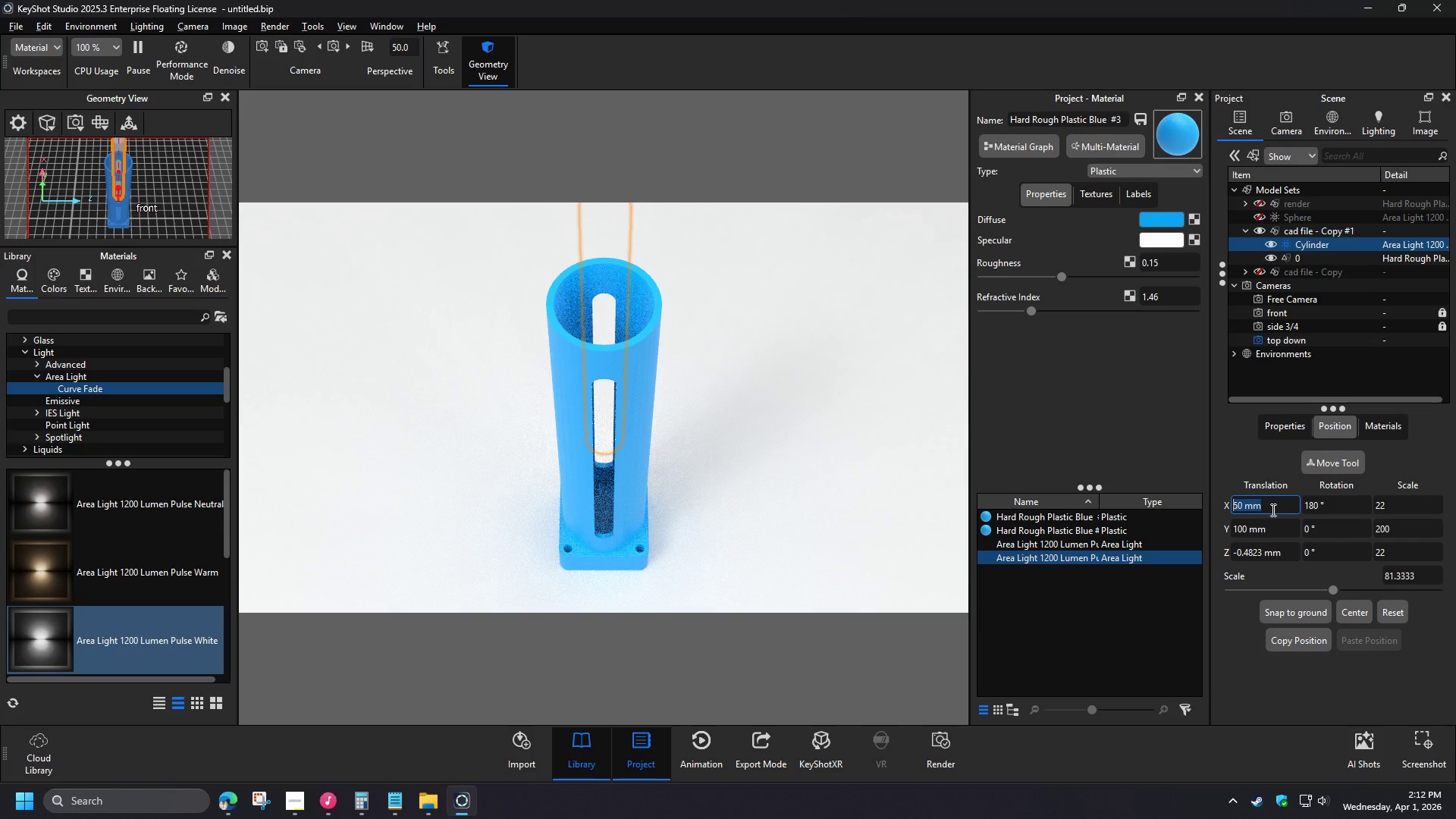 
key(NumpadEnter)
 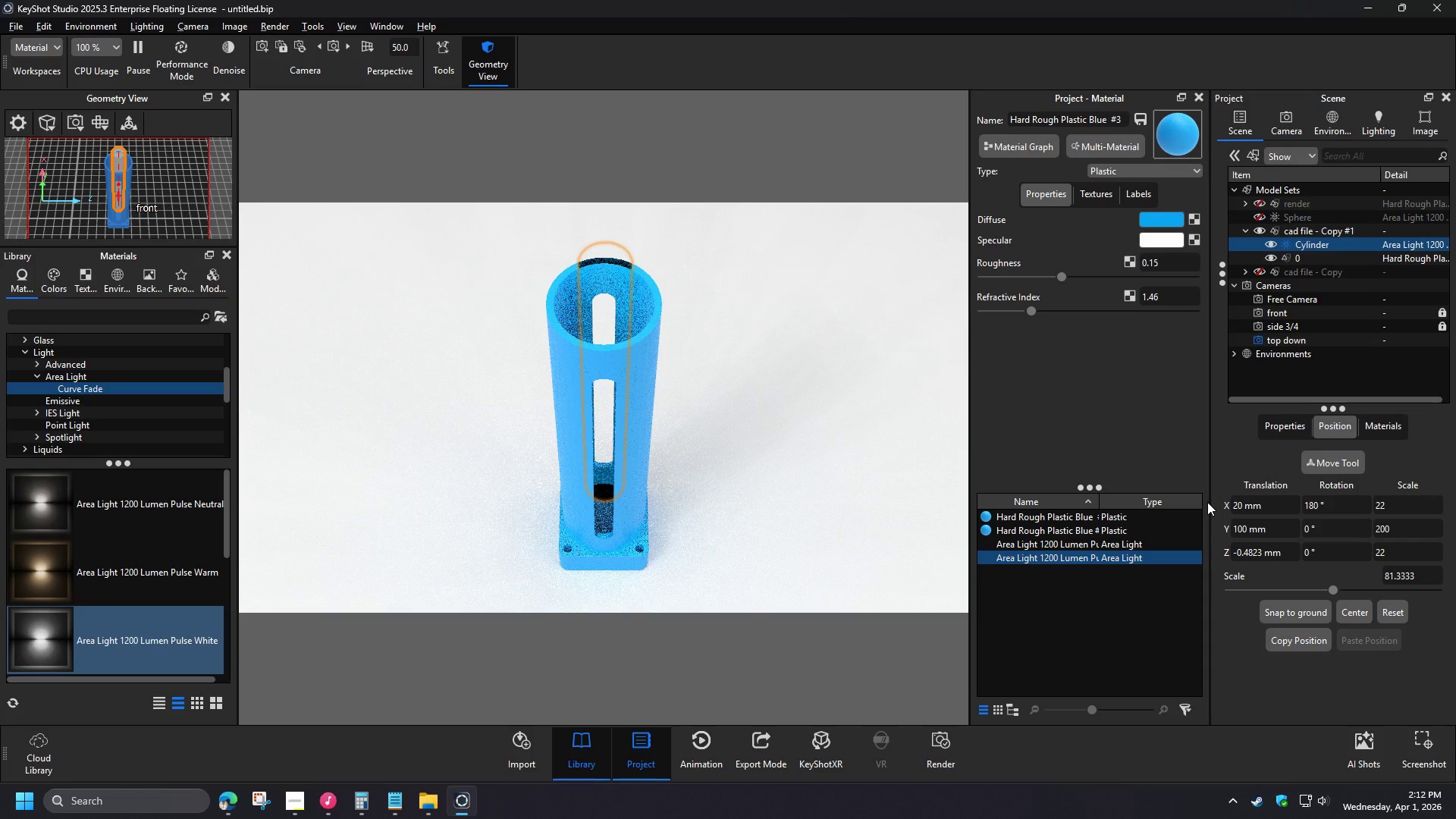 
left_click_drag(start_coordinate=[1262, 506], to_coordinate=[1252, 501])
 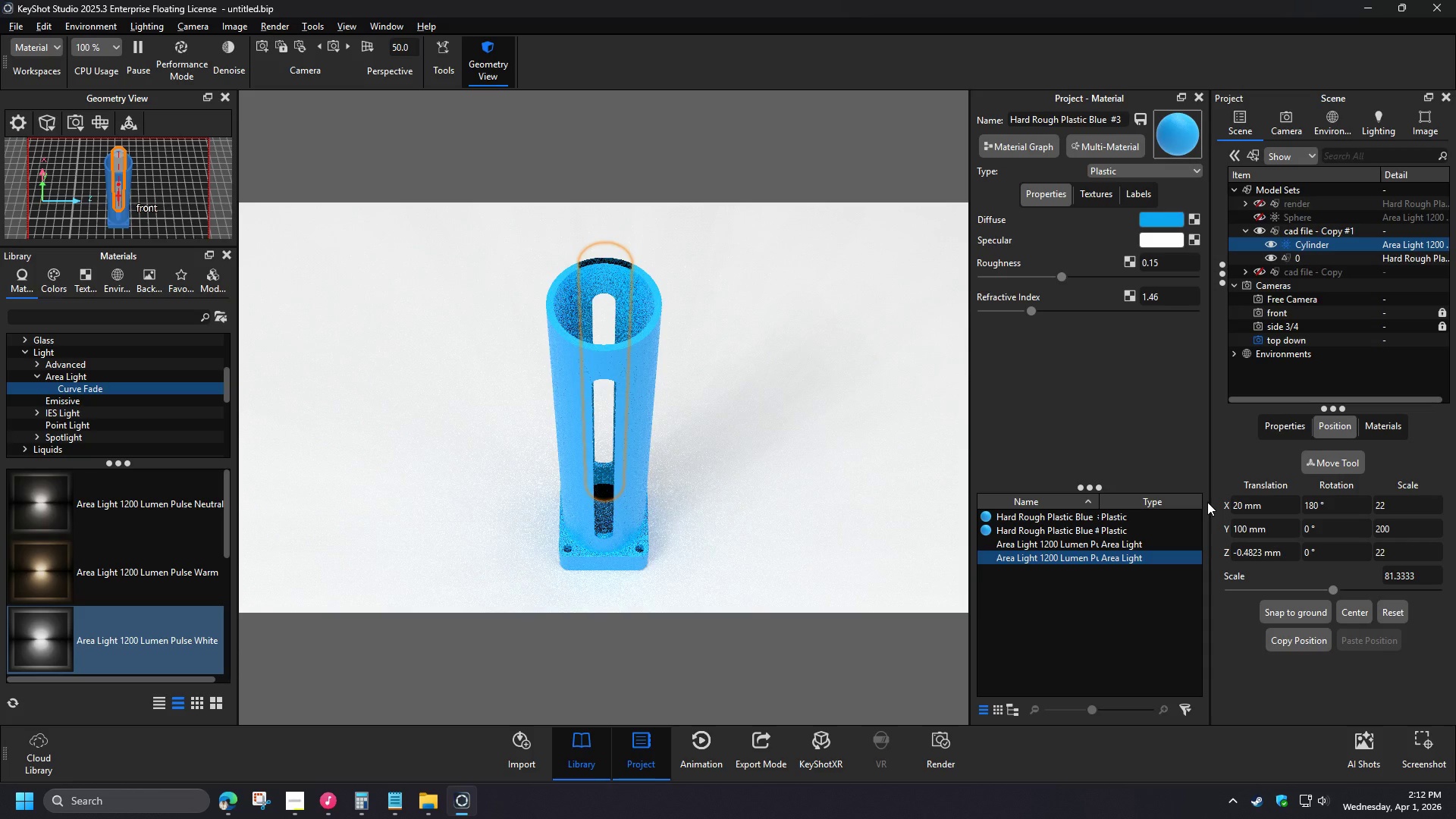 
left_click_drag(start_coordinate=[1276, 504], to_coordinate=[1192, 505])
 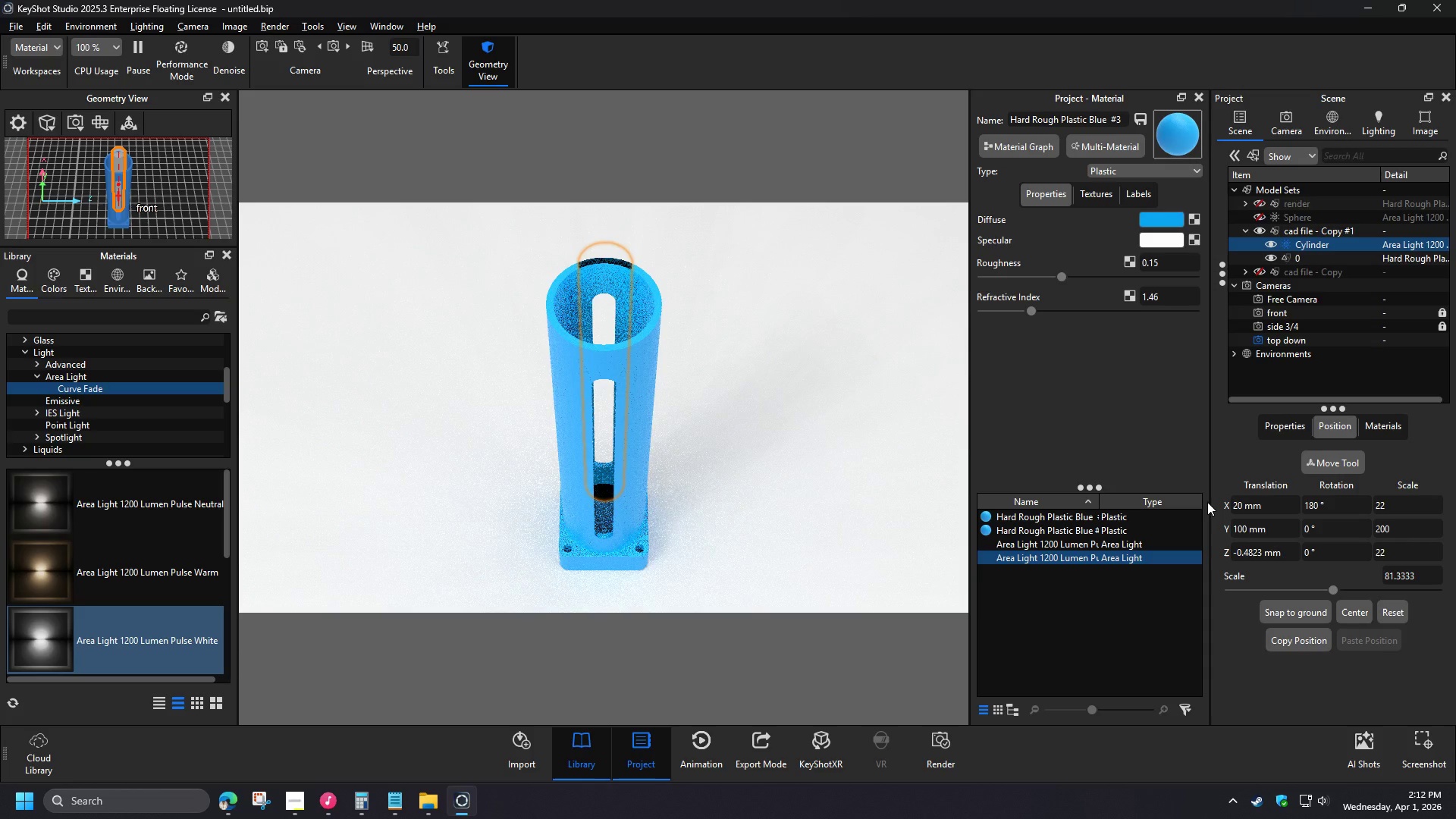 
key(Numpad1)
 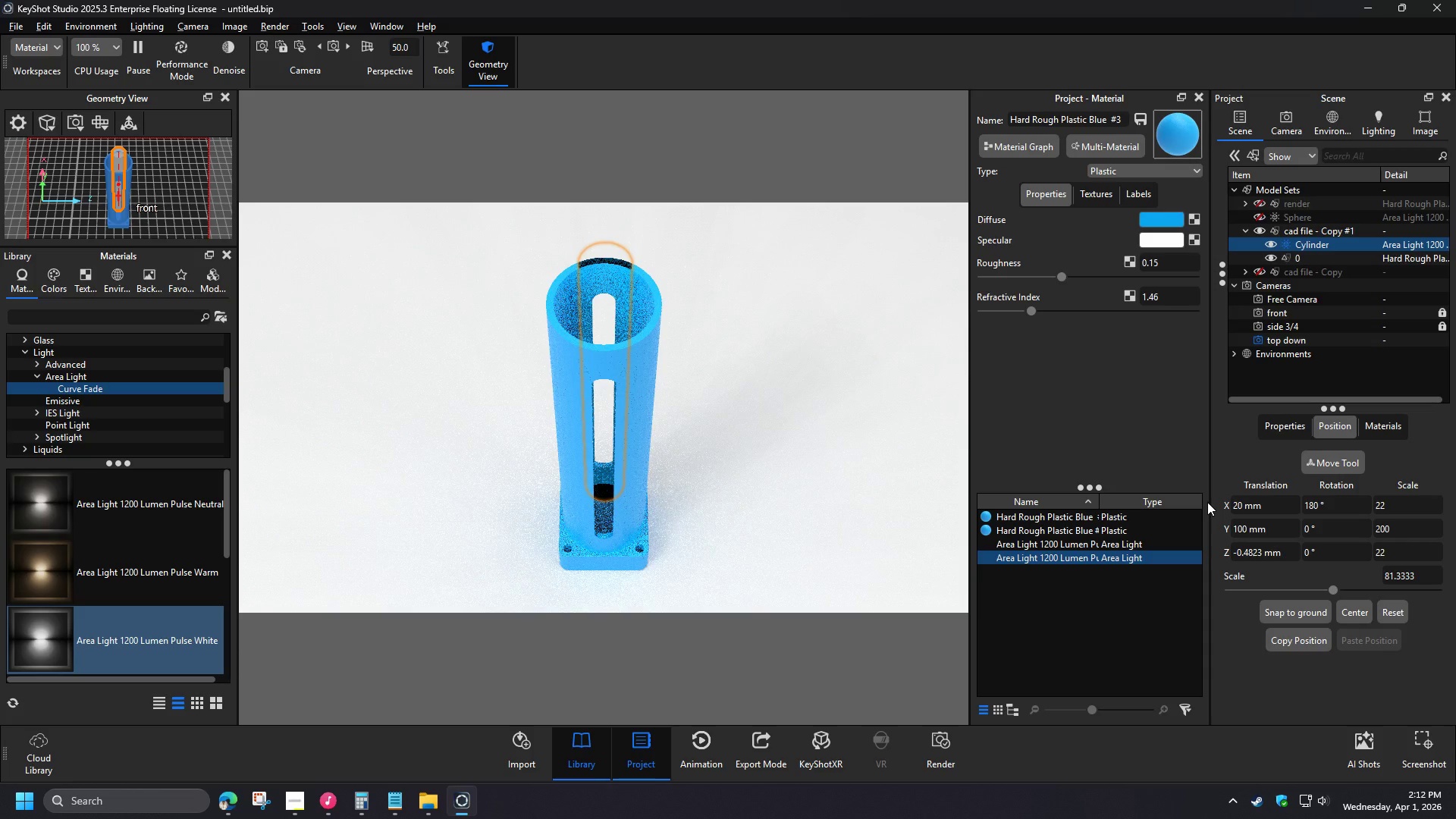 
key(Numpad0)
 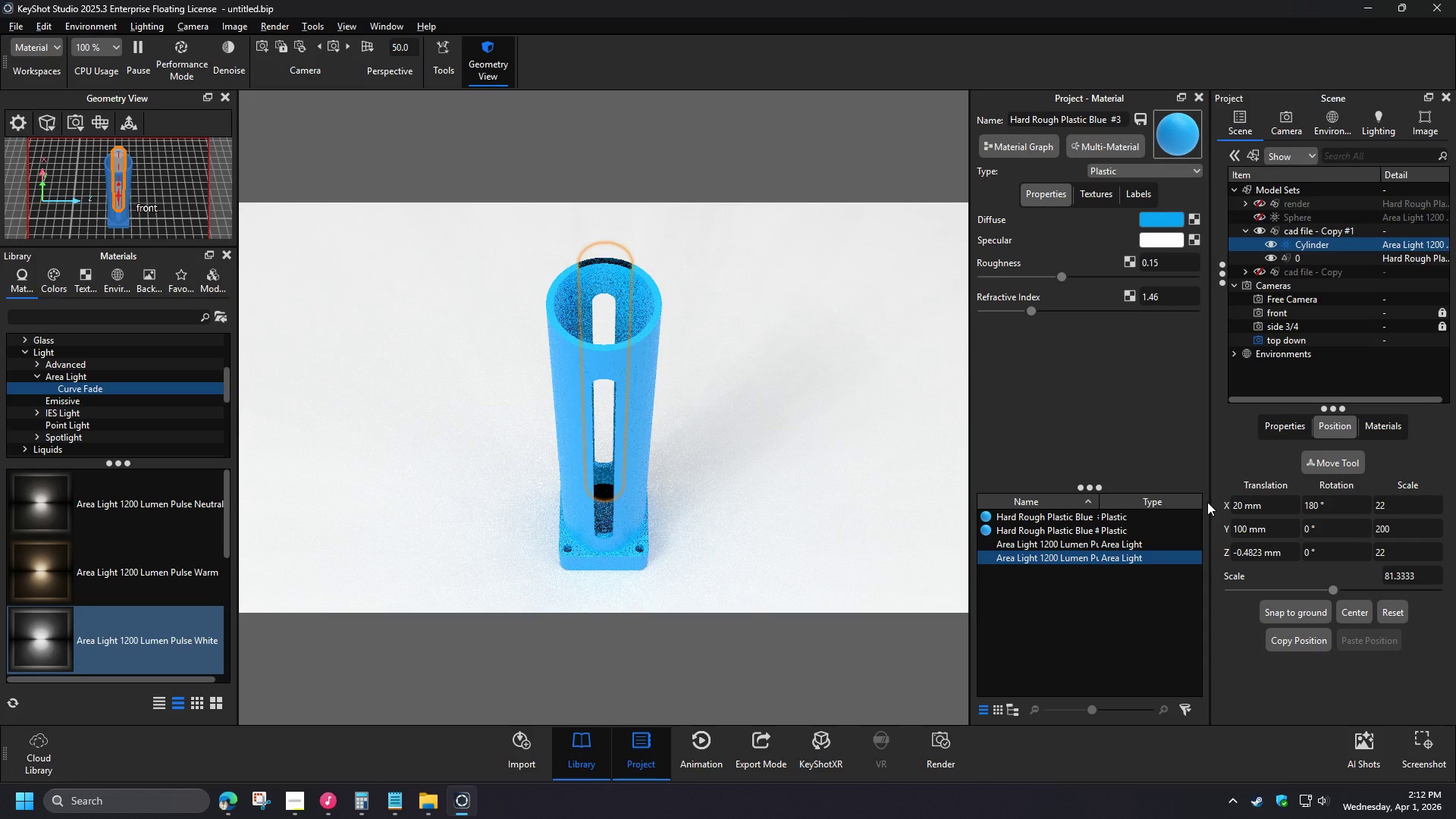 
key(NumpadEnter)
 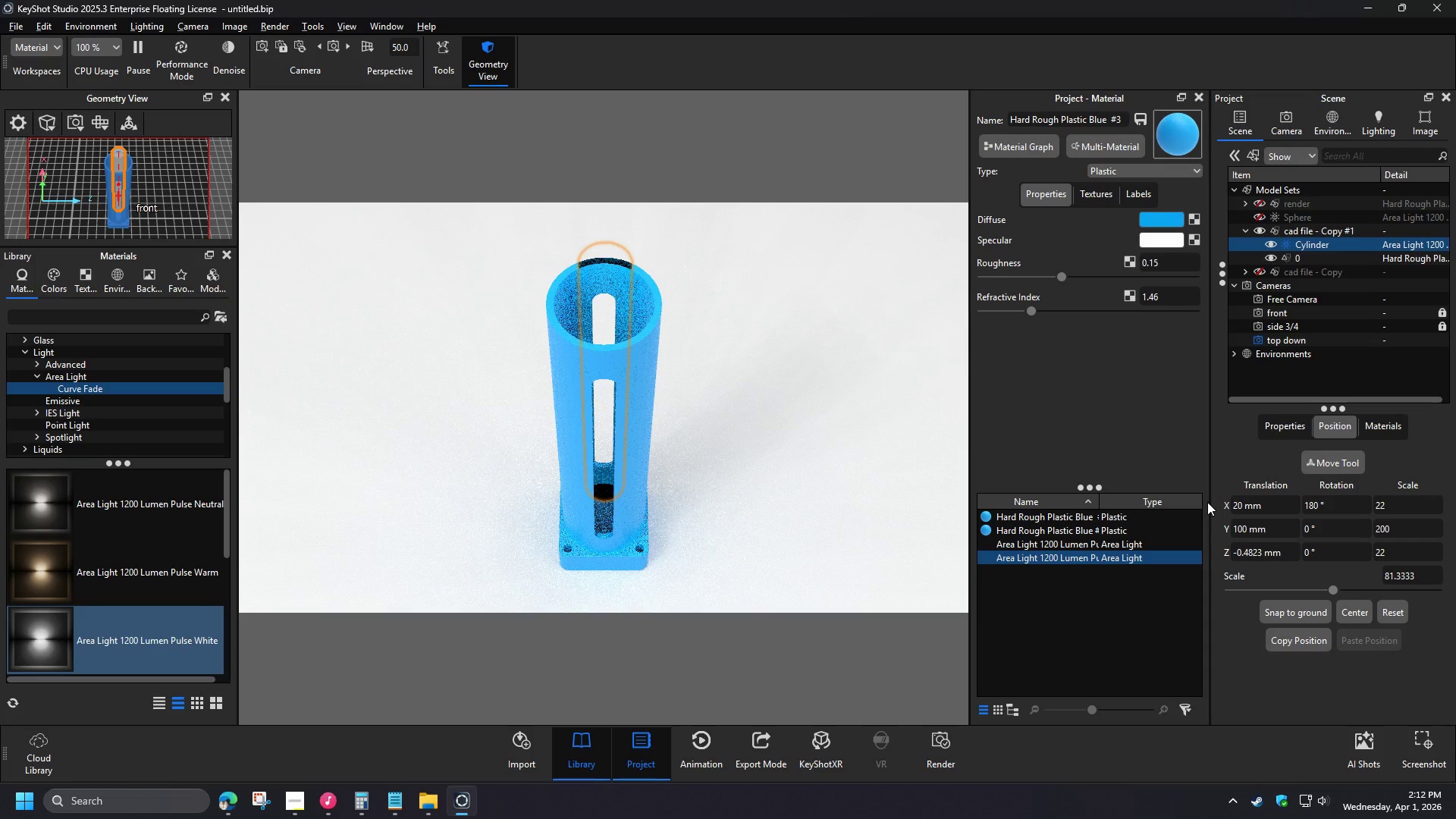 
wait(9.2)
 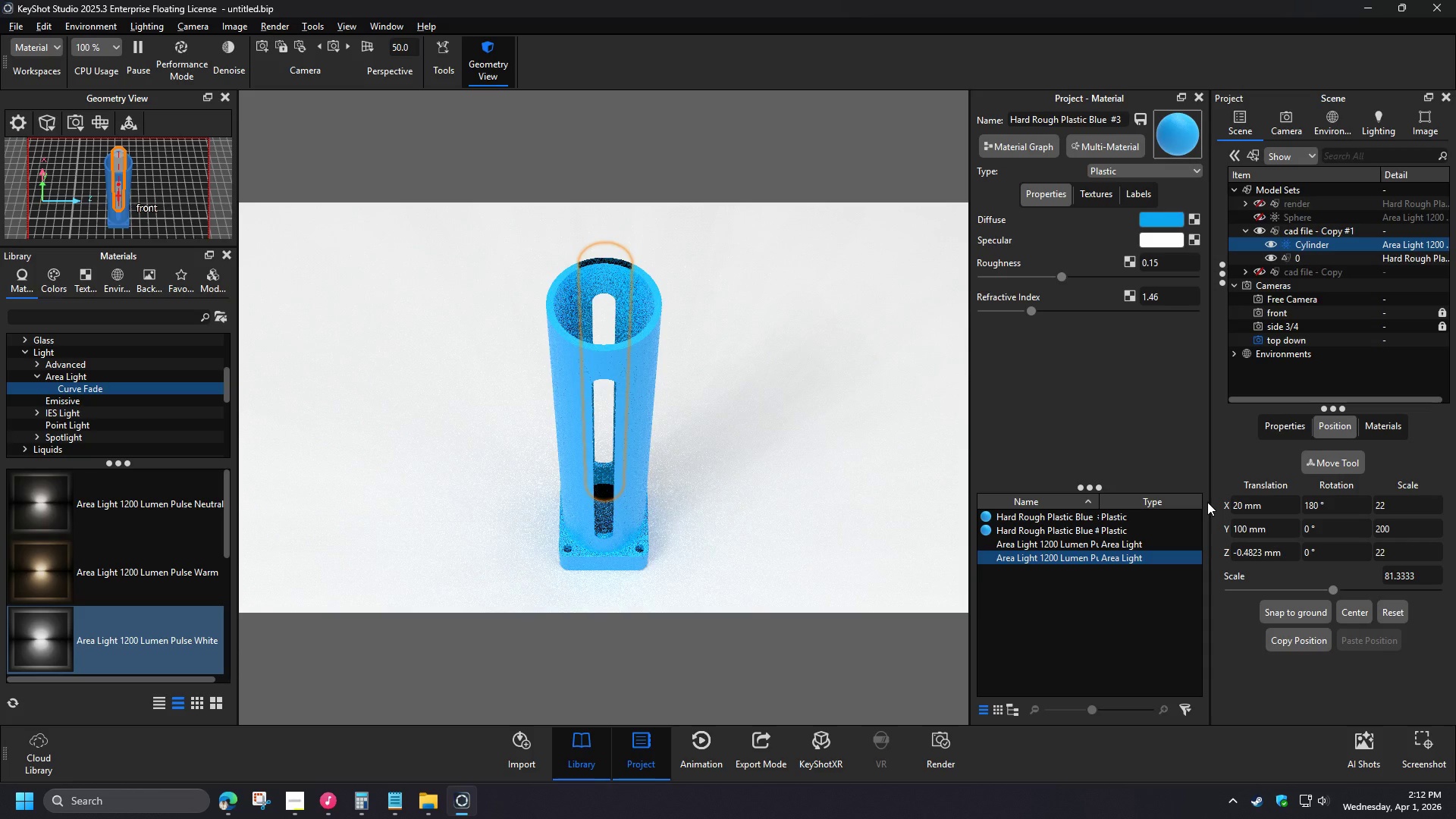 
left_click_drag(start_coordinate=[1271, 507], to_coordinate=[1227, 508])
 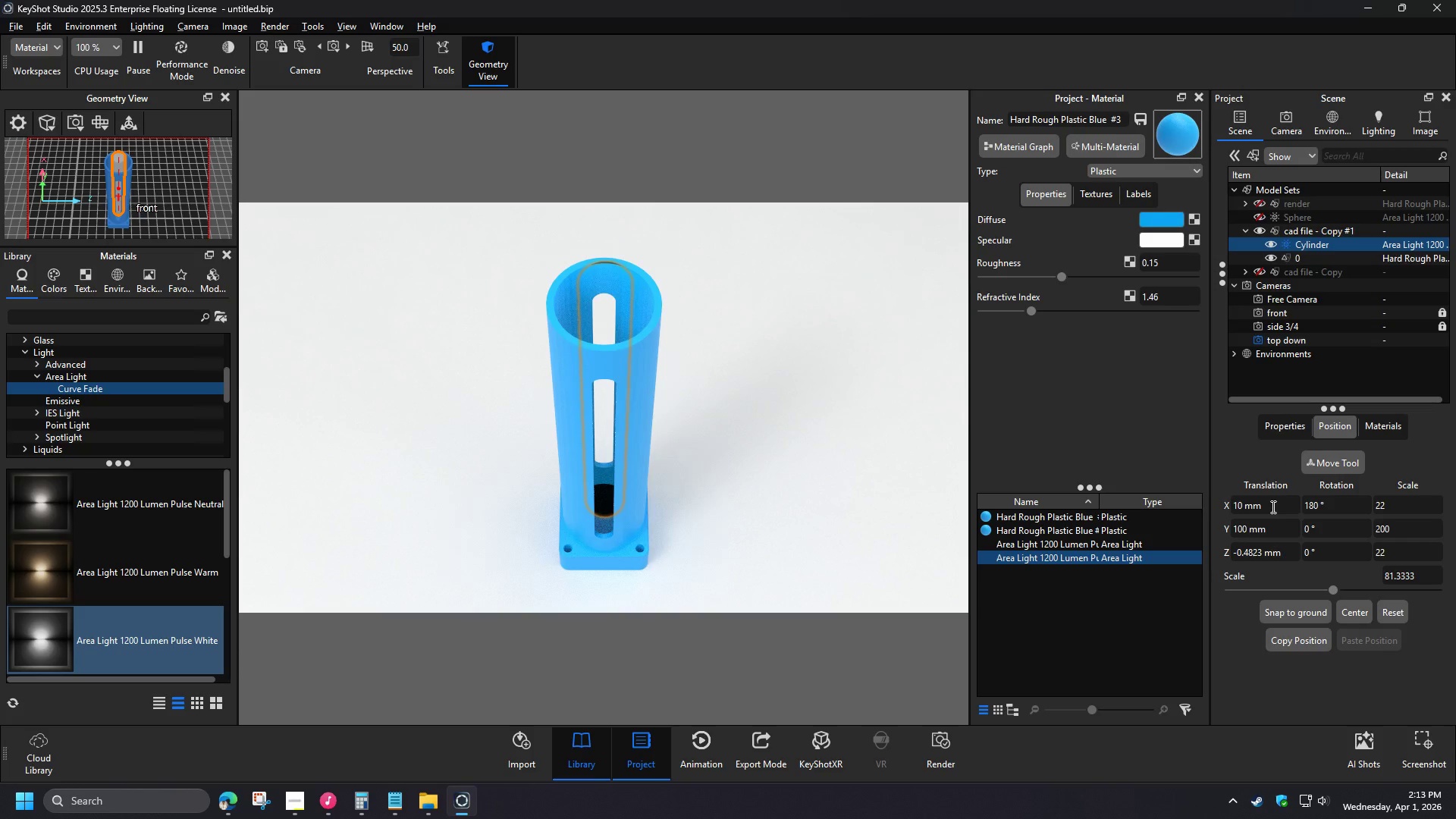 
wait(7.73)
 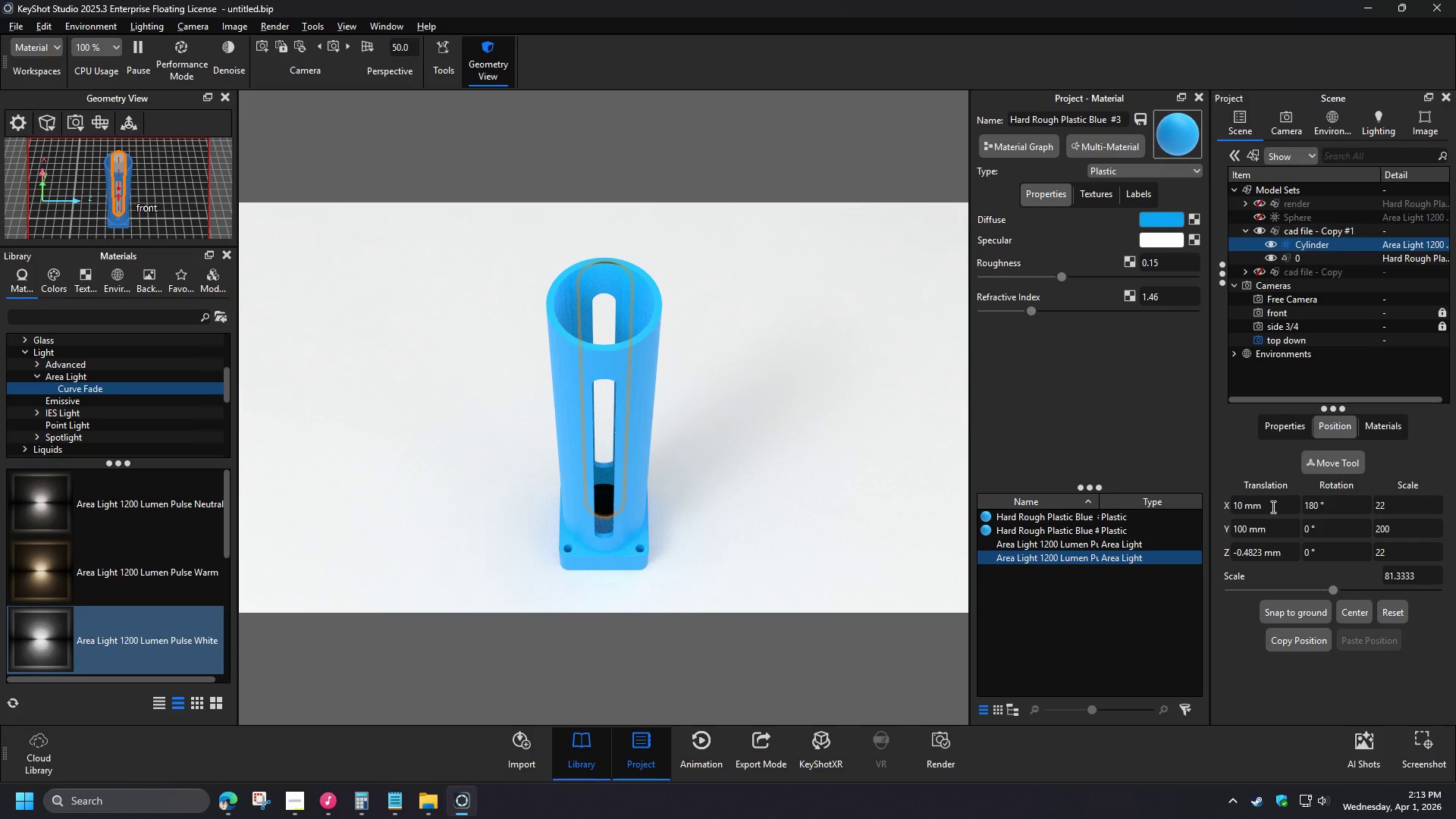 
left_click([1288, 619])
 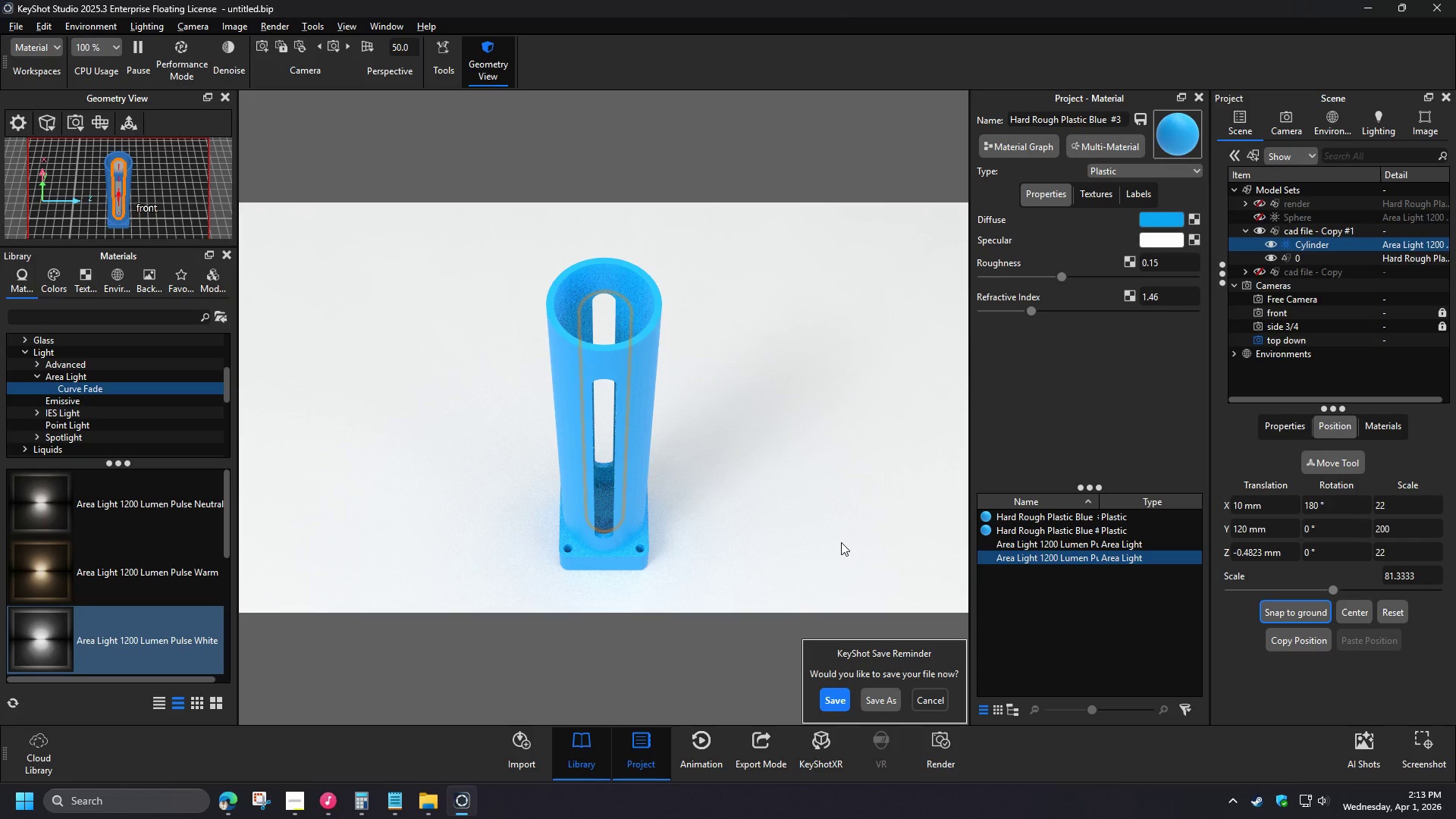 
wait(6.56)
 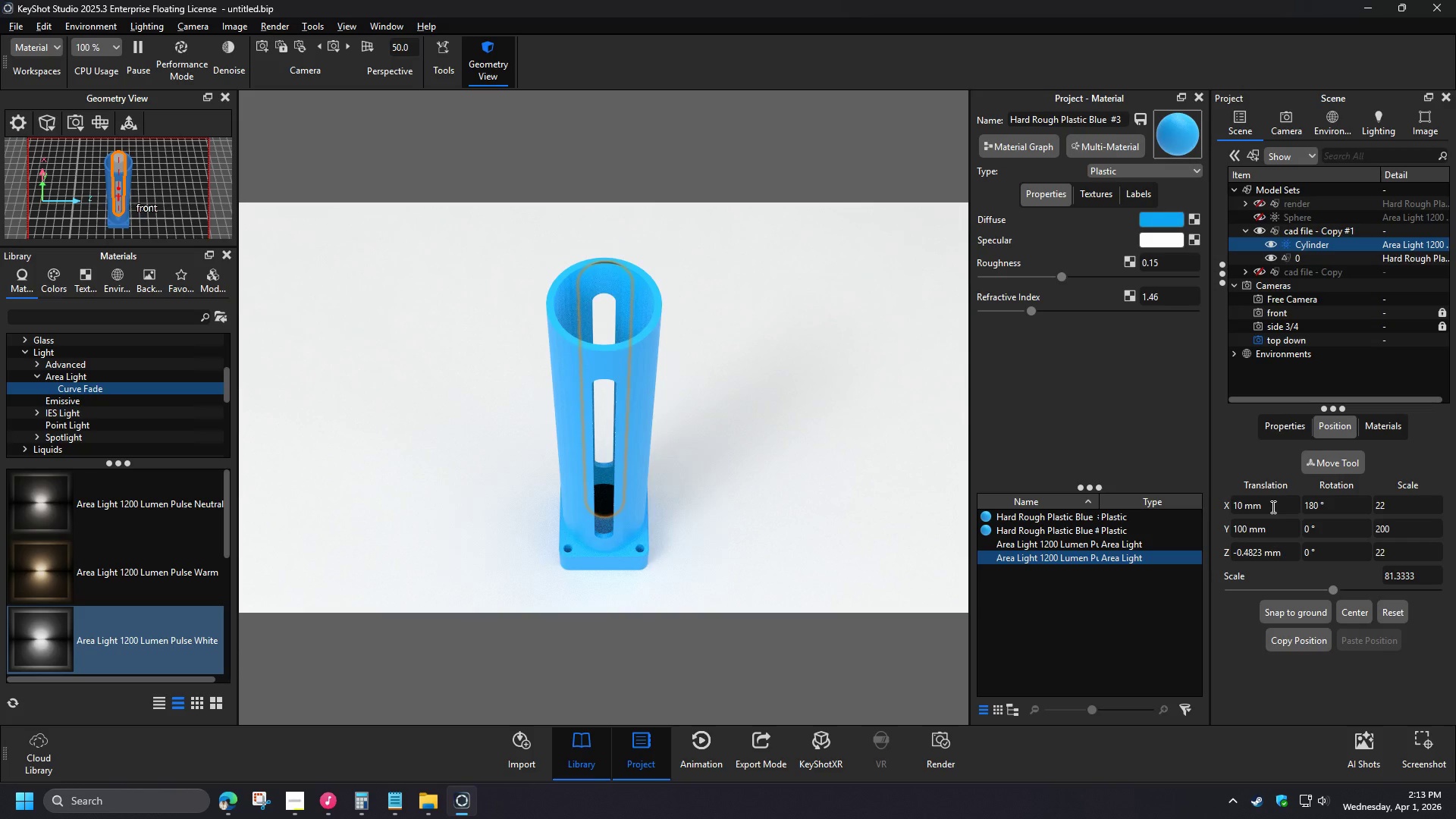 
left_click([853, 576])
 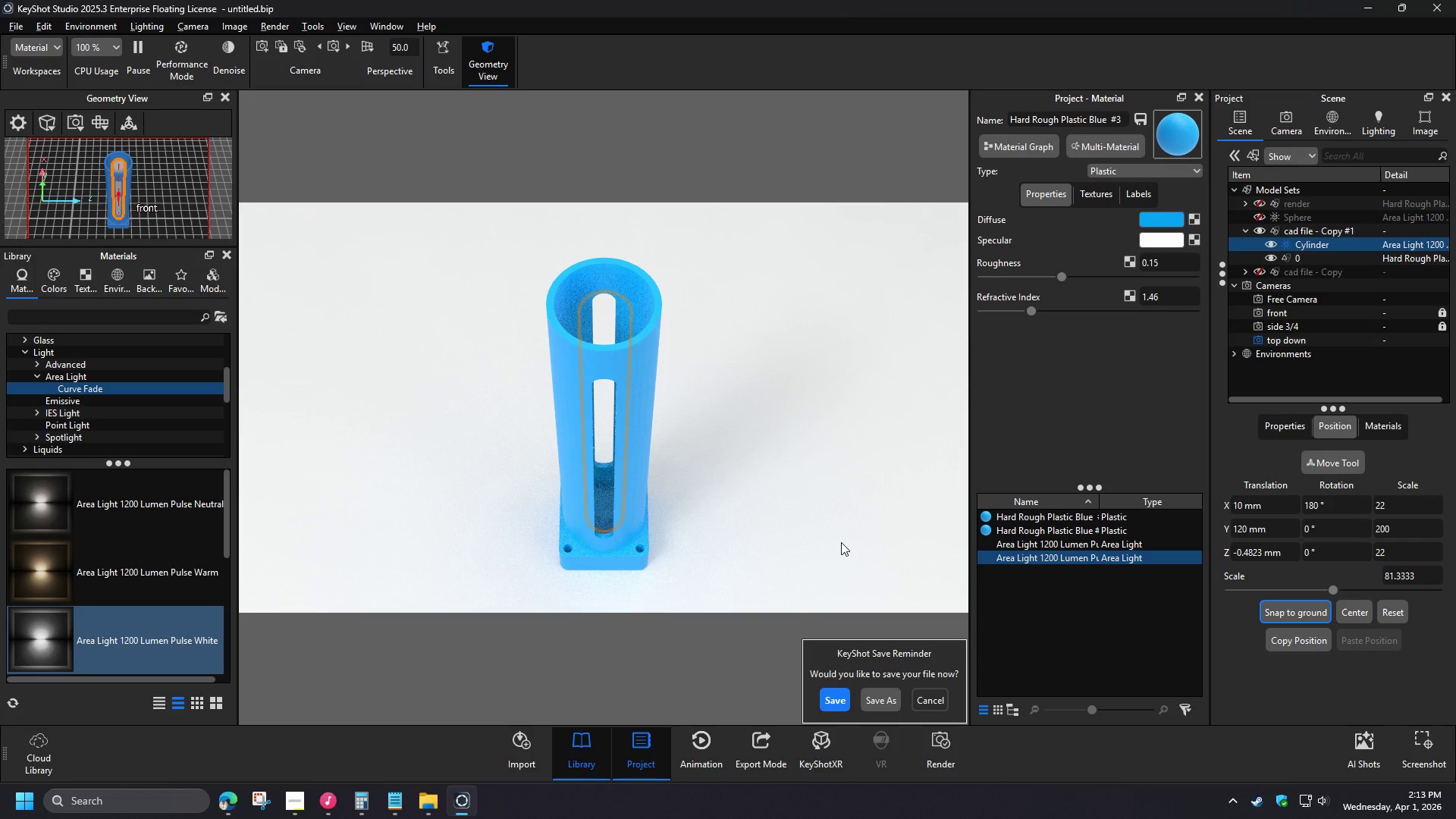 
wait(7.64)
 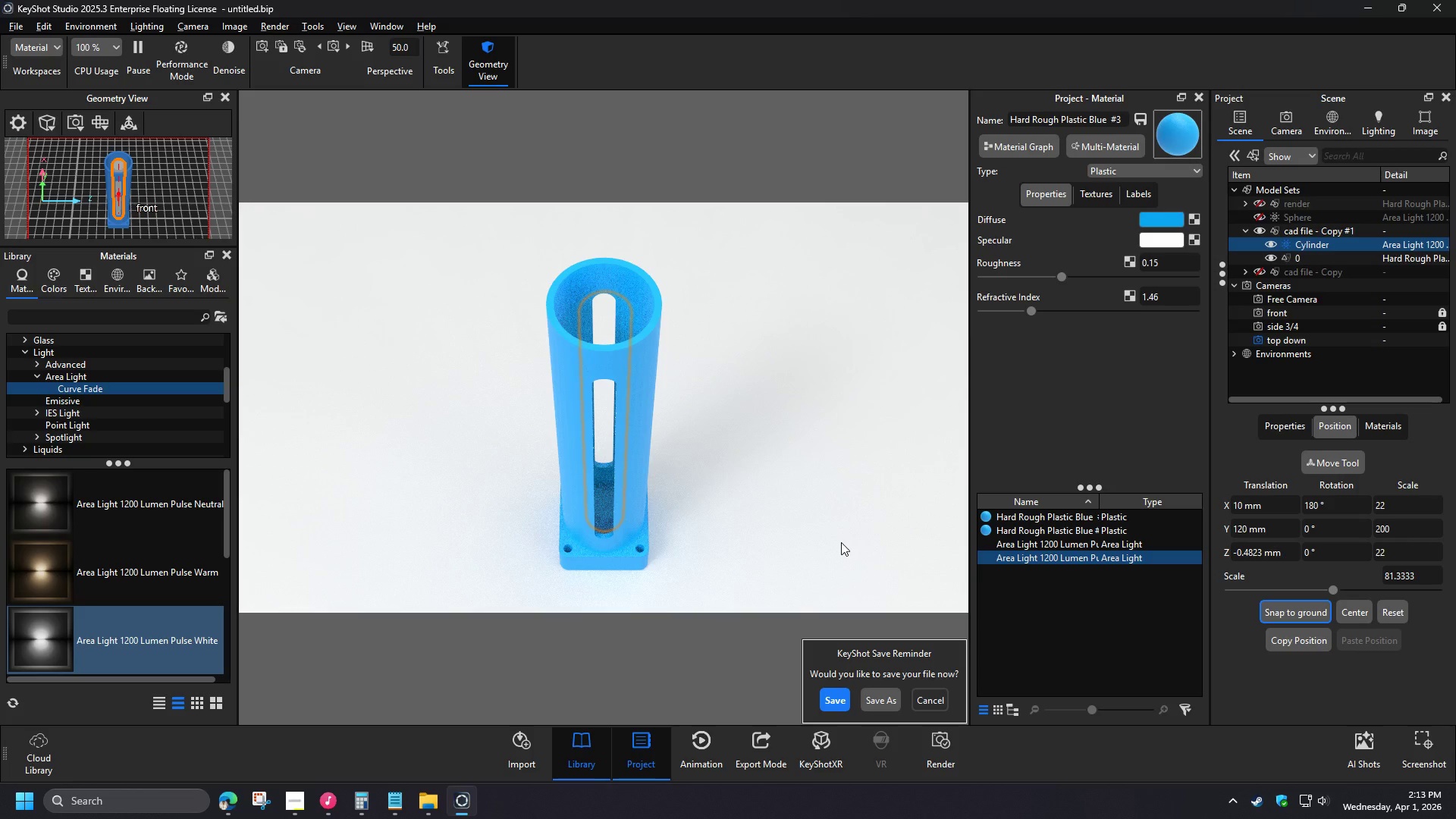 
left_click([1282, 131])
 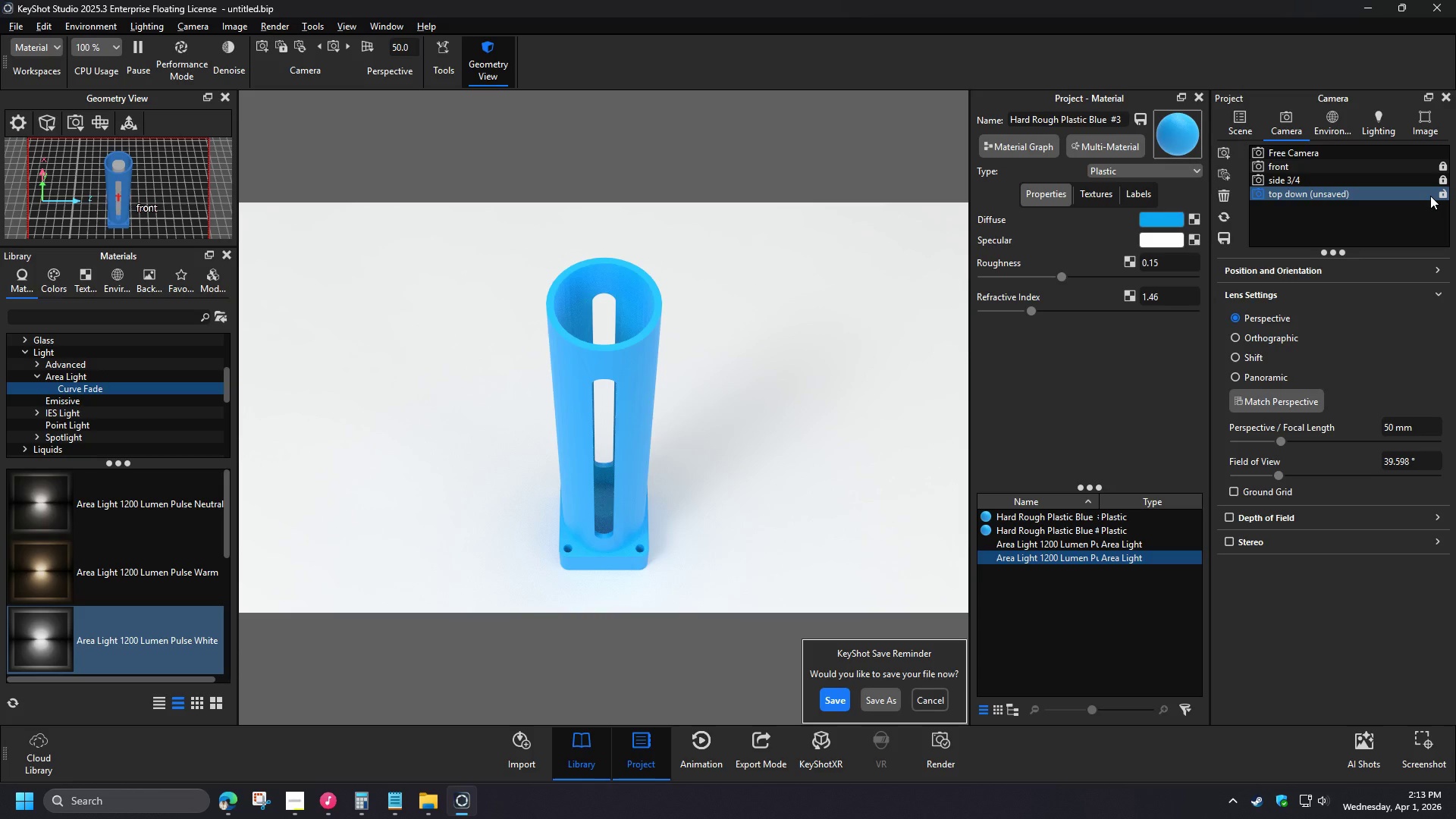 
left_click([1442, 193])
 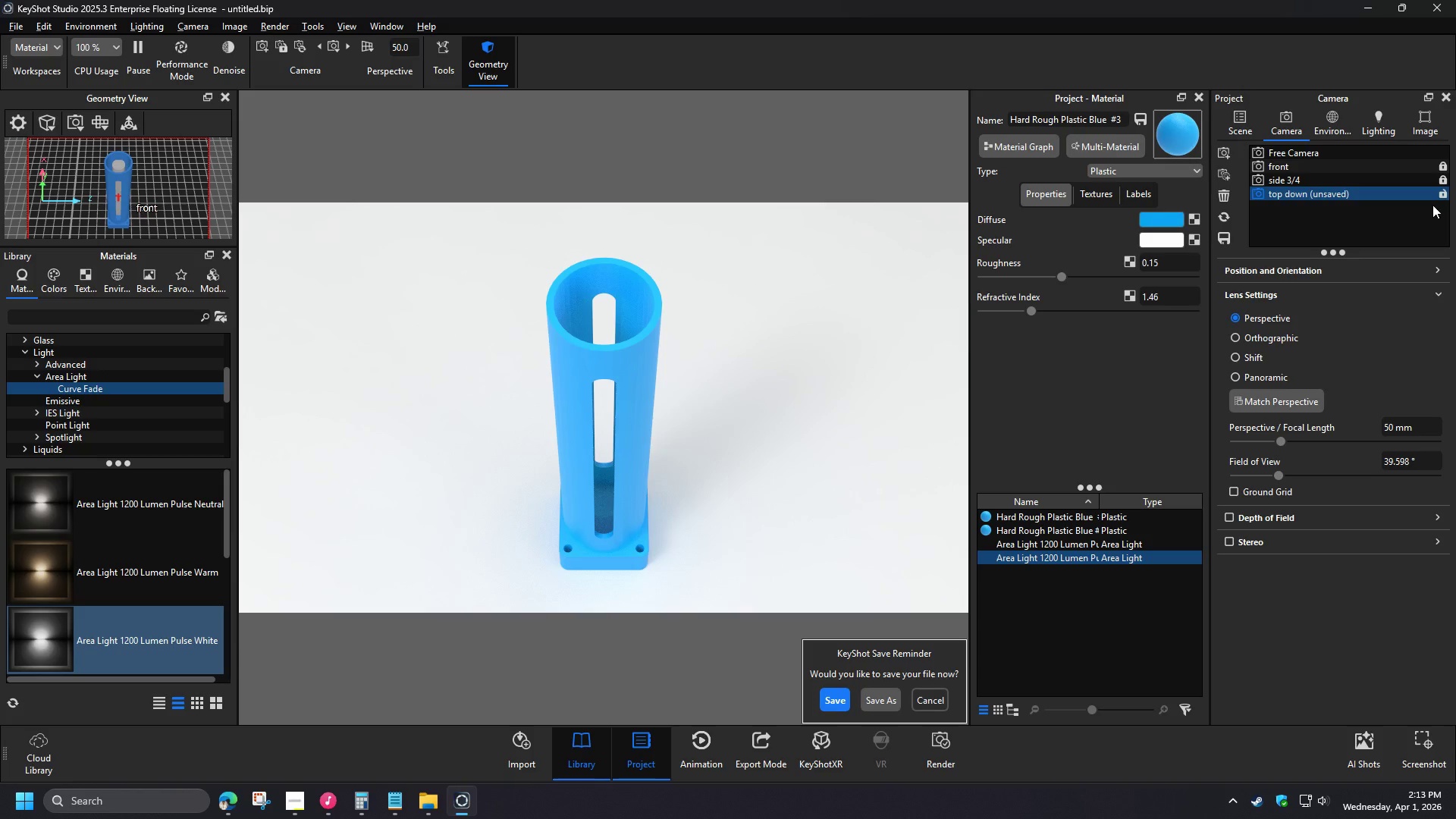 
left_click([939, 745])
 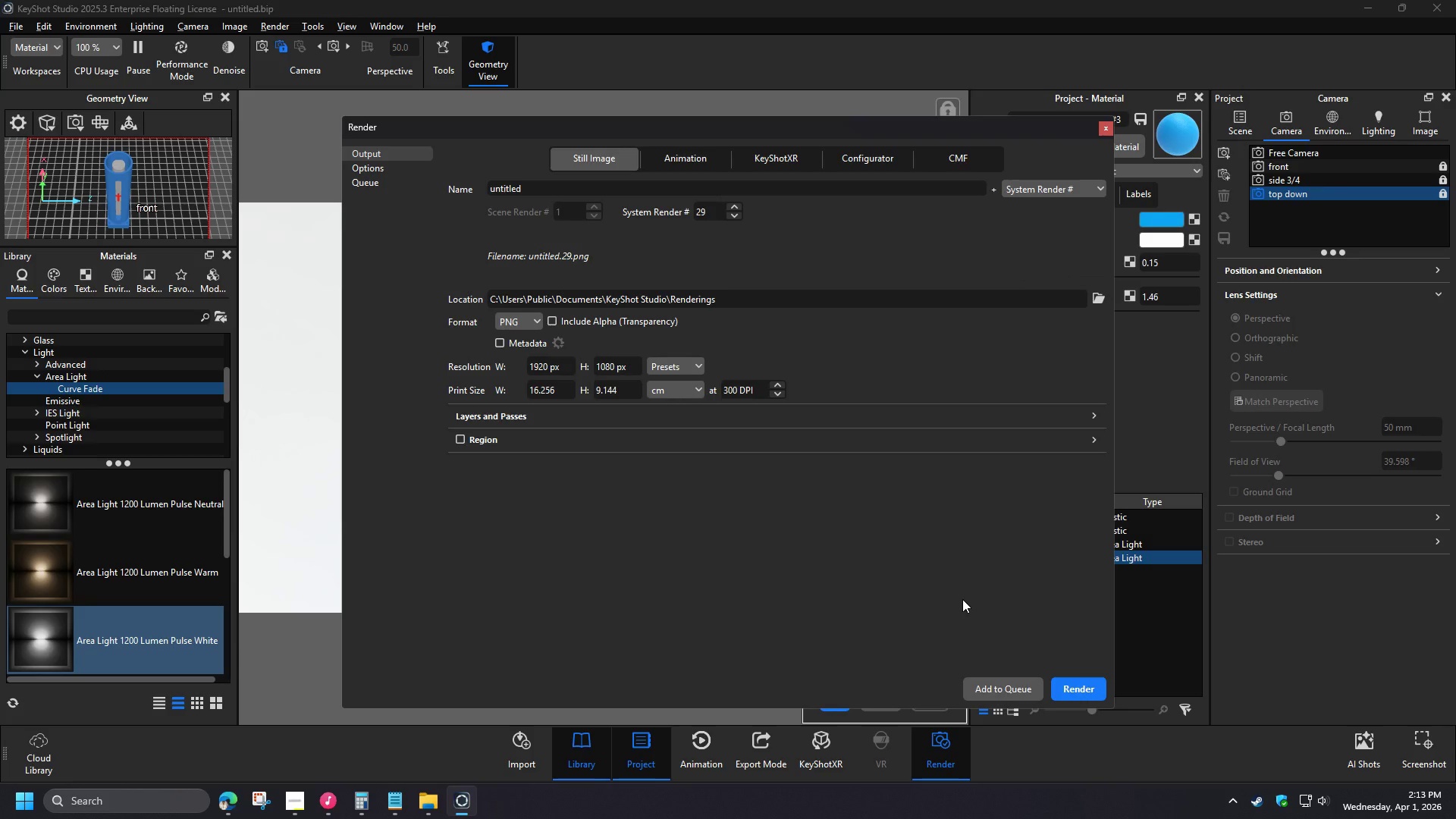 
left_click([1075, 692])
 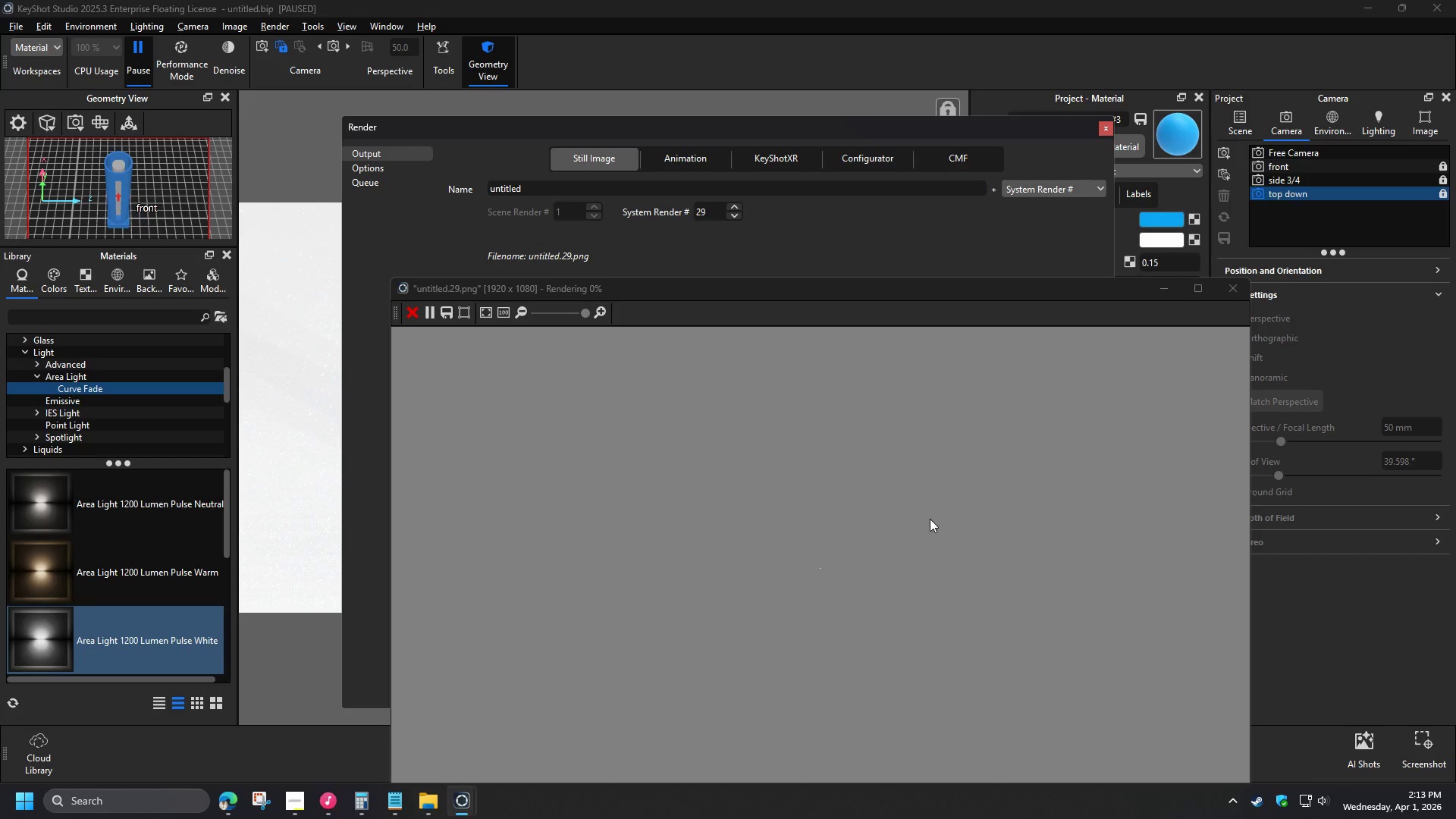 
left_click_drag(start_coordinate=[751, 289], to_coordinate=[635, 164])
 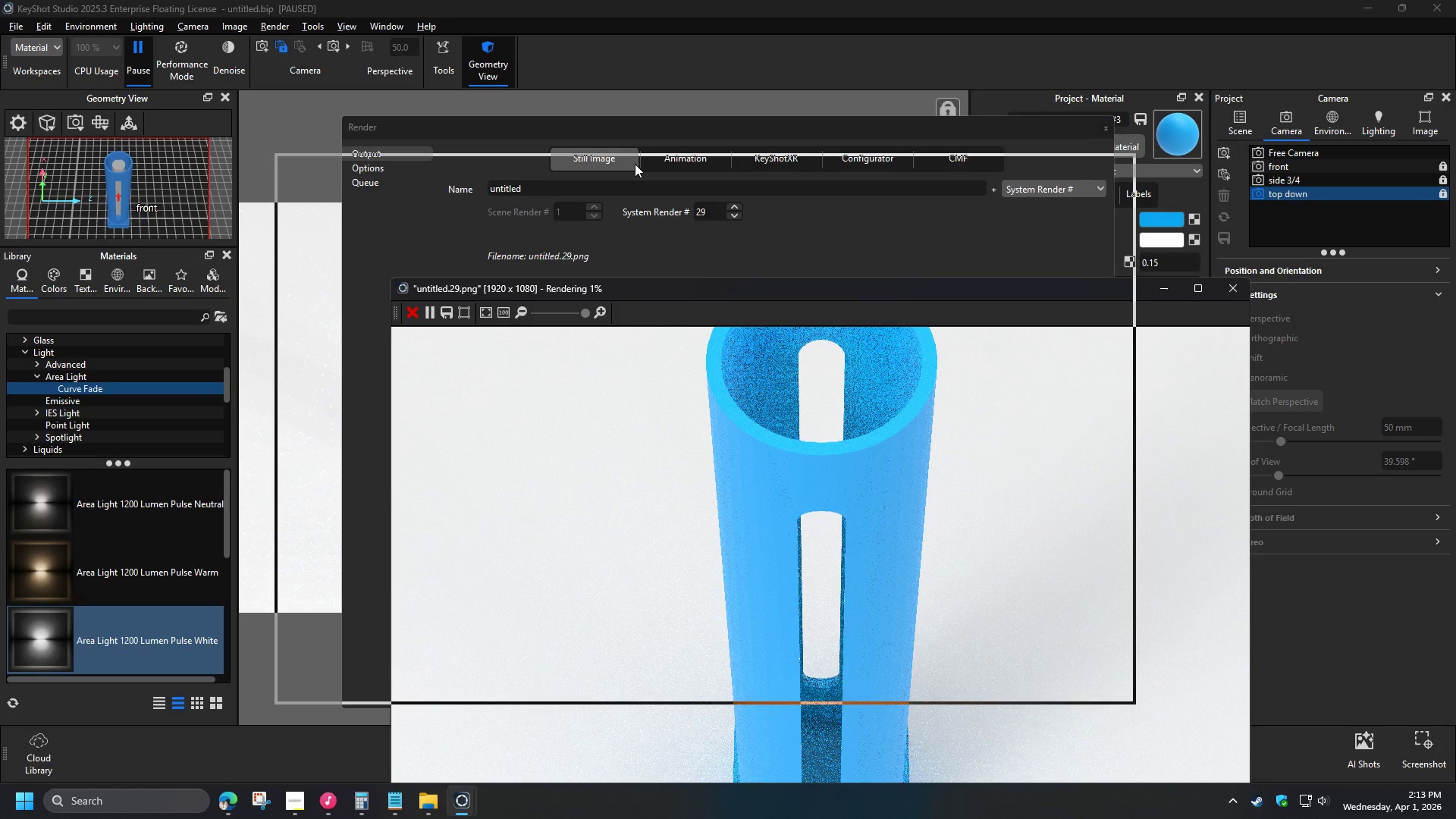 
scroll: coordinate [714, 408], scroll_direction: down, amount: 5.0
 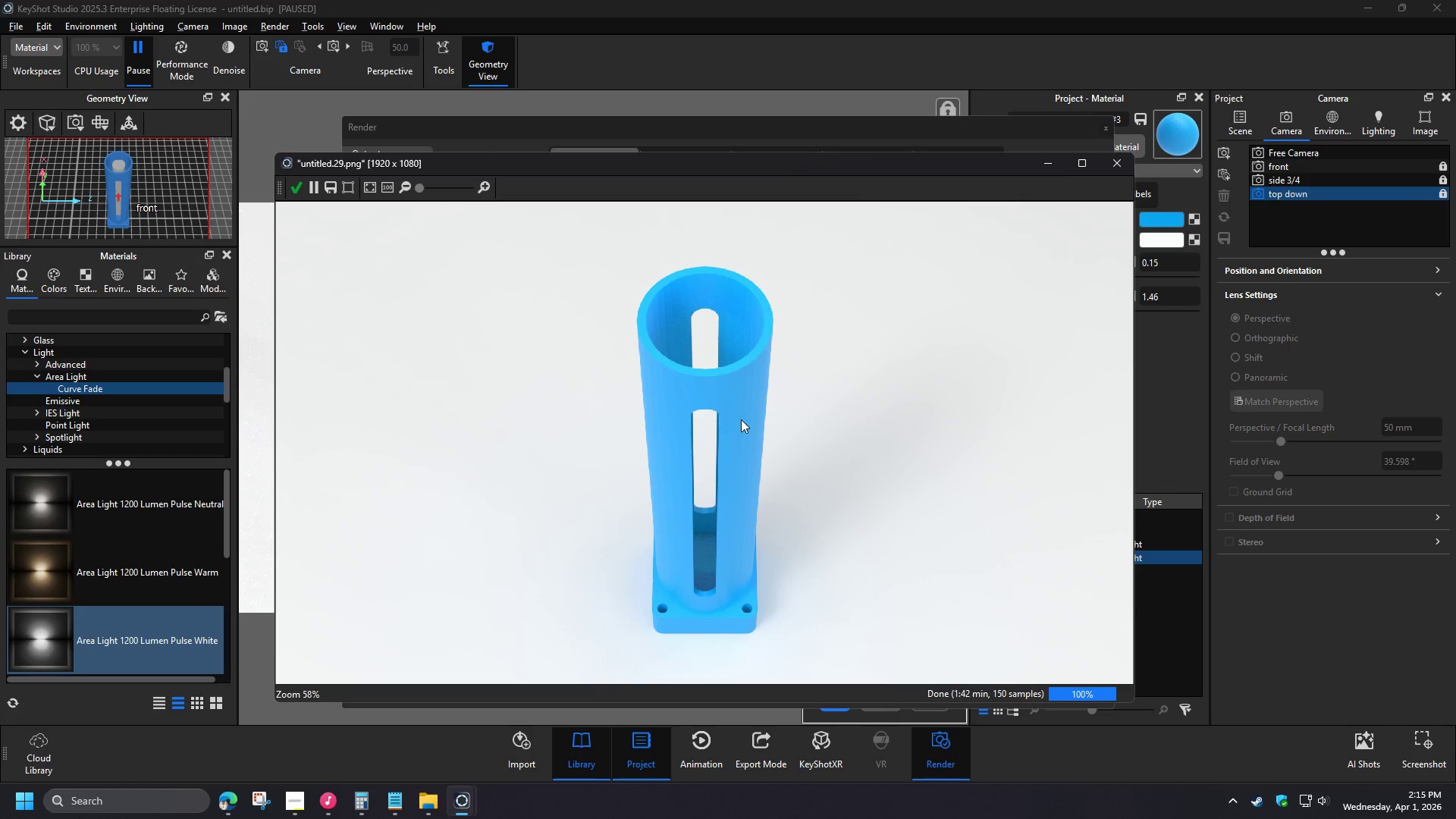 
wait(106.4)
 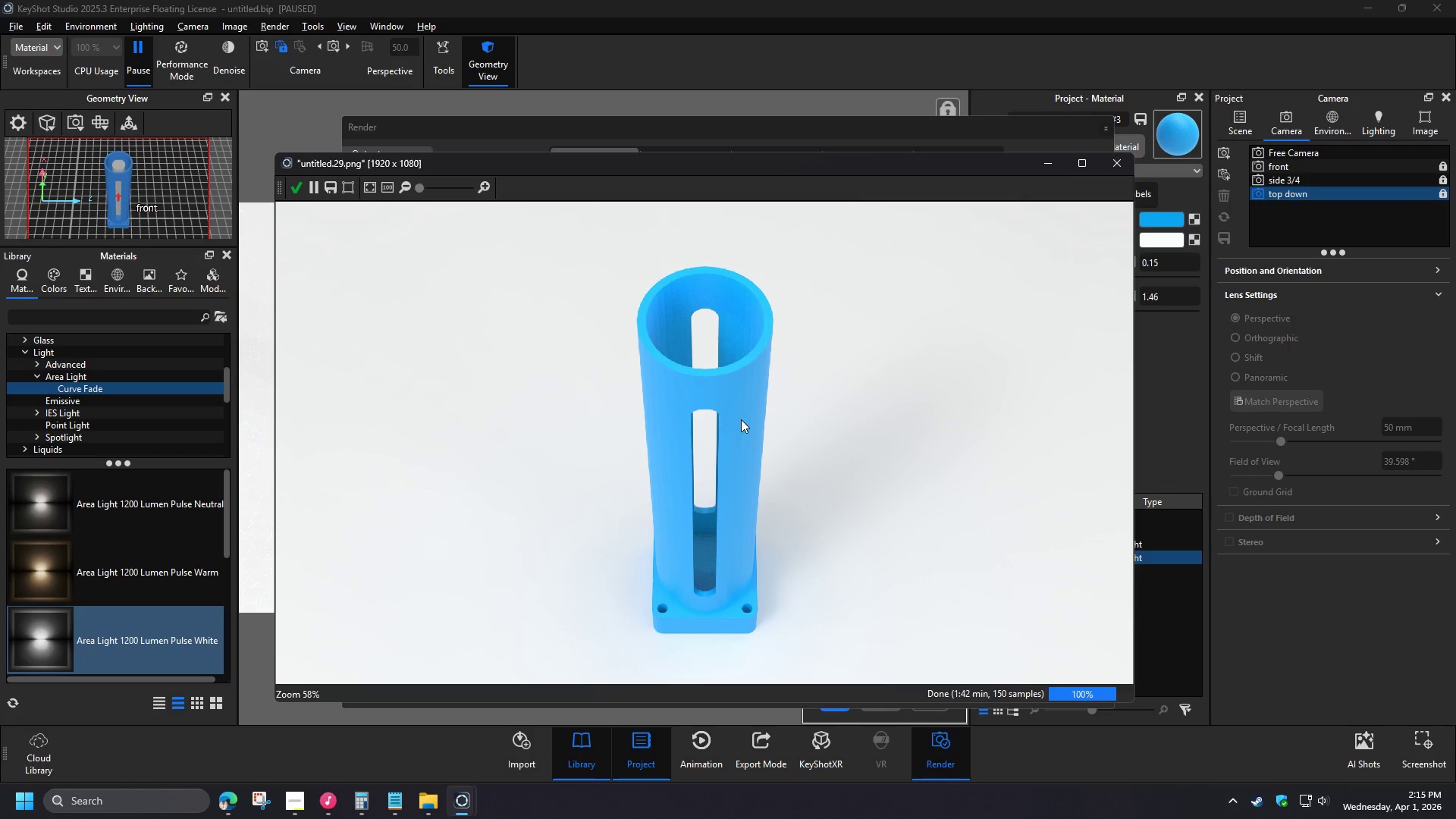 
left_click([428, 804])
 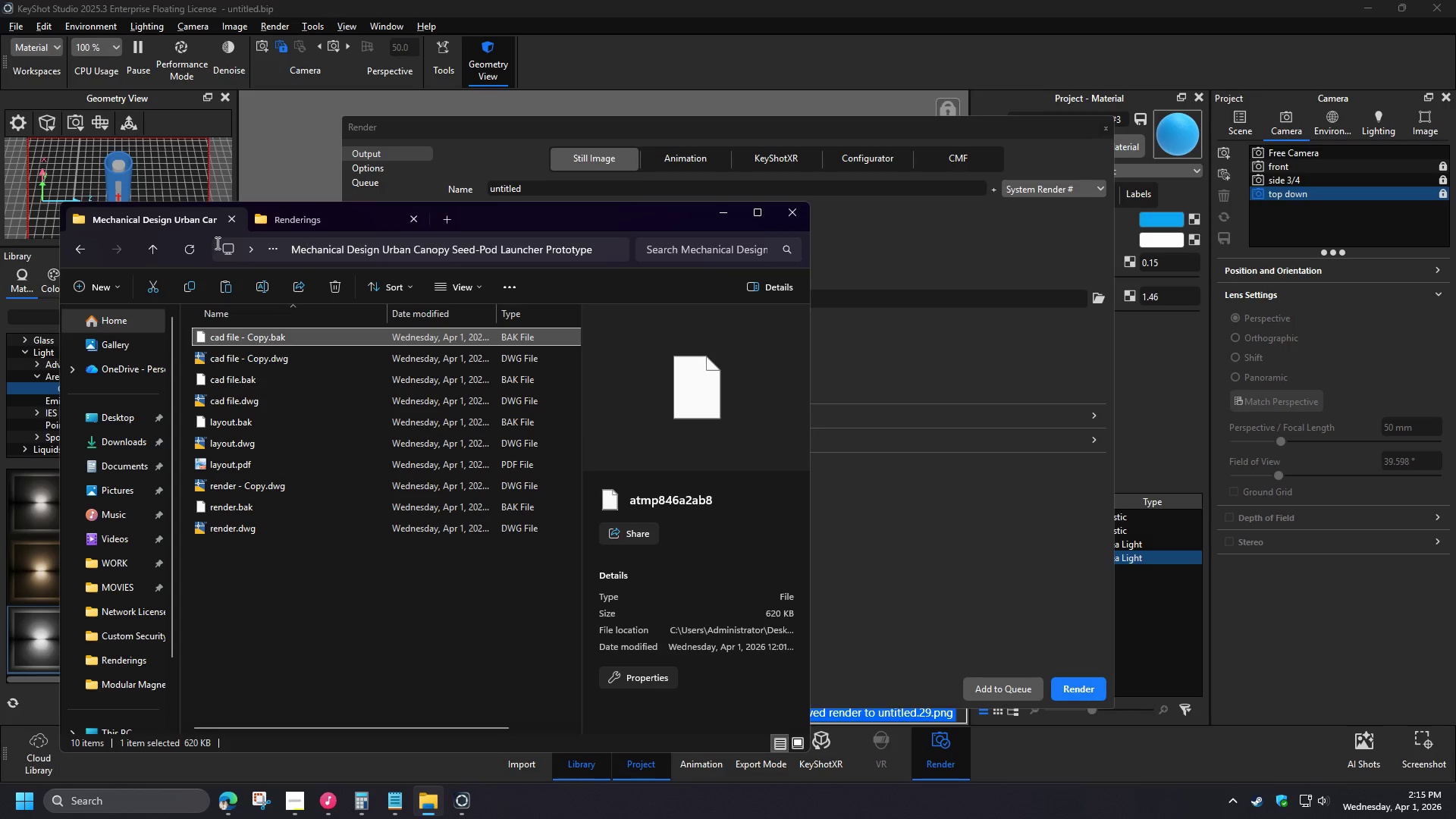 
left_click([286, 221])
 